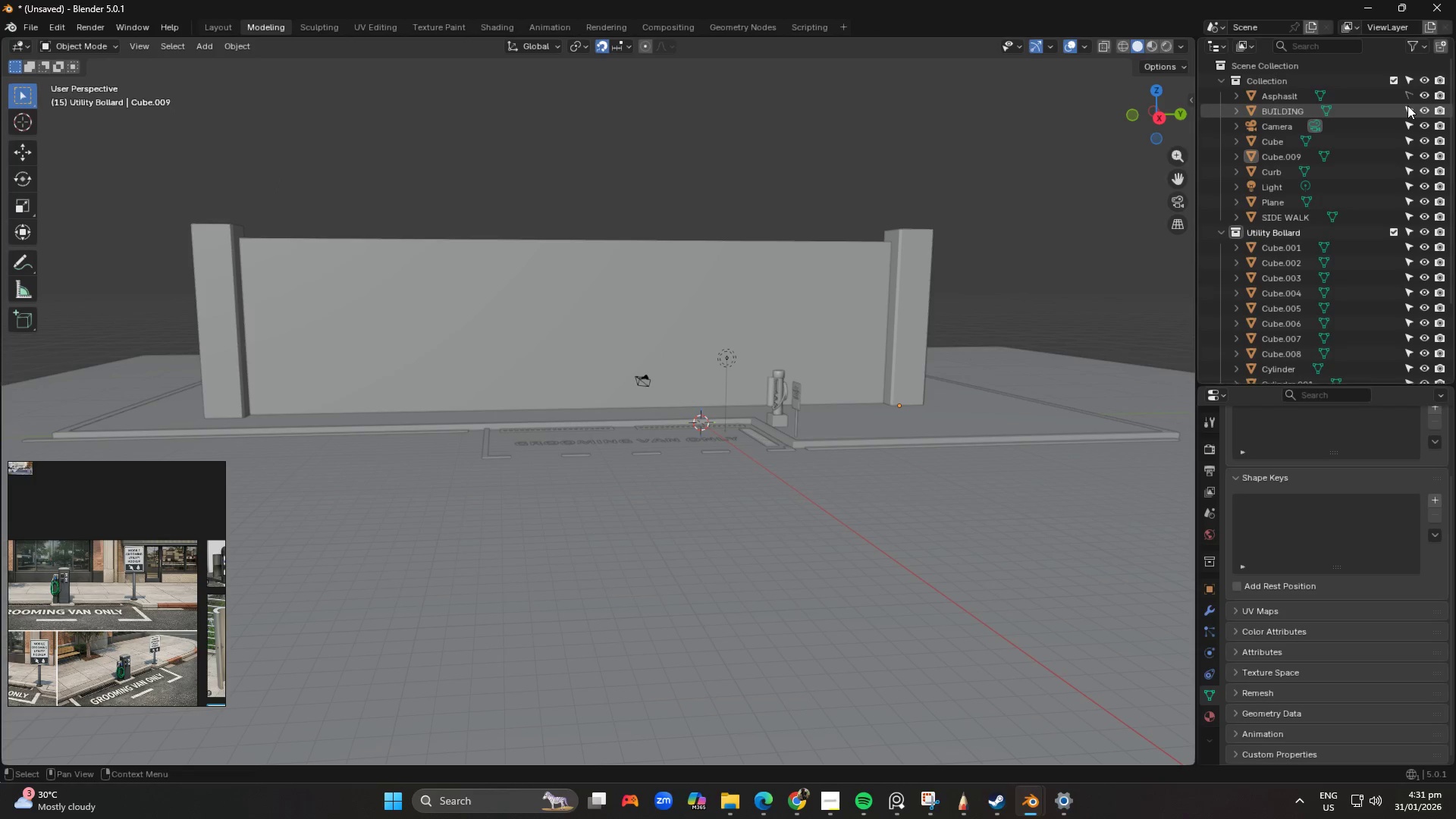 
double_click([1399, 96])
 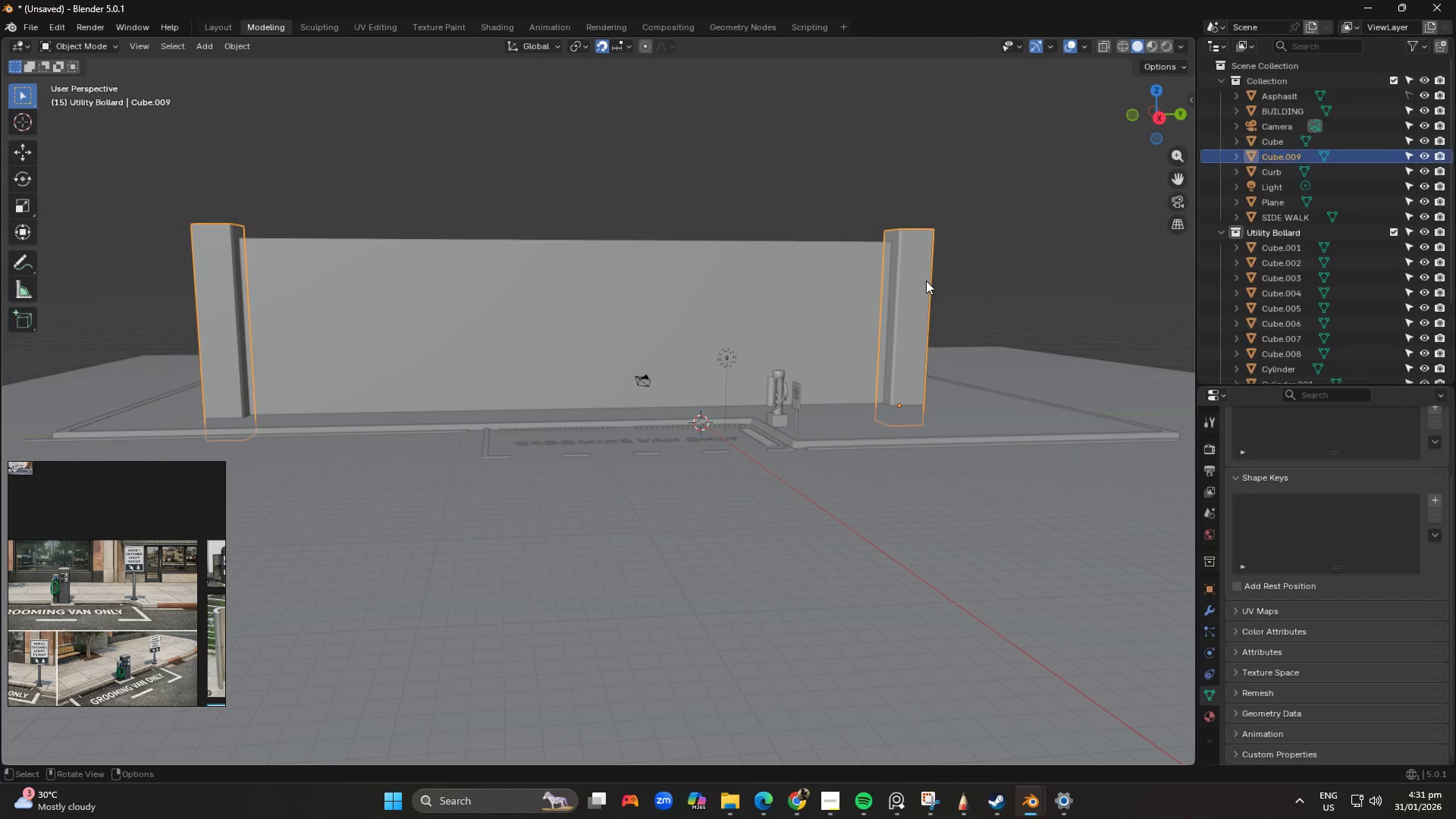 
hold_key(key=ShiftLeft, duration=0.41)
left_click([695, 305])
 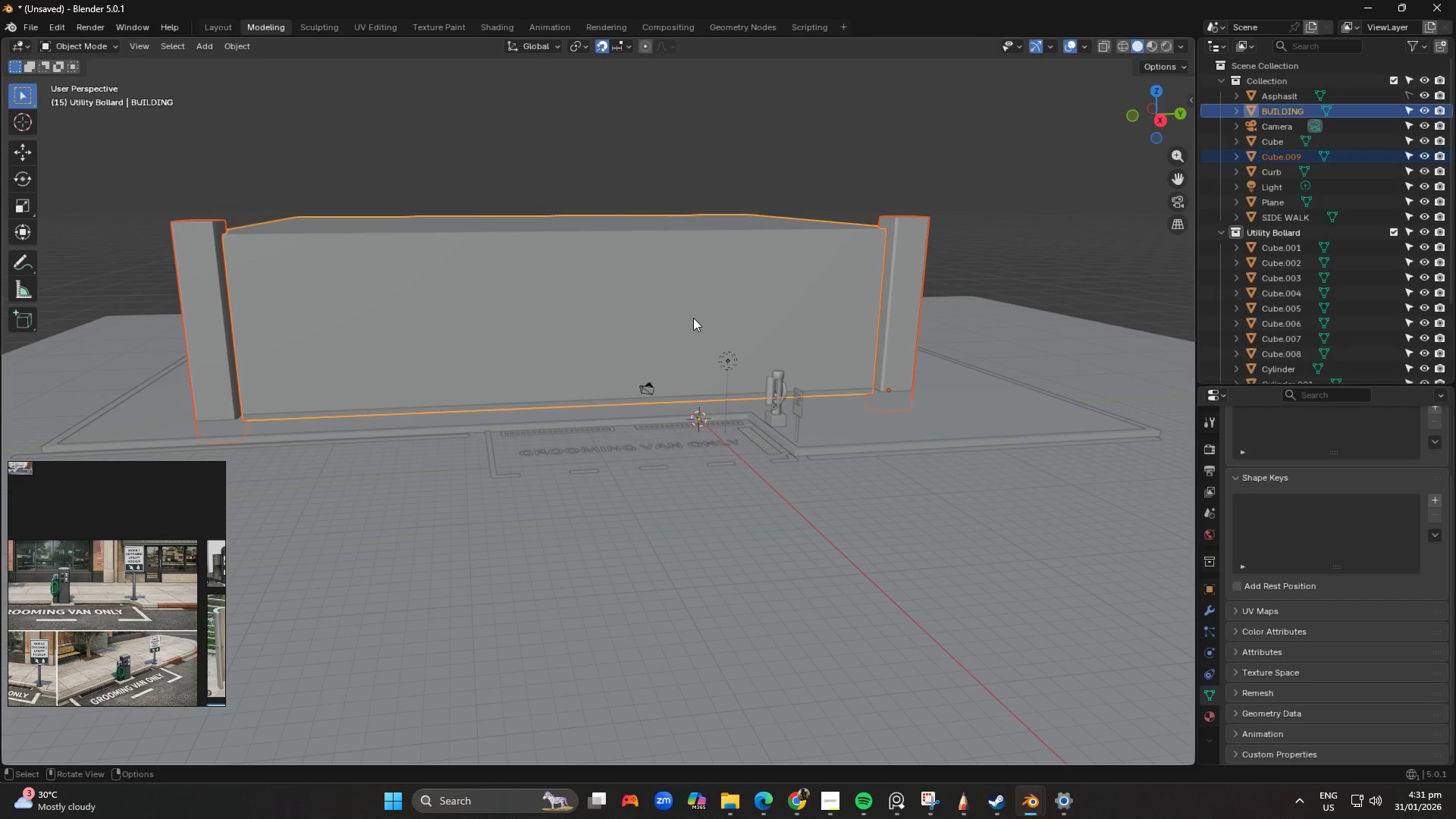 
key(M)
 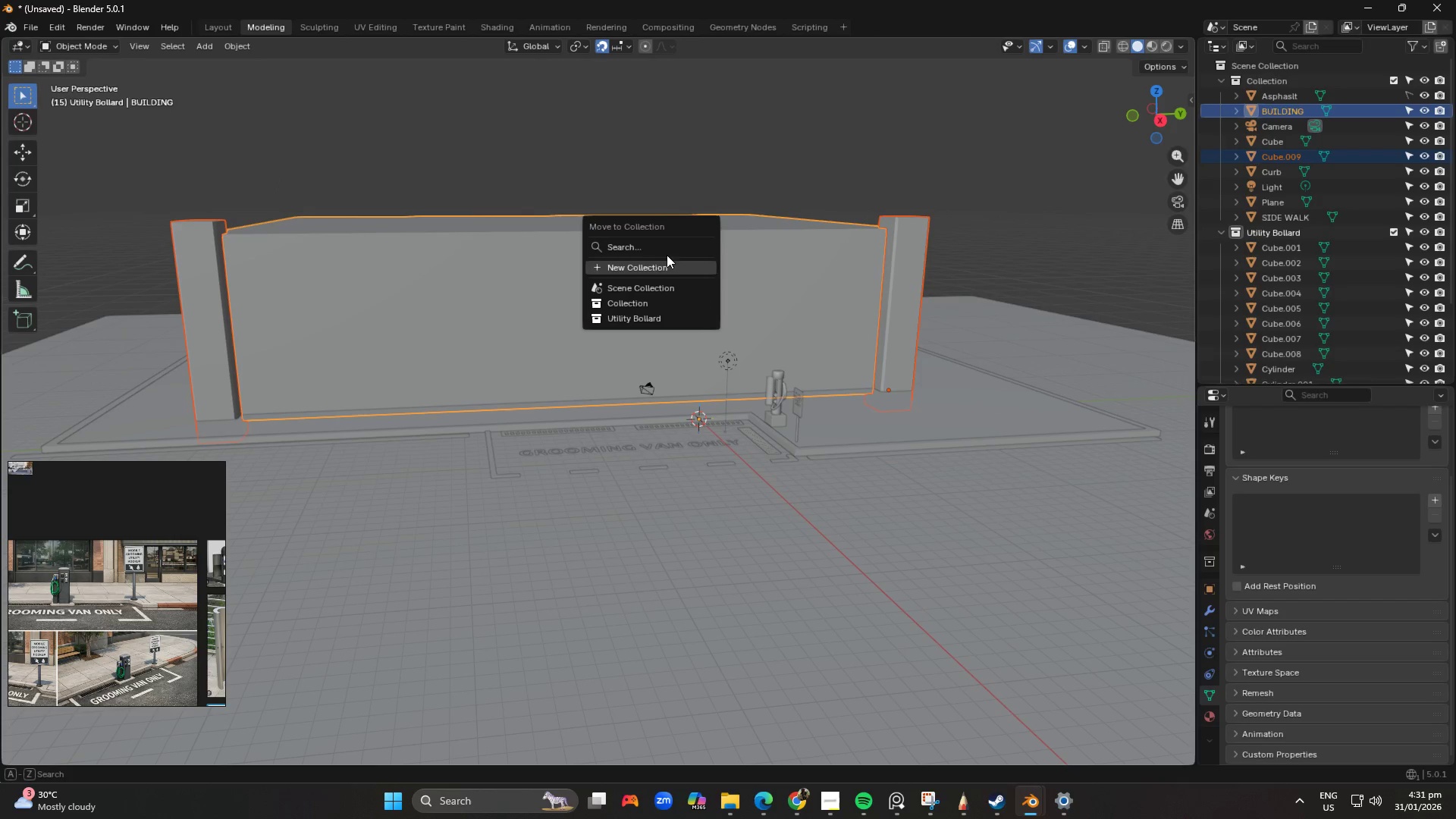 
left_click([665, 271])
 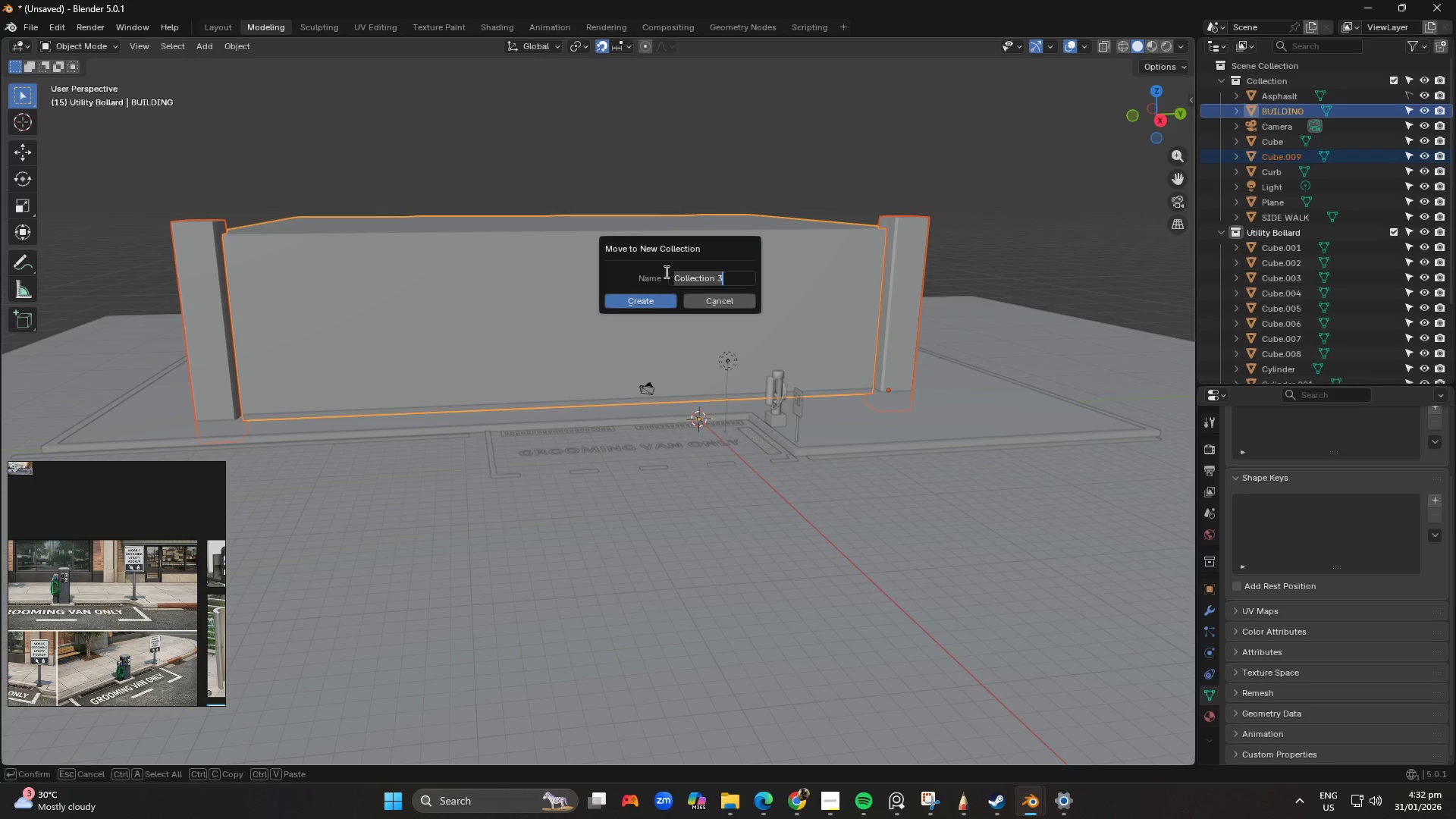 
type(ZBuilding)
 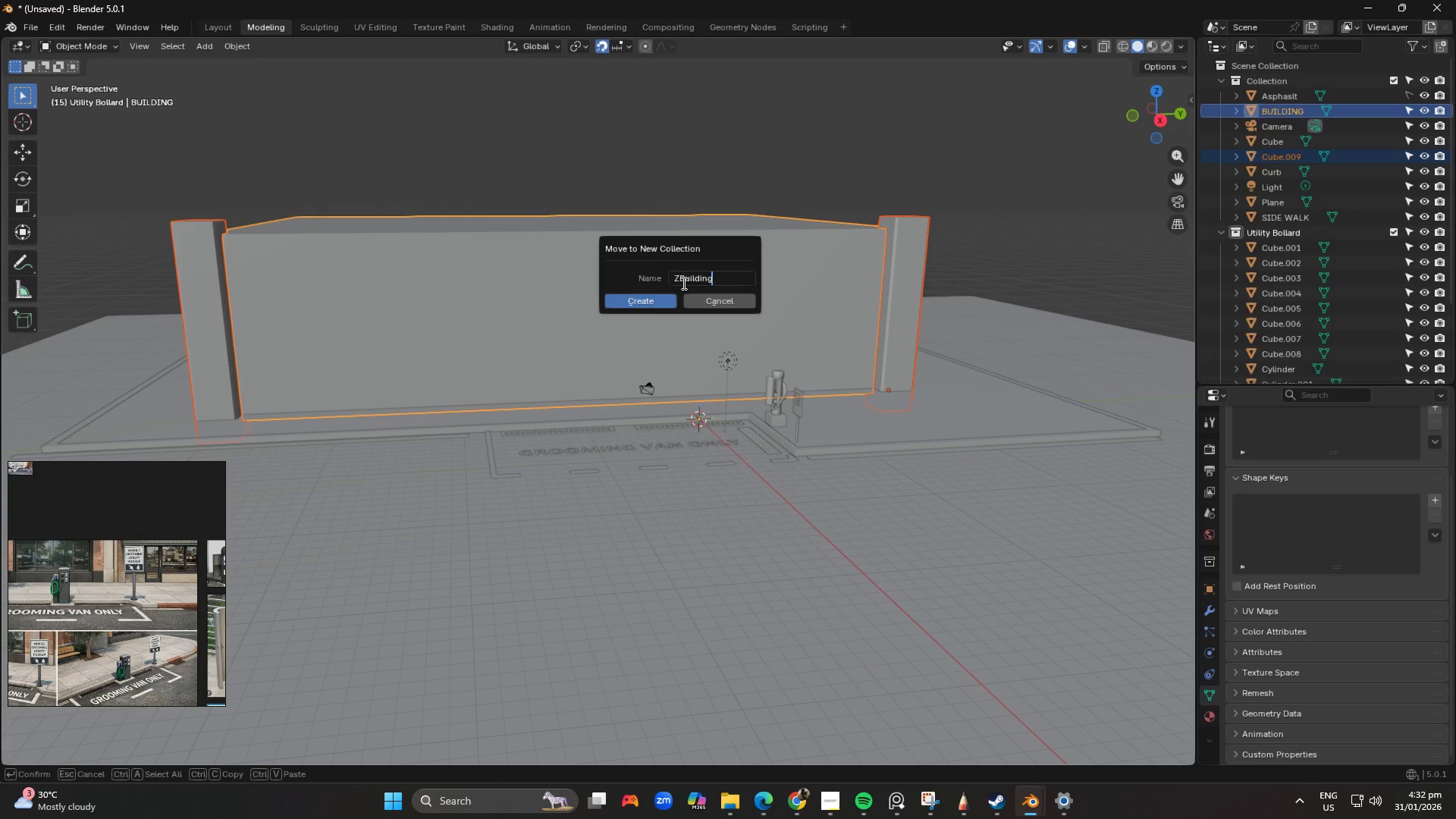 
left_click([681, 282])
 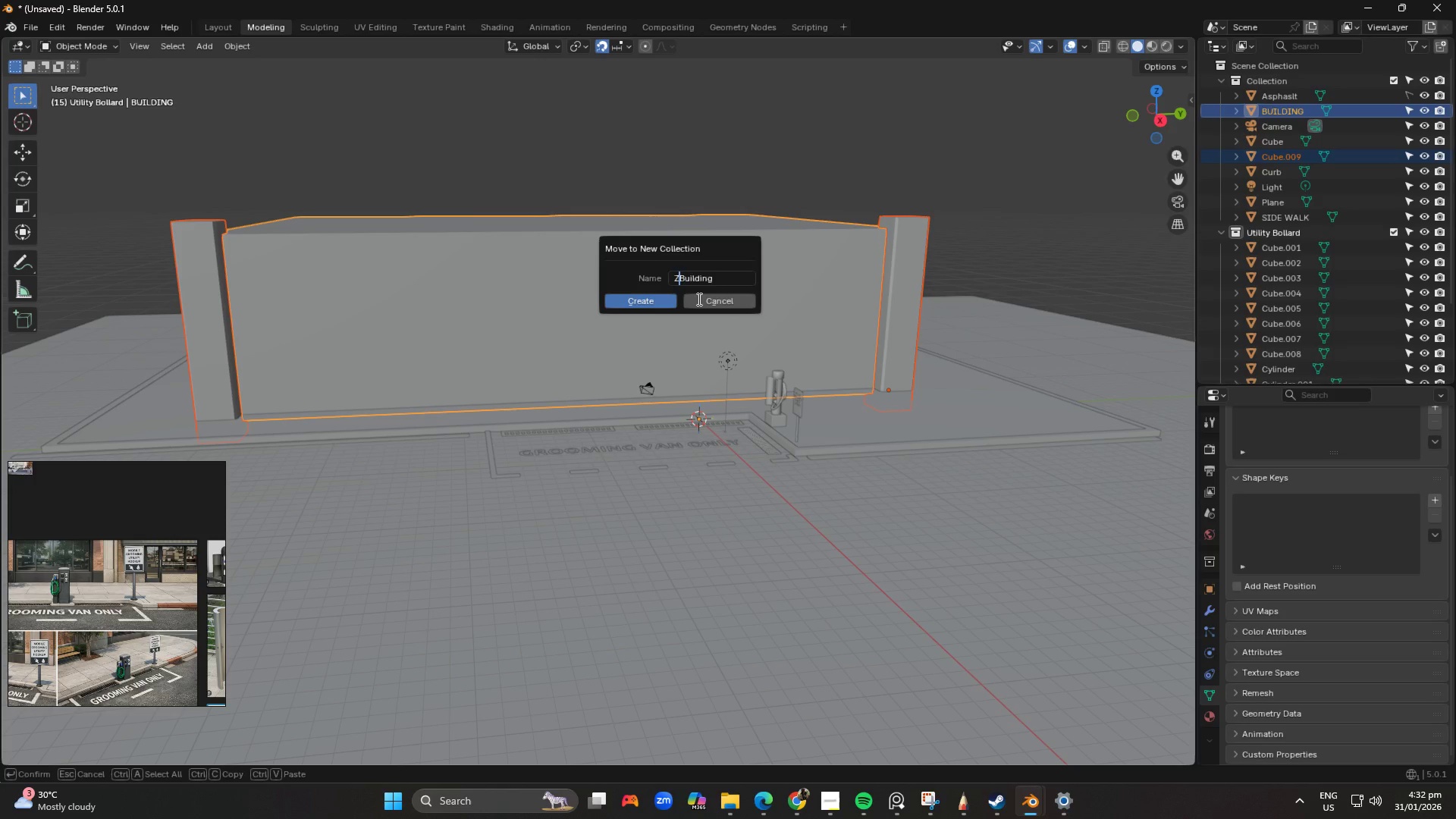 
key(Backspace)
 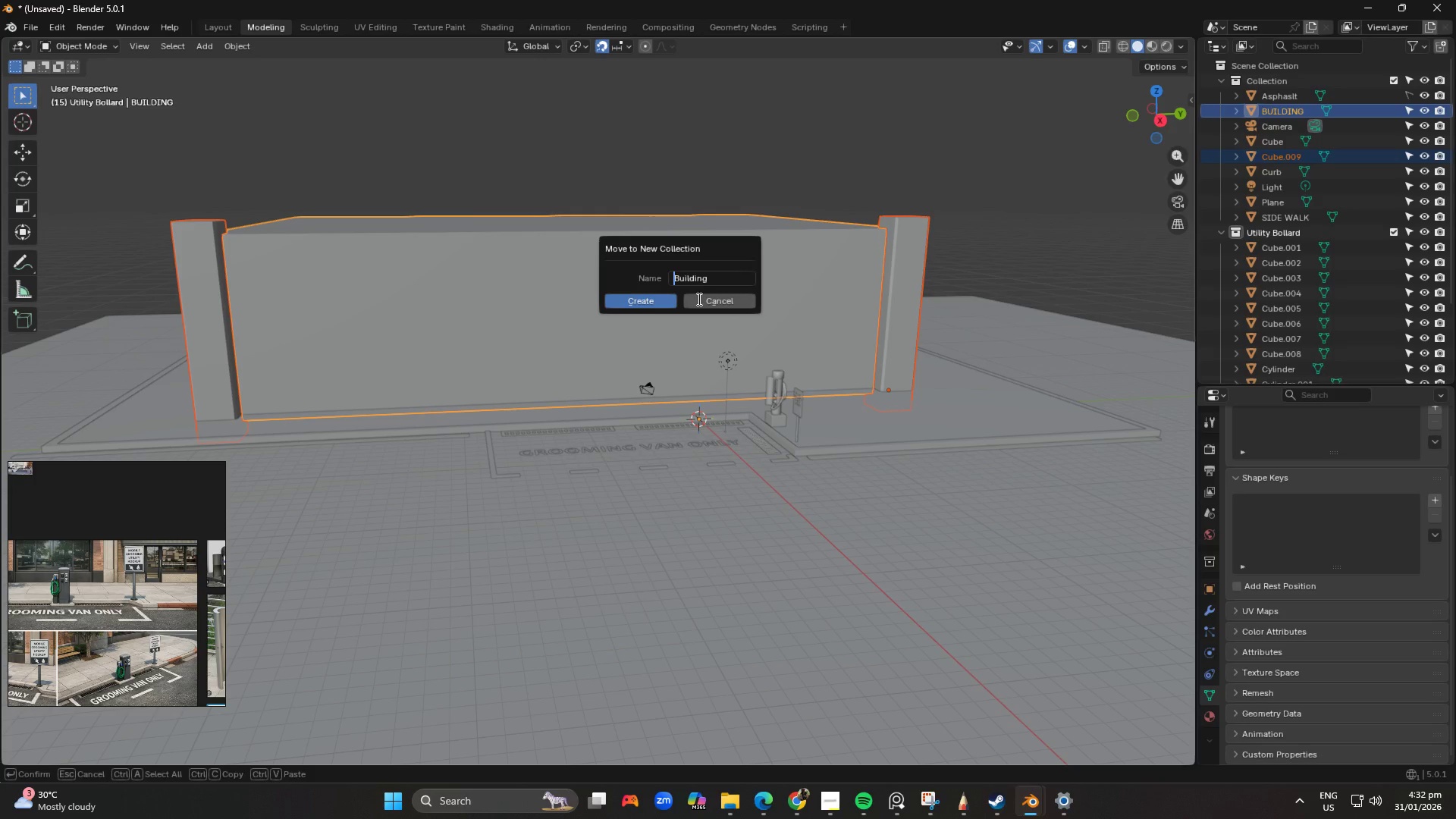 
key(Enter)
 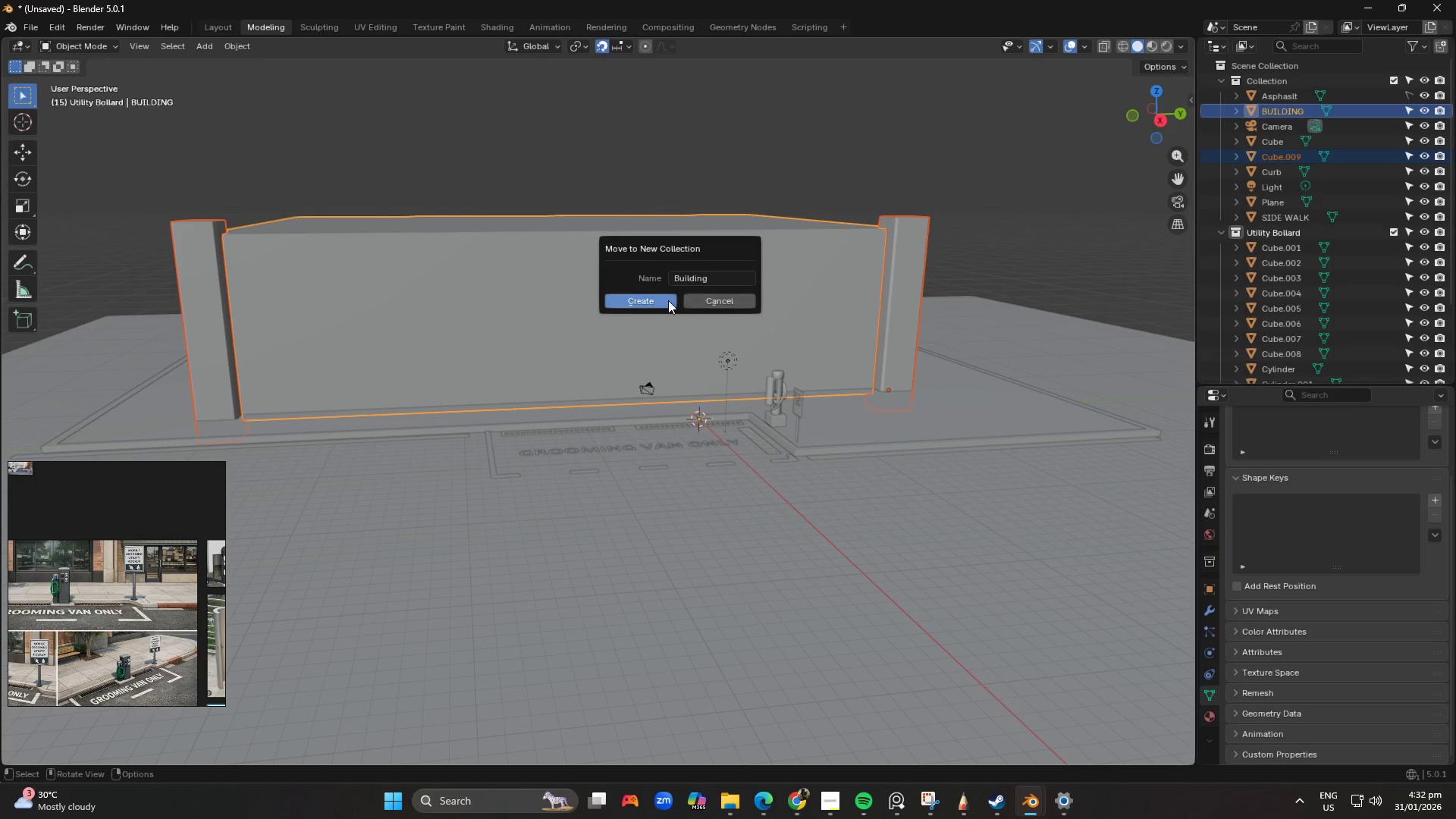 
left_click([651, 298])
 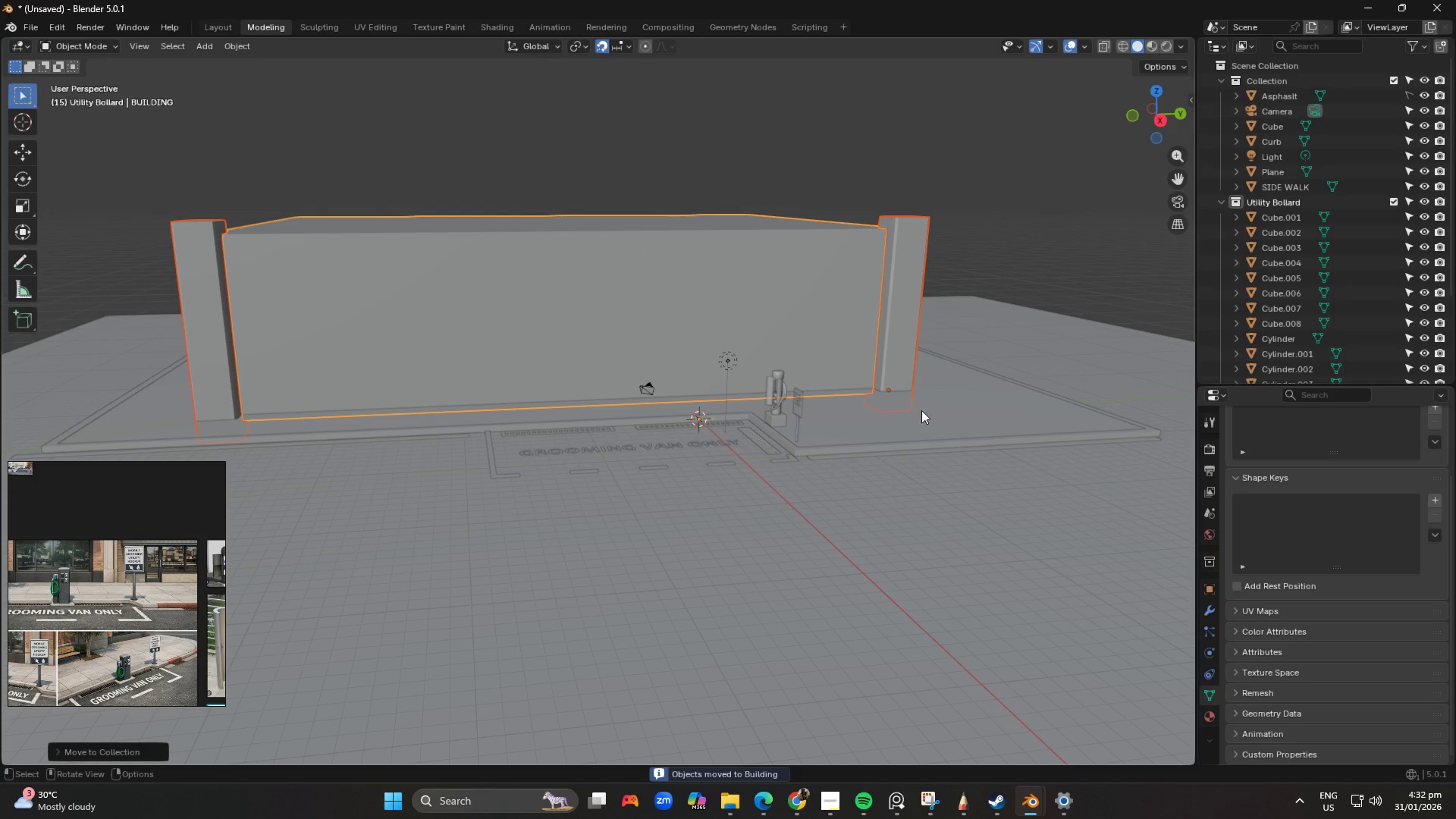 
scroll: coordinate [833, 400], scroll_direction: down, amount: 2.0
 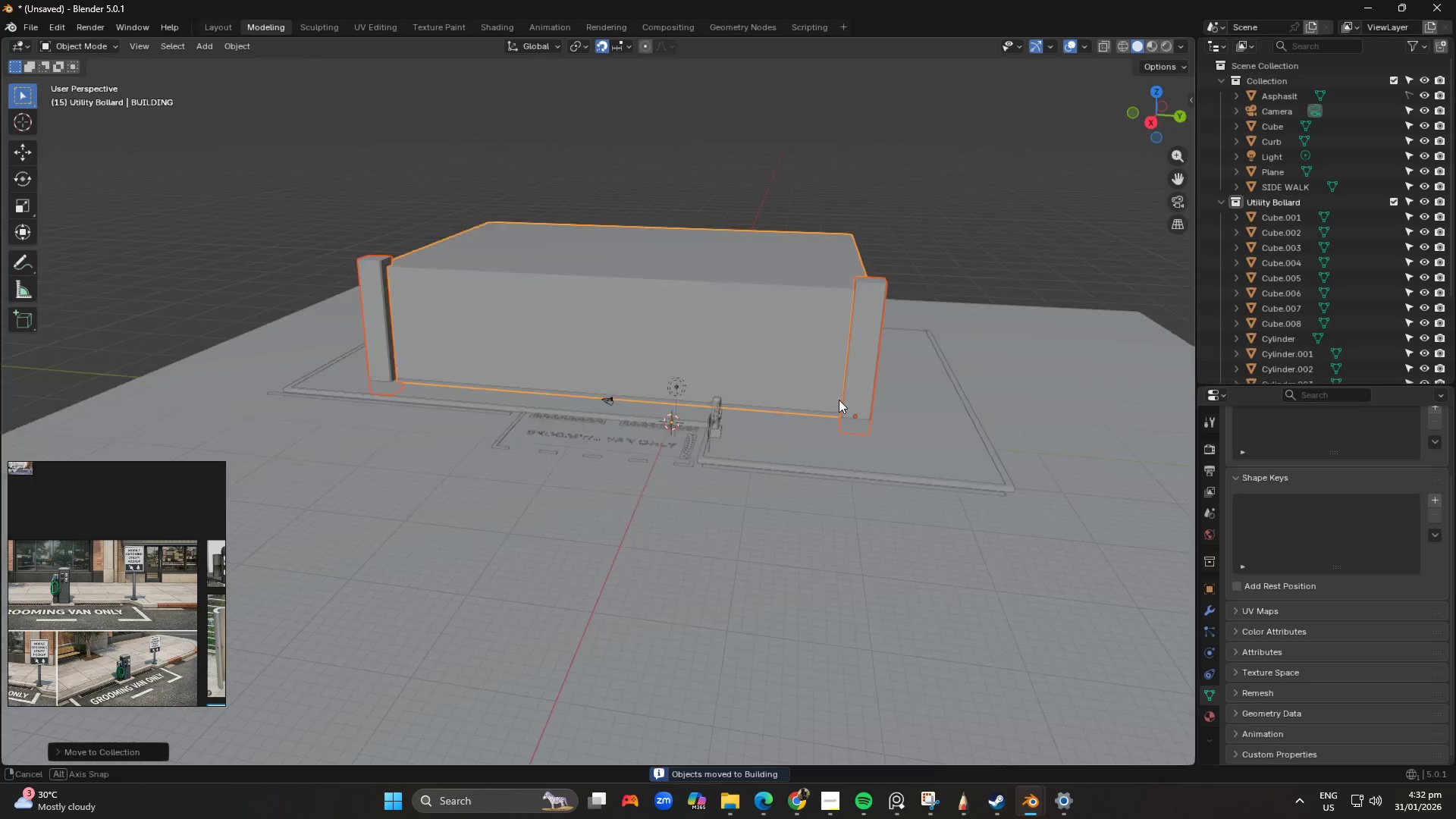 
scroll: coordinate [797, 466], scroll_direction: up, amount: 2.0
 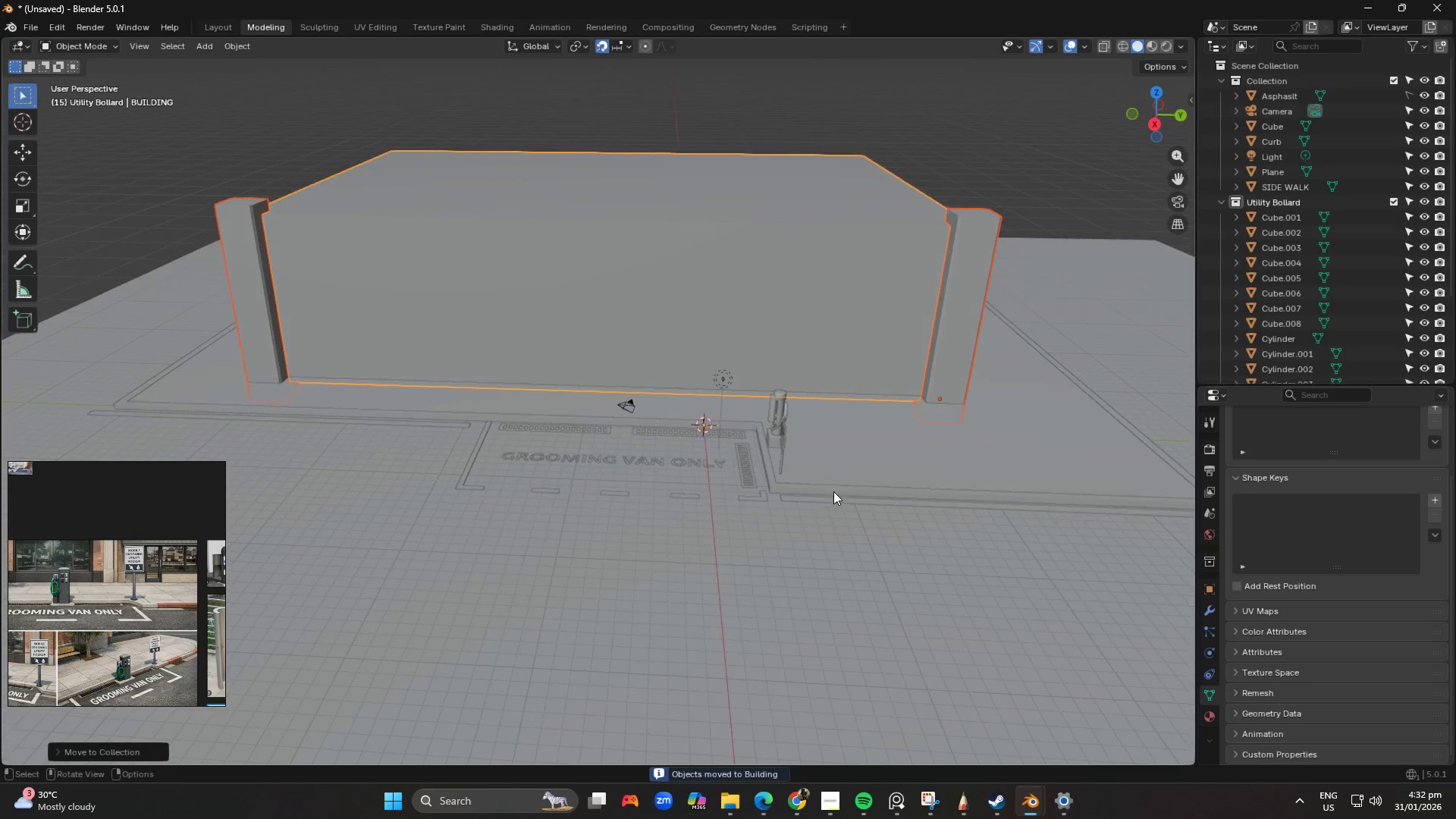 
left_click([819, 509])
 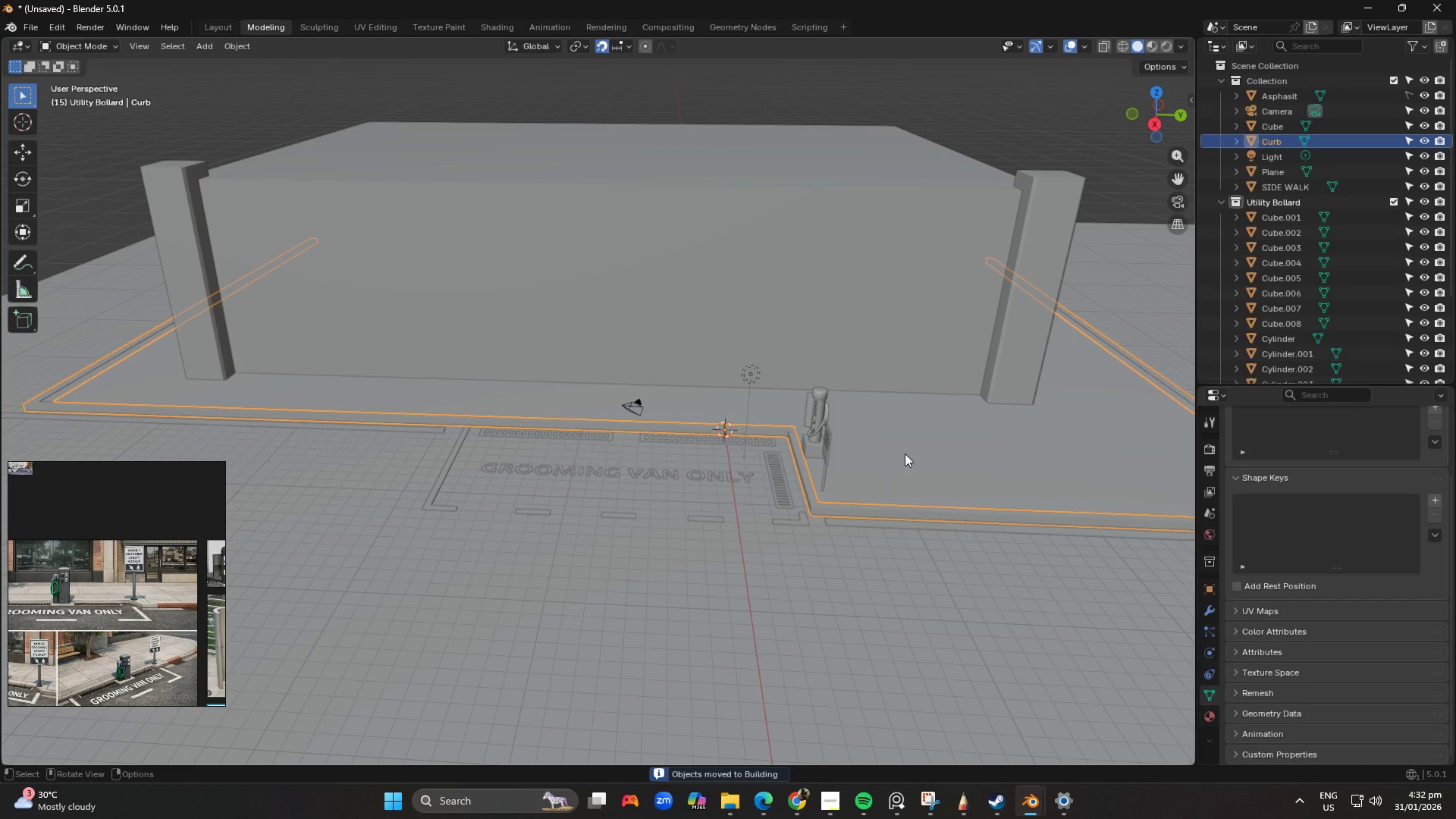 
scroll: coordinate [821, 504], scroll_direction: up, amount: 1.0
 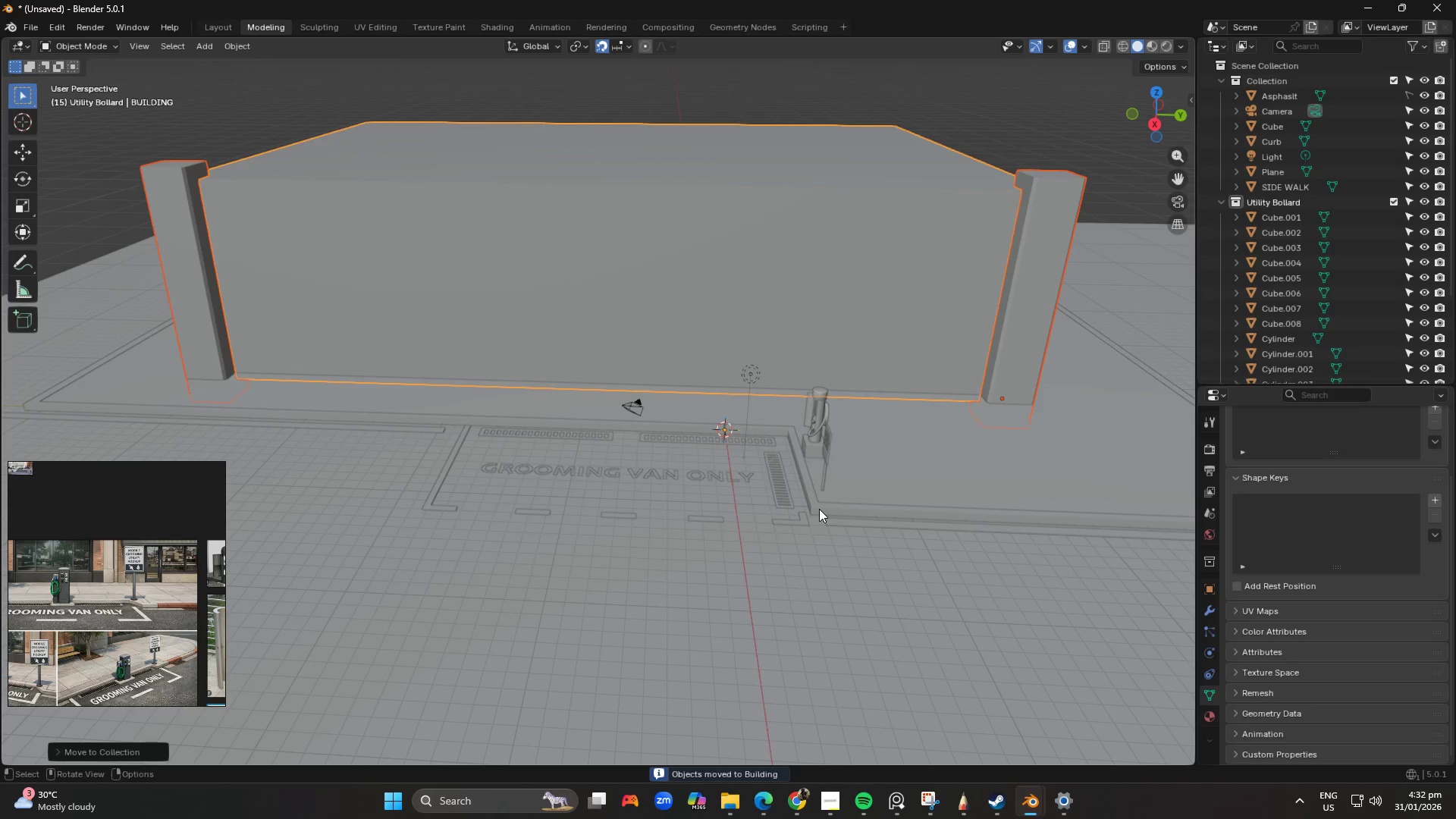 
scroll: coordinate [907, 450], scroll_direction: down, amount: 2.0
 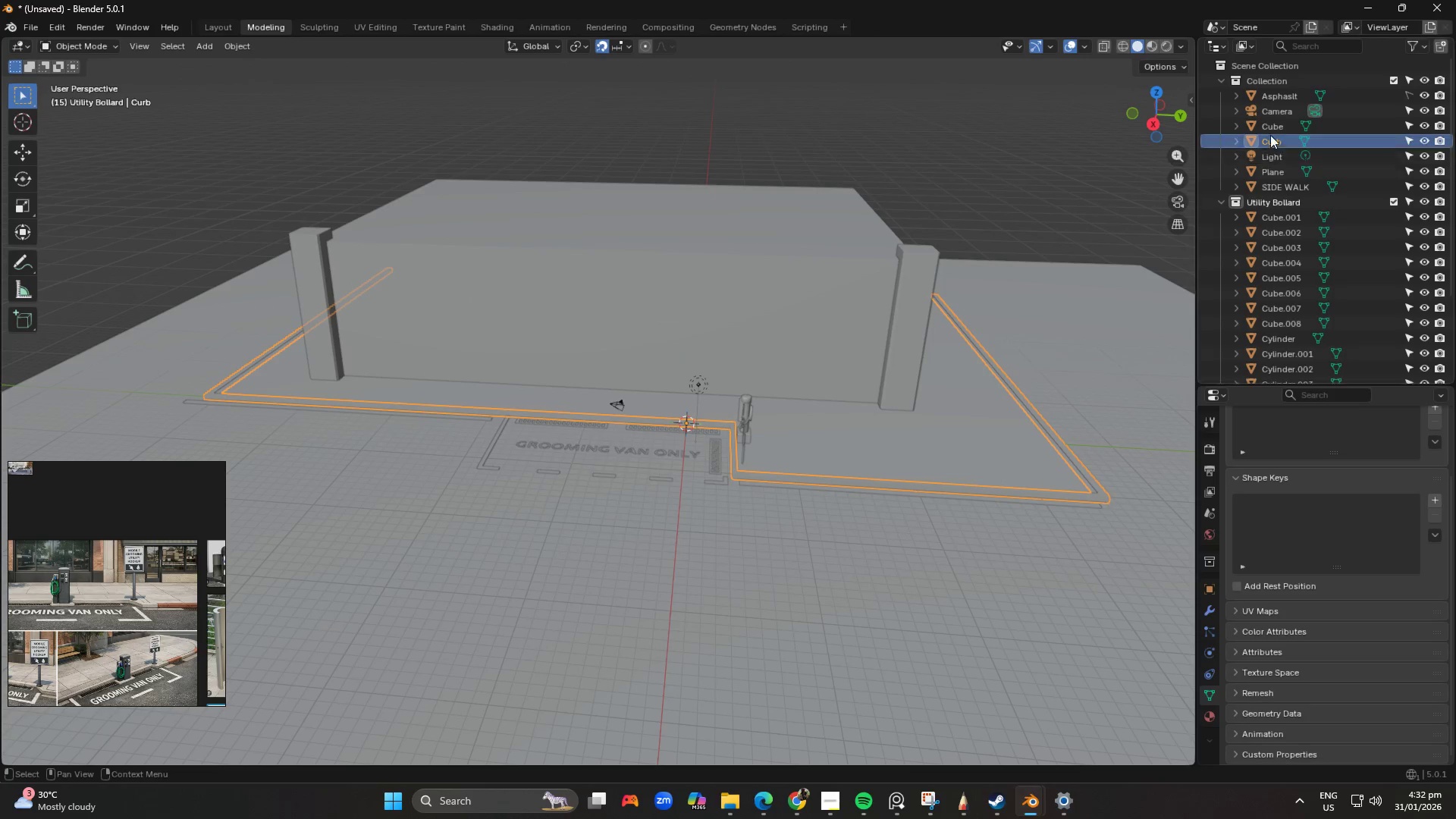 
left_click([959, 431])
 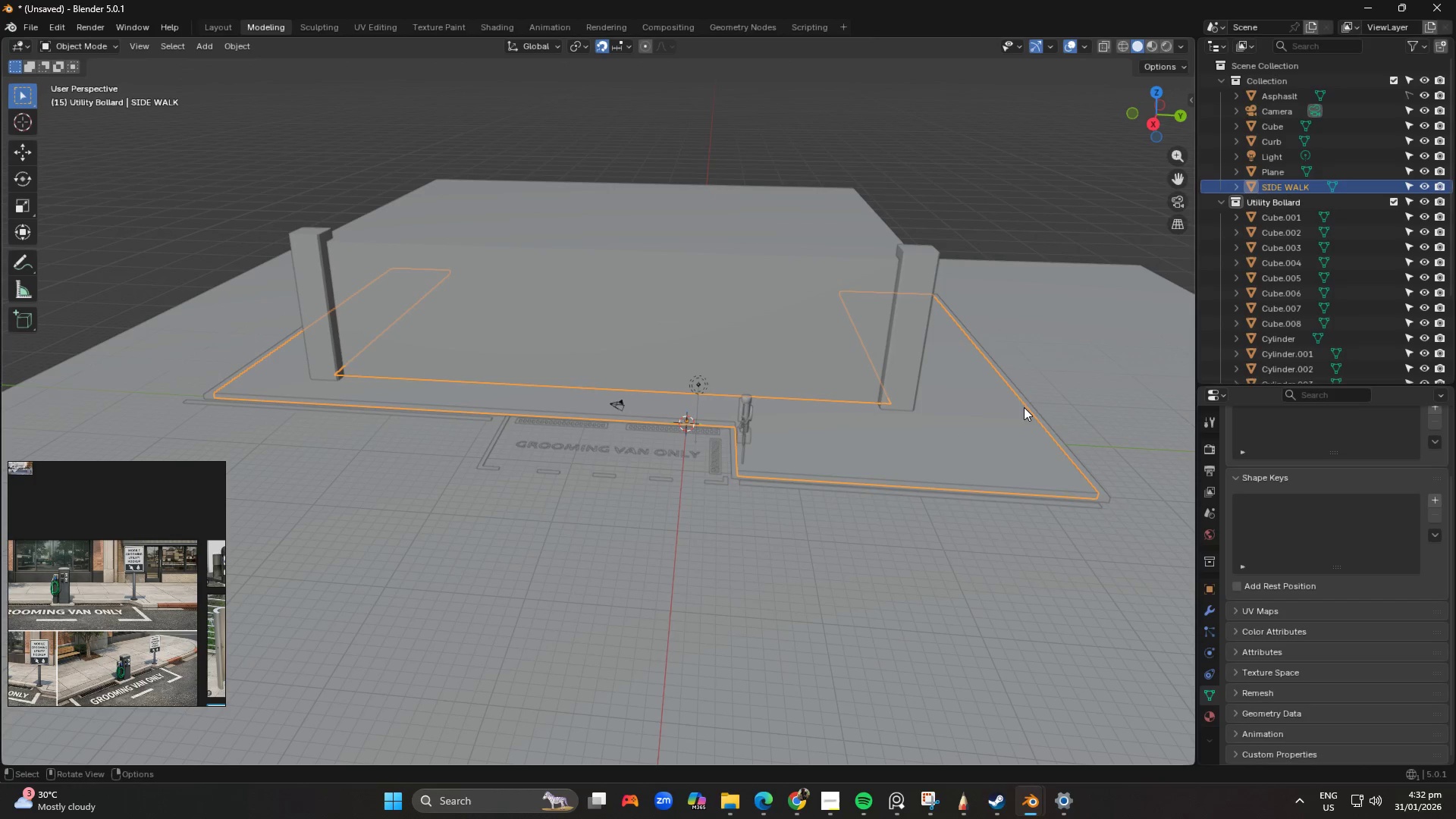 
hold_key(key=ShiftLeft, duration=1.45)
 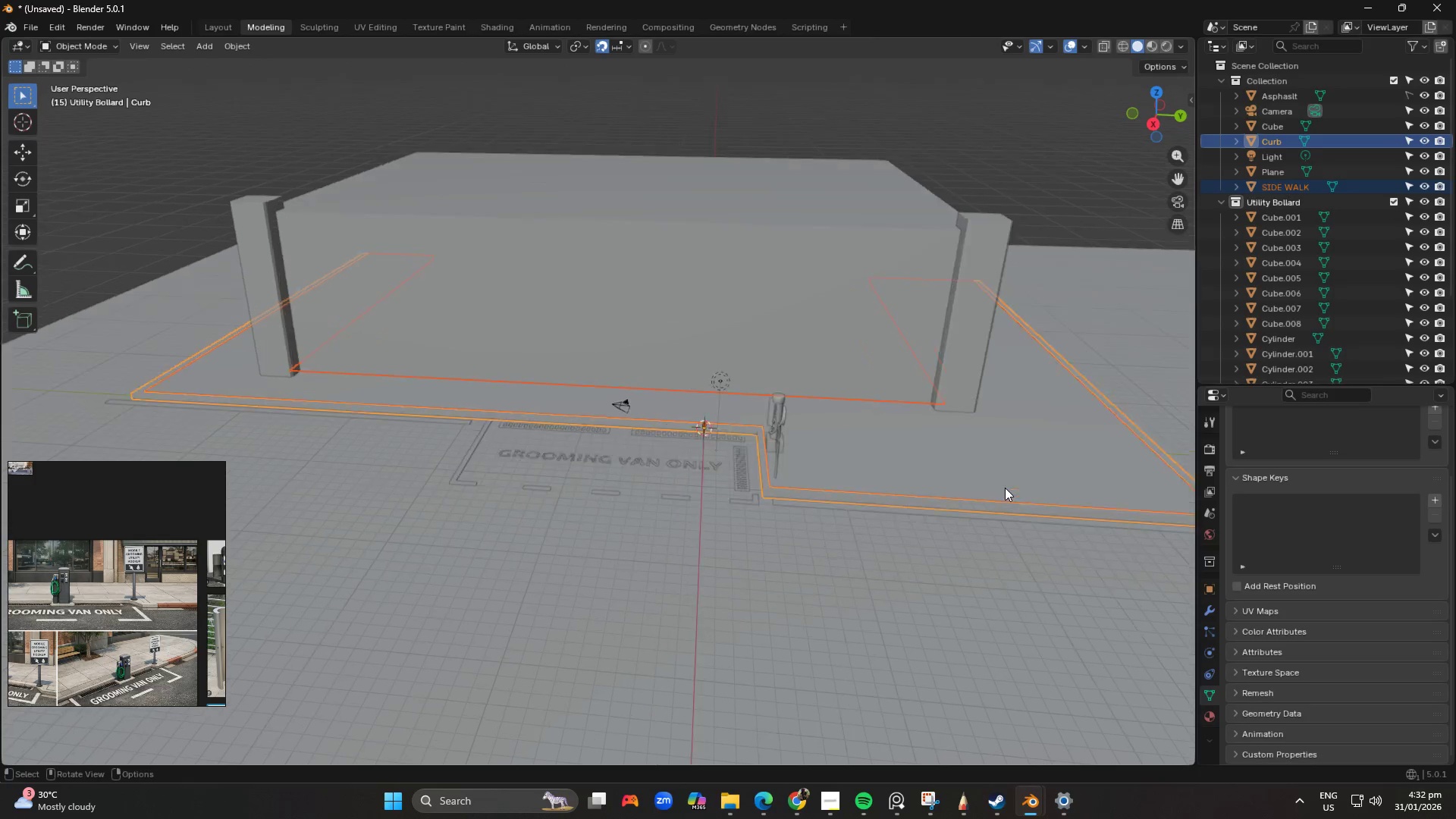 
scroll: coordinate [920, 503], scroll_direction: up, amount: 3.0
 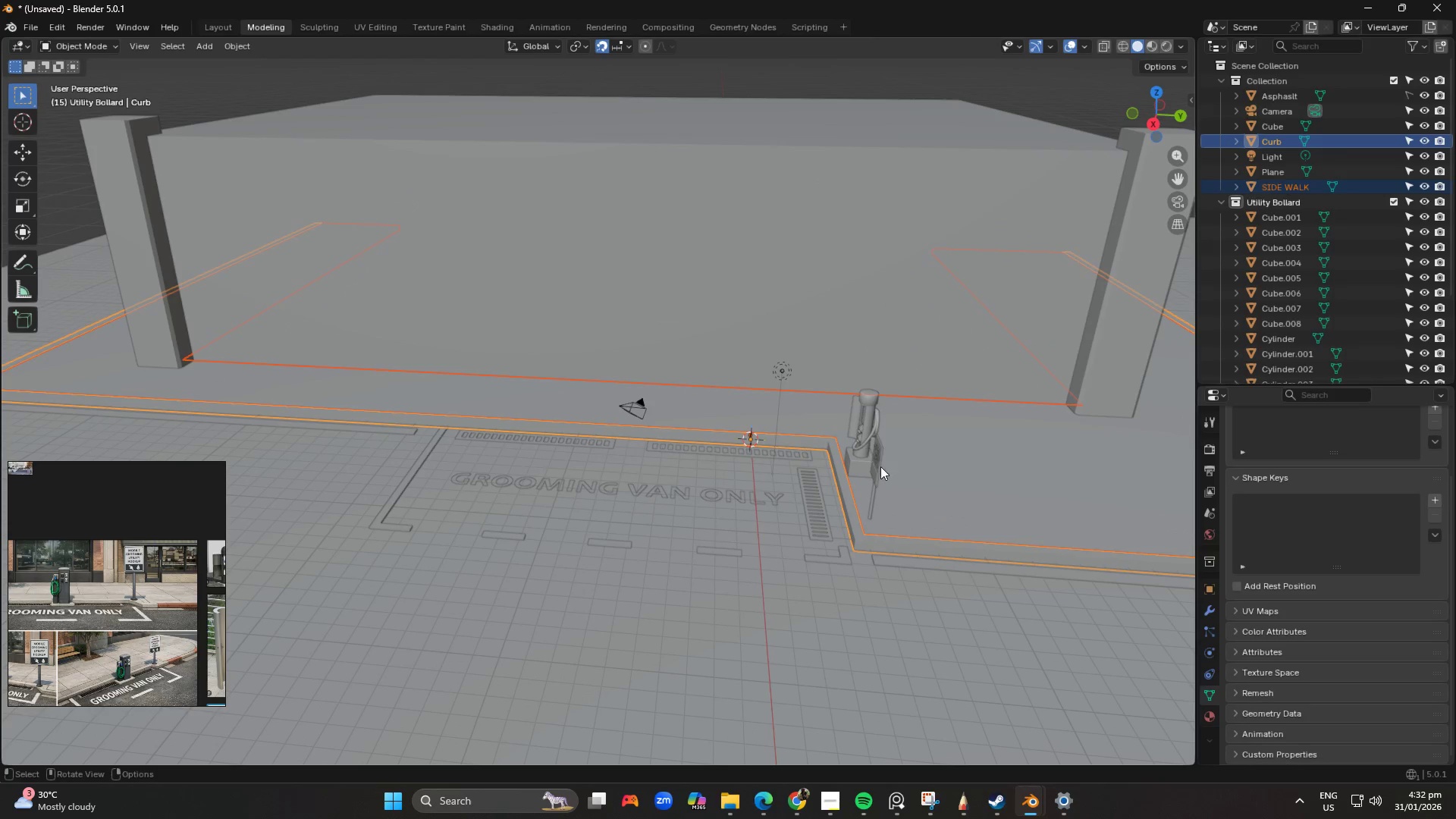 
hold_key(key=ShiftLeft, duration=0.56)
 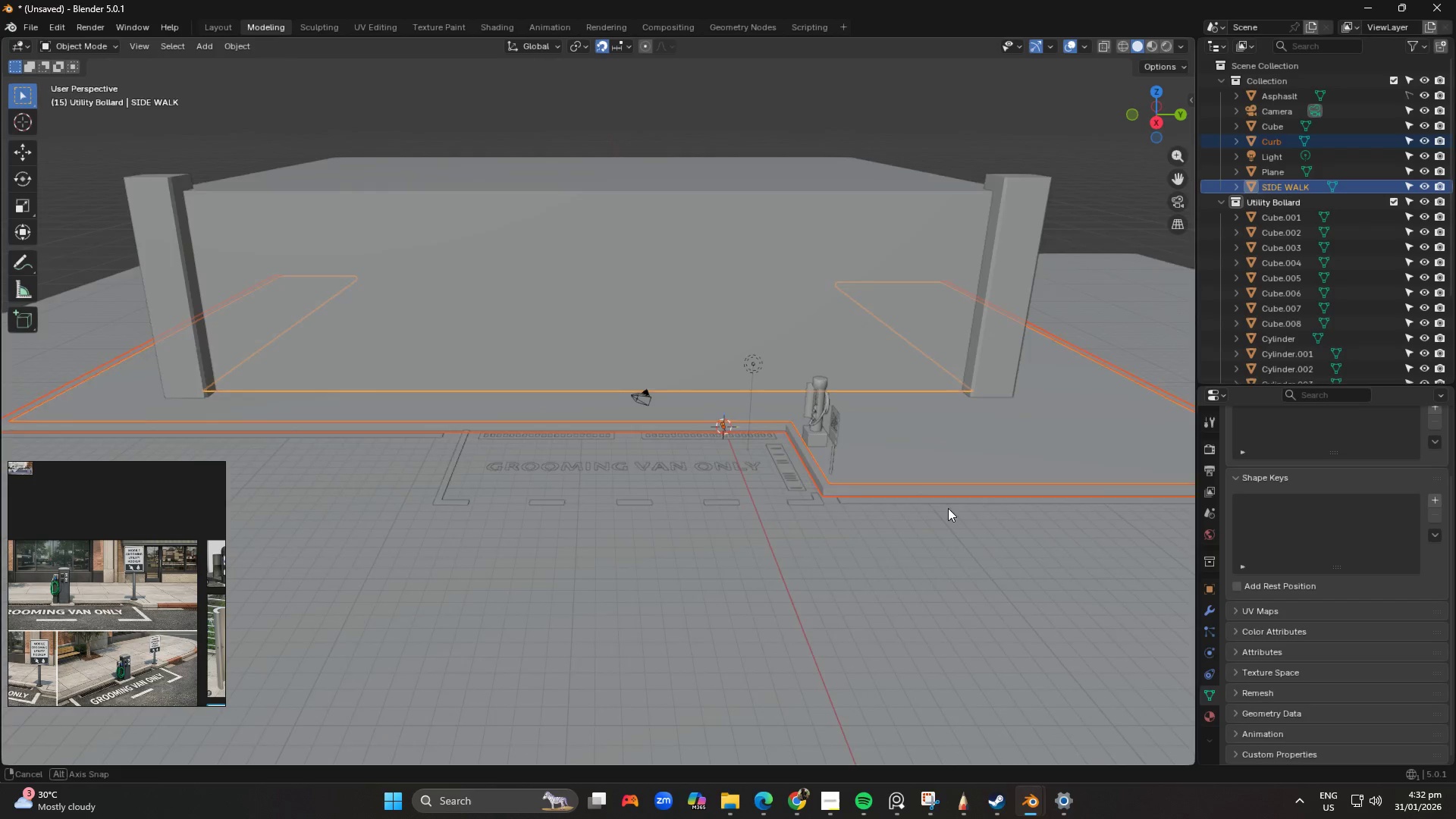 
scroll: coordinate [948, 492], scroll_direction: down, amount: 1.0
 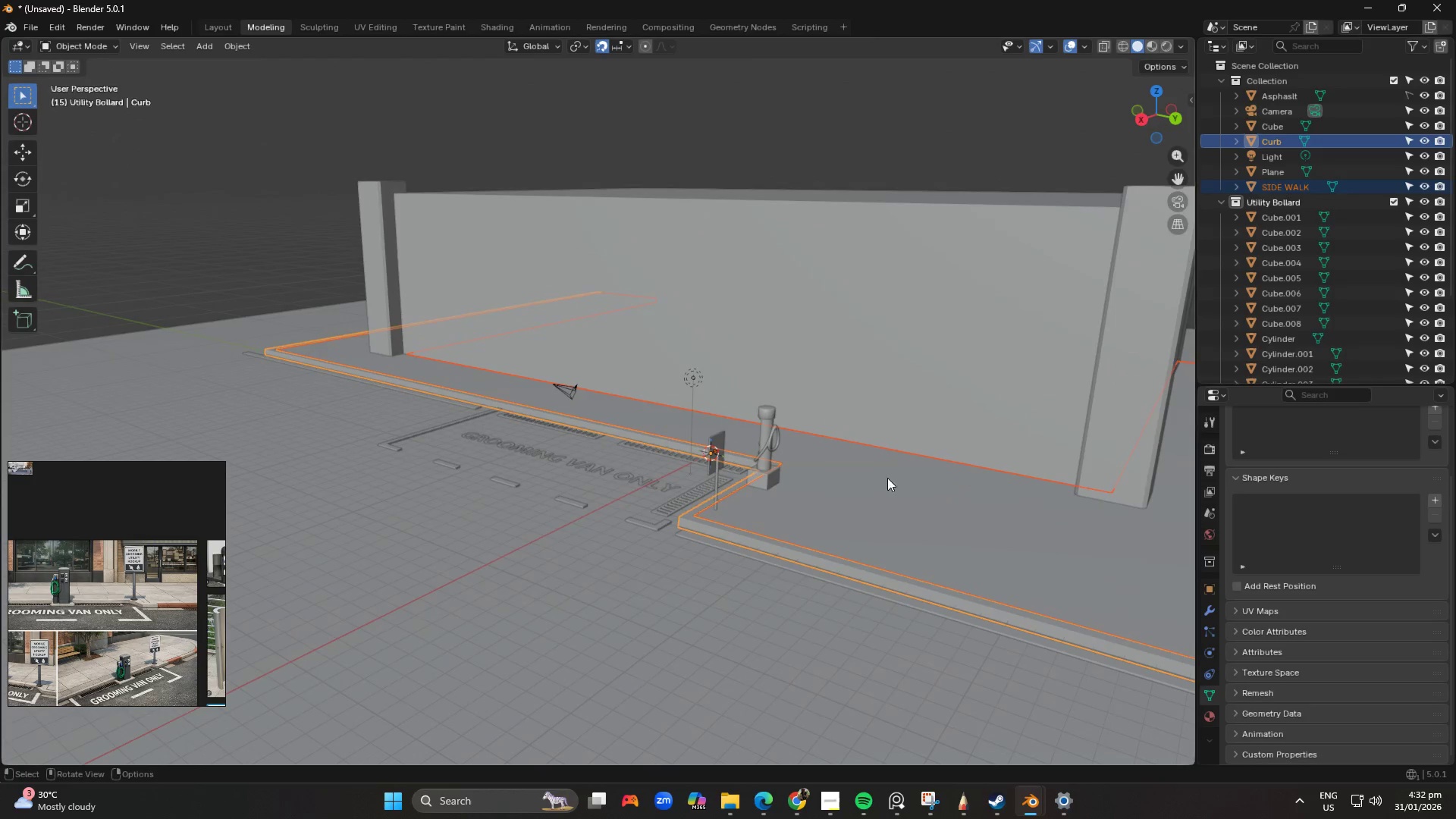 
left_click([874, 488])
 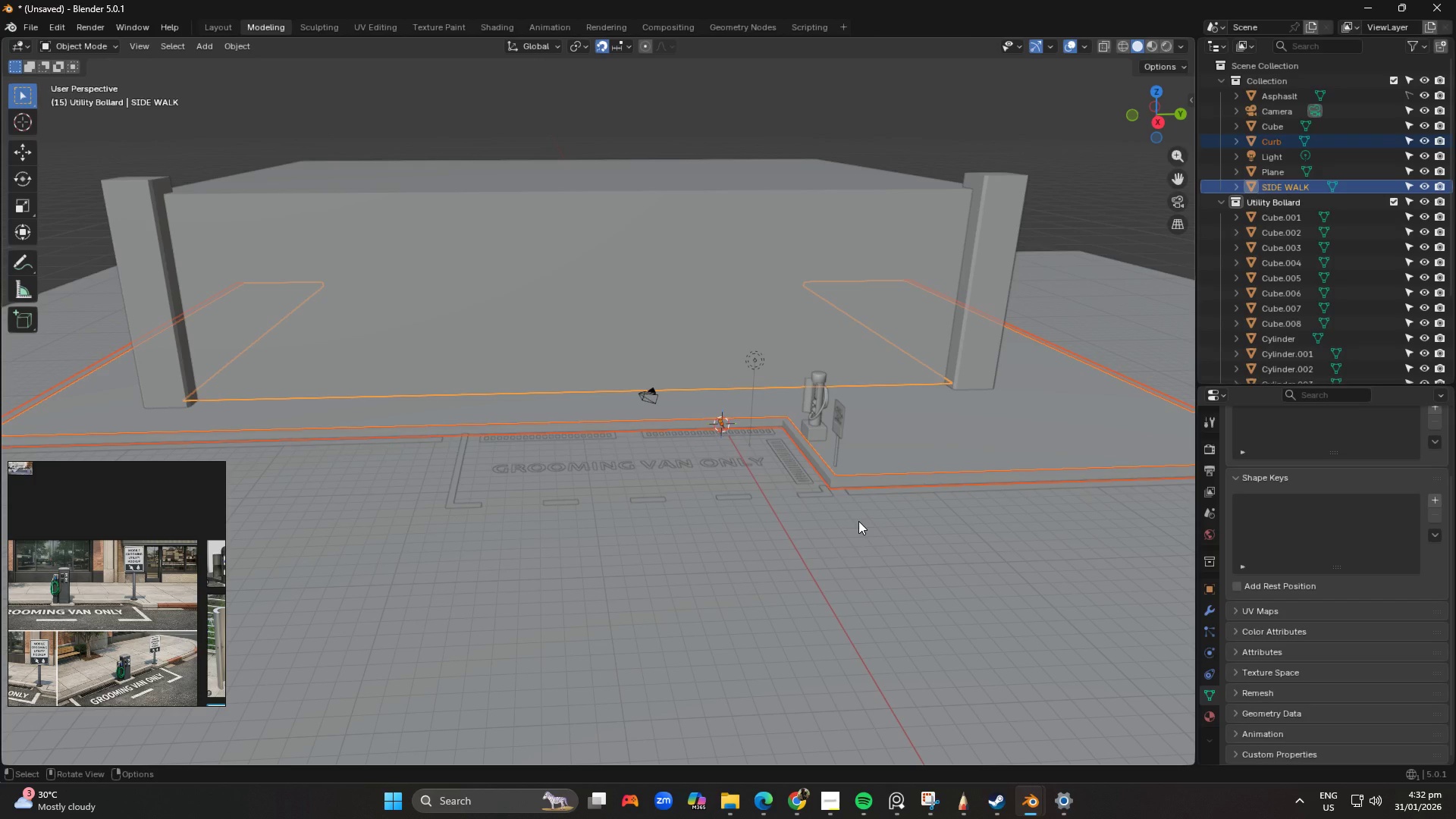 
wait(11.39)
 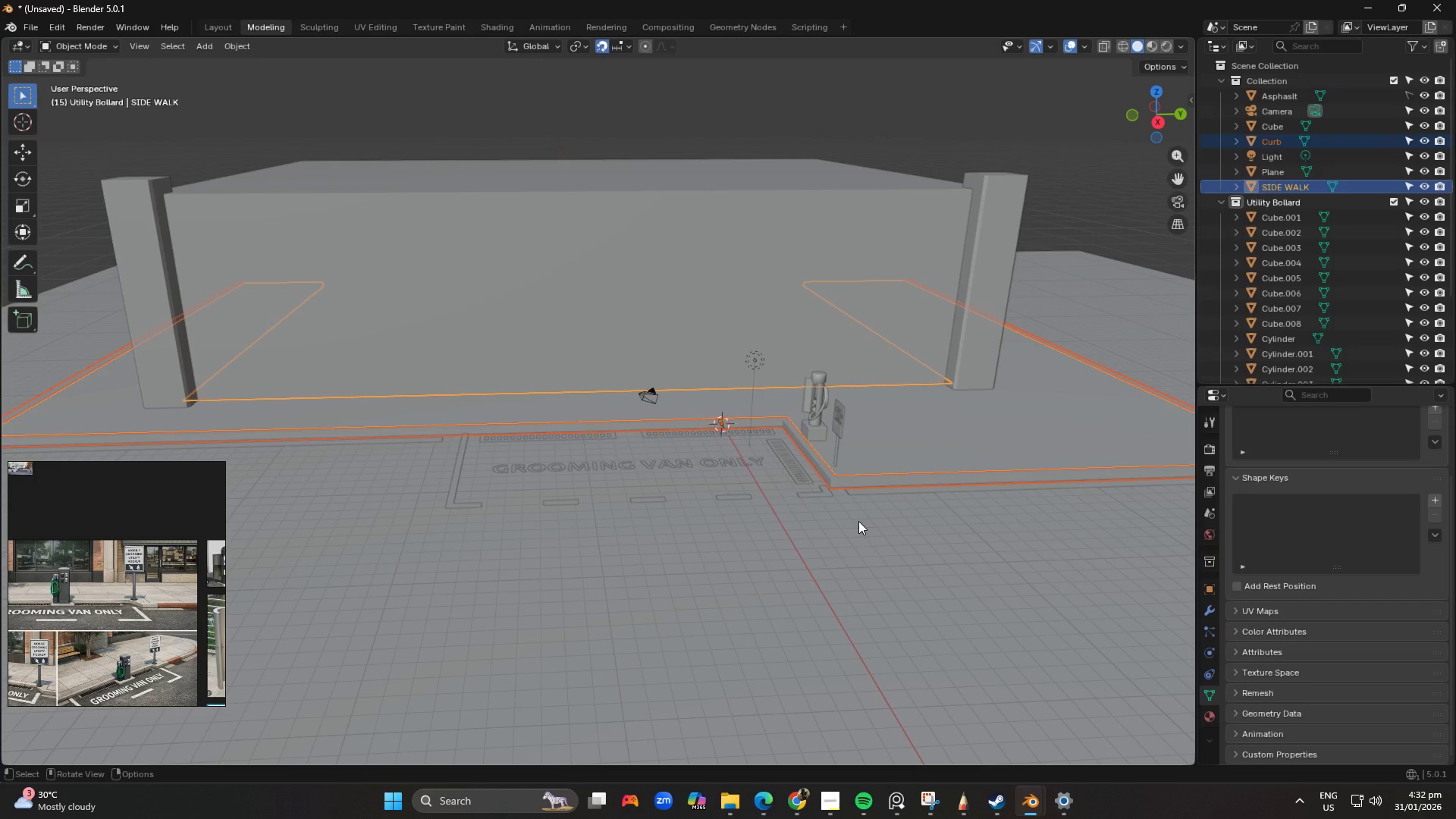 
key(M)
 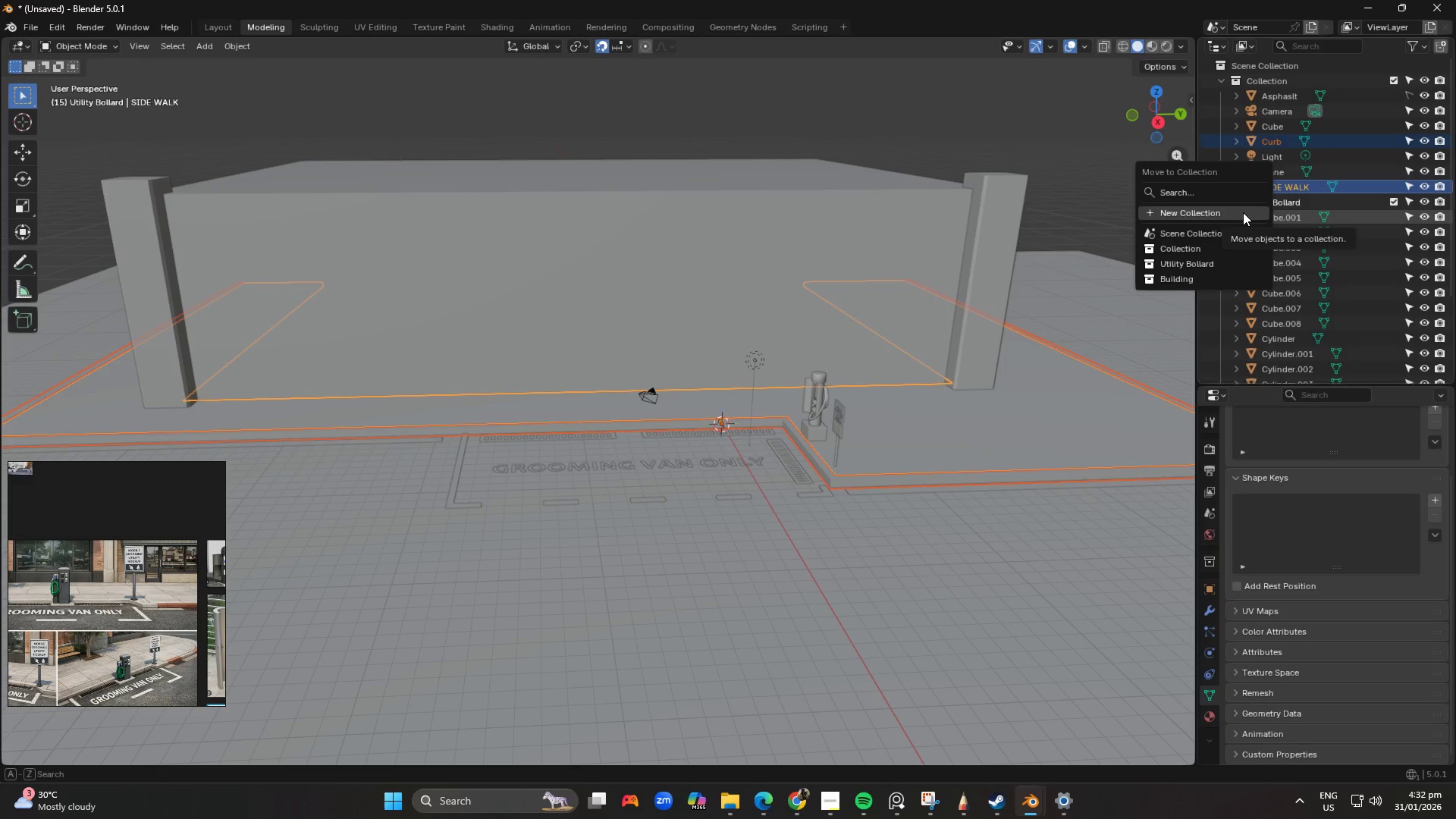 
left_click([1243, 212])
 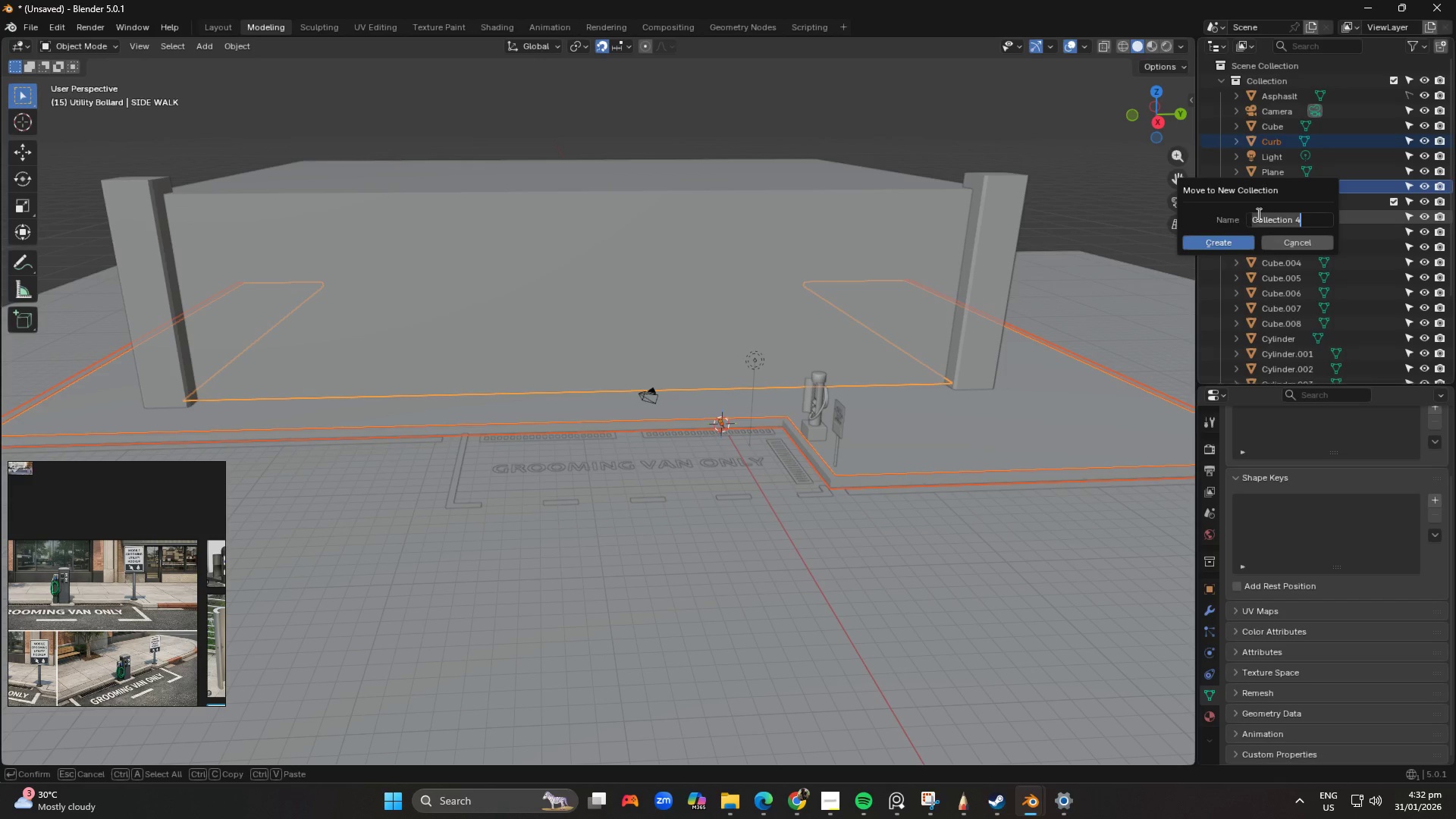 
type(Side walk)
 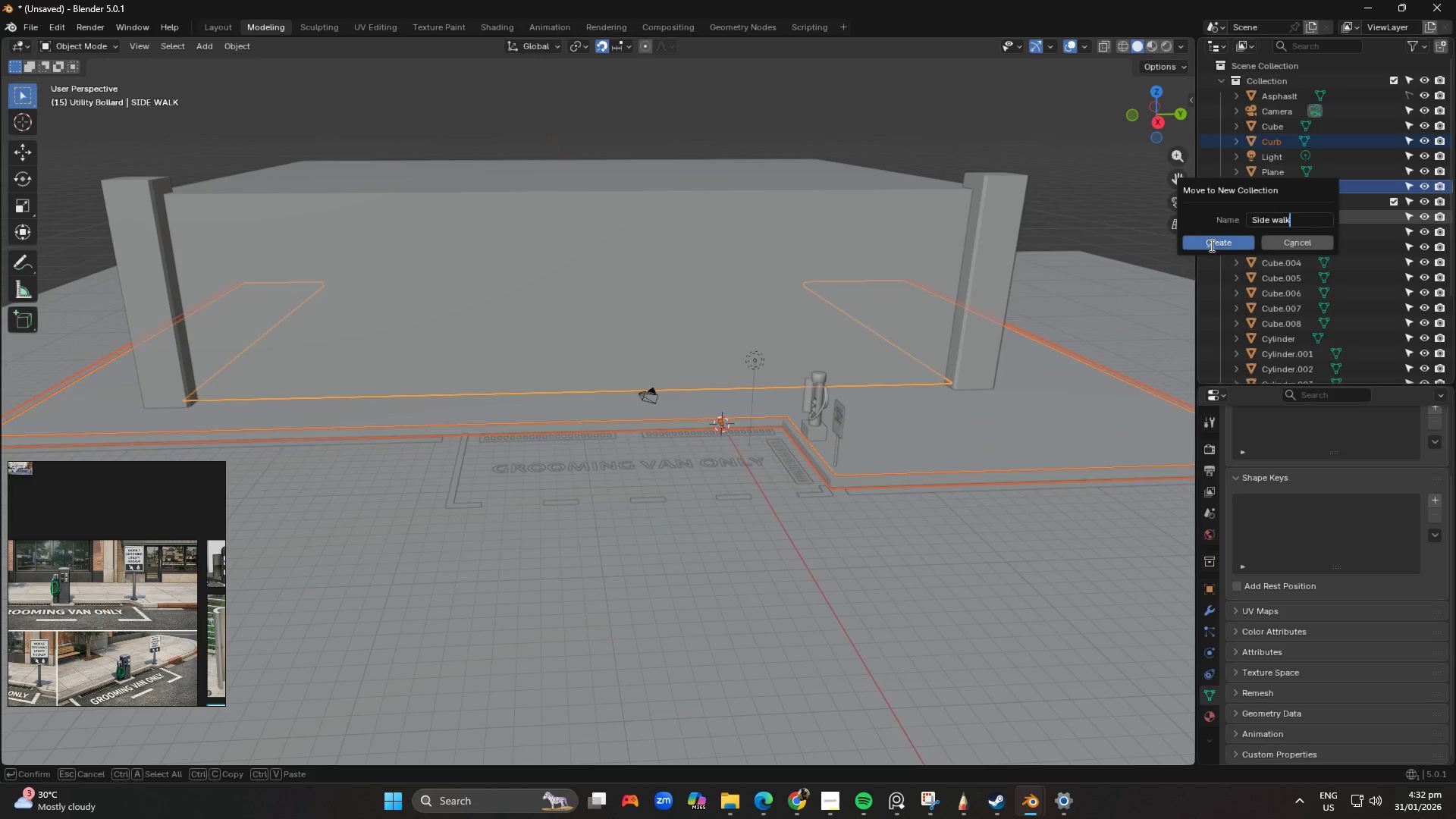 
left_click([1210, 239])
 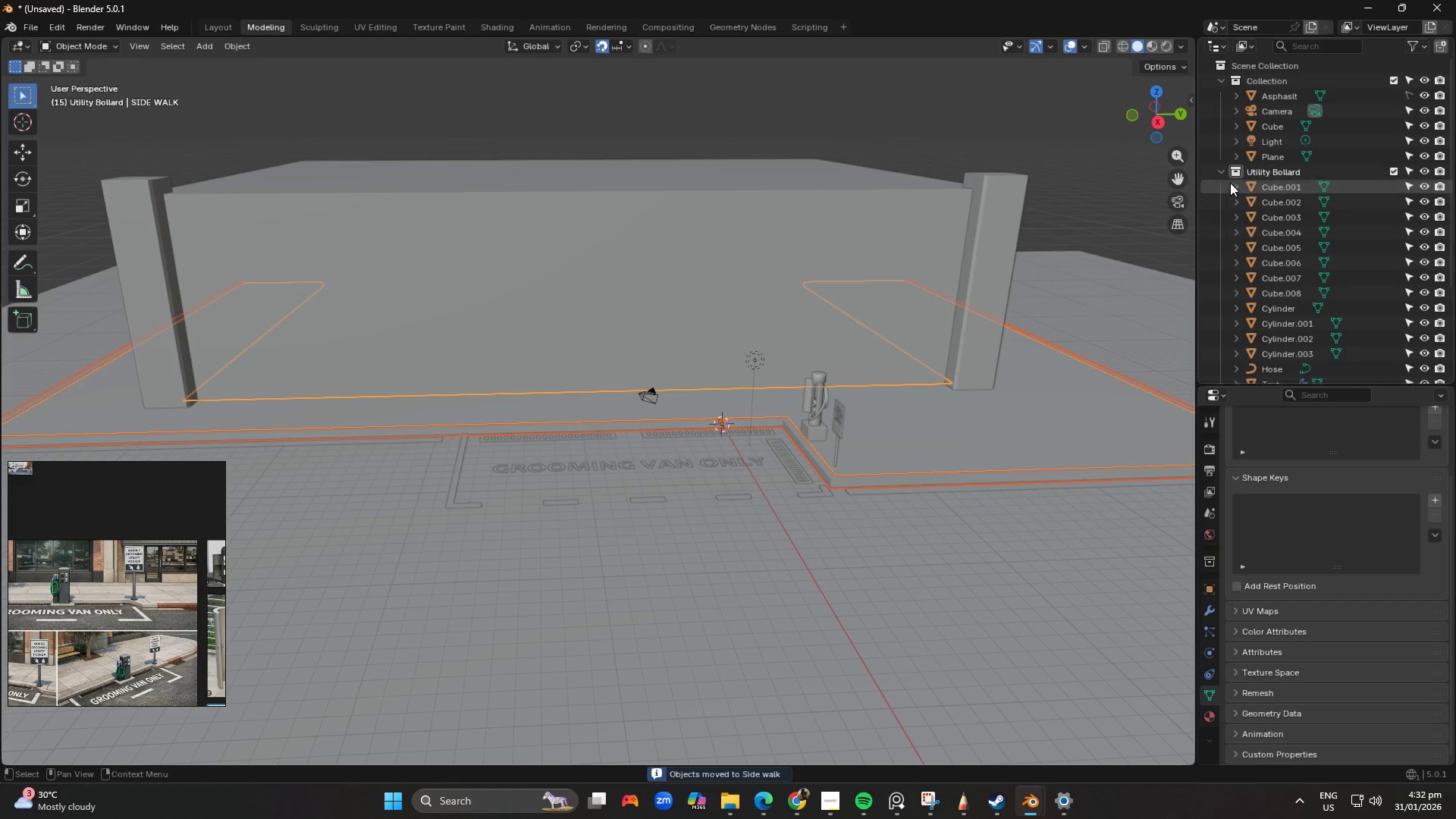 
left_click([1215, 173])
 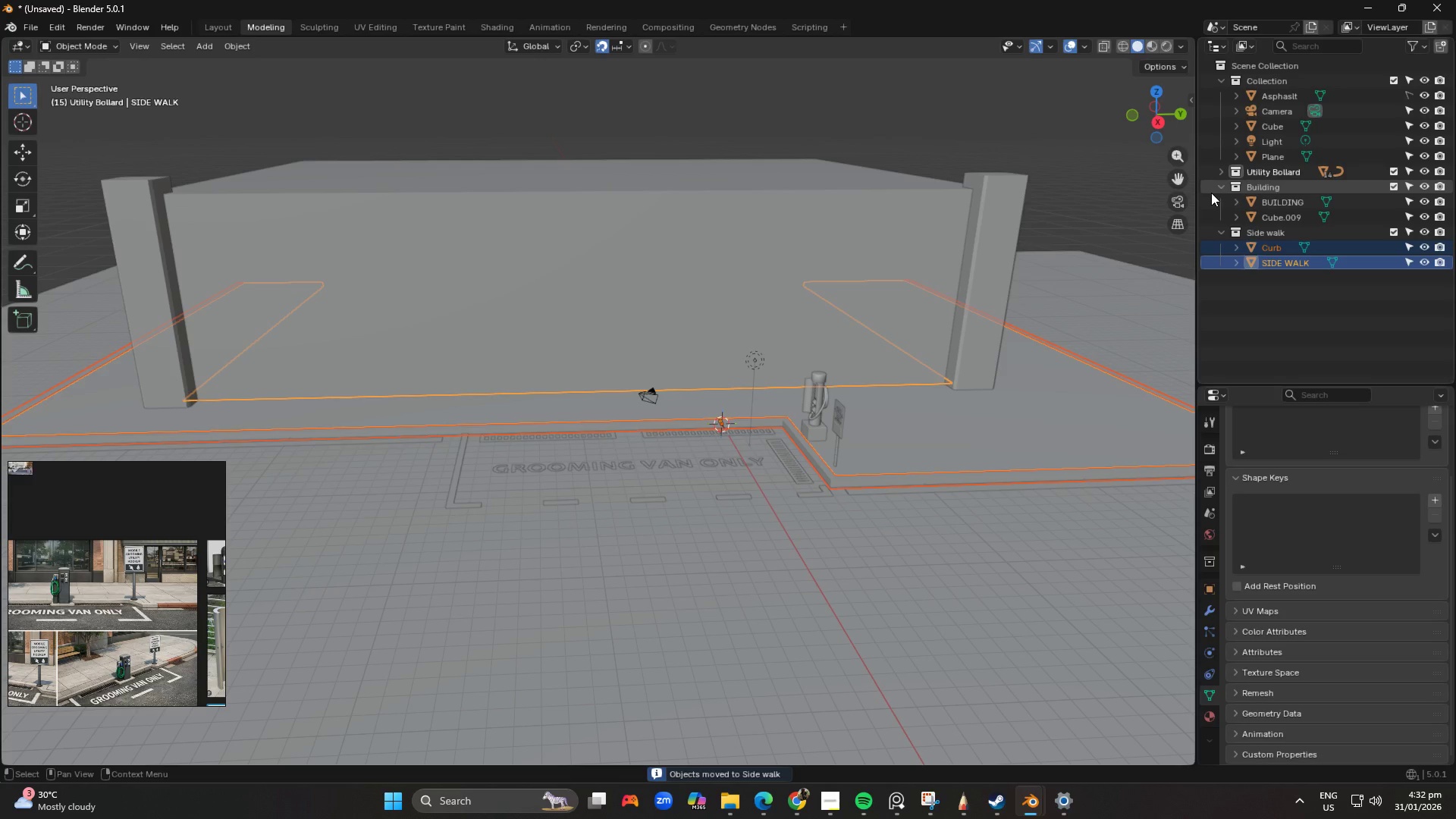 
left_click([1218, 188])
 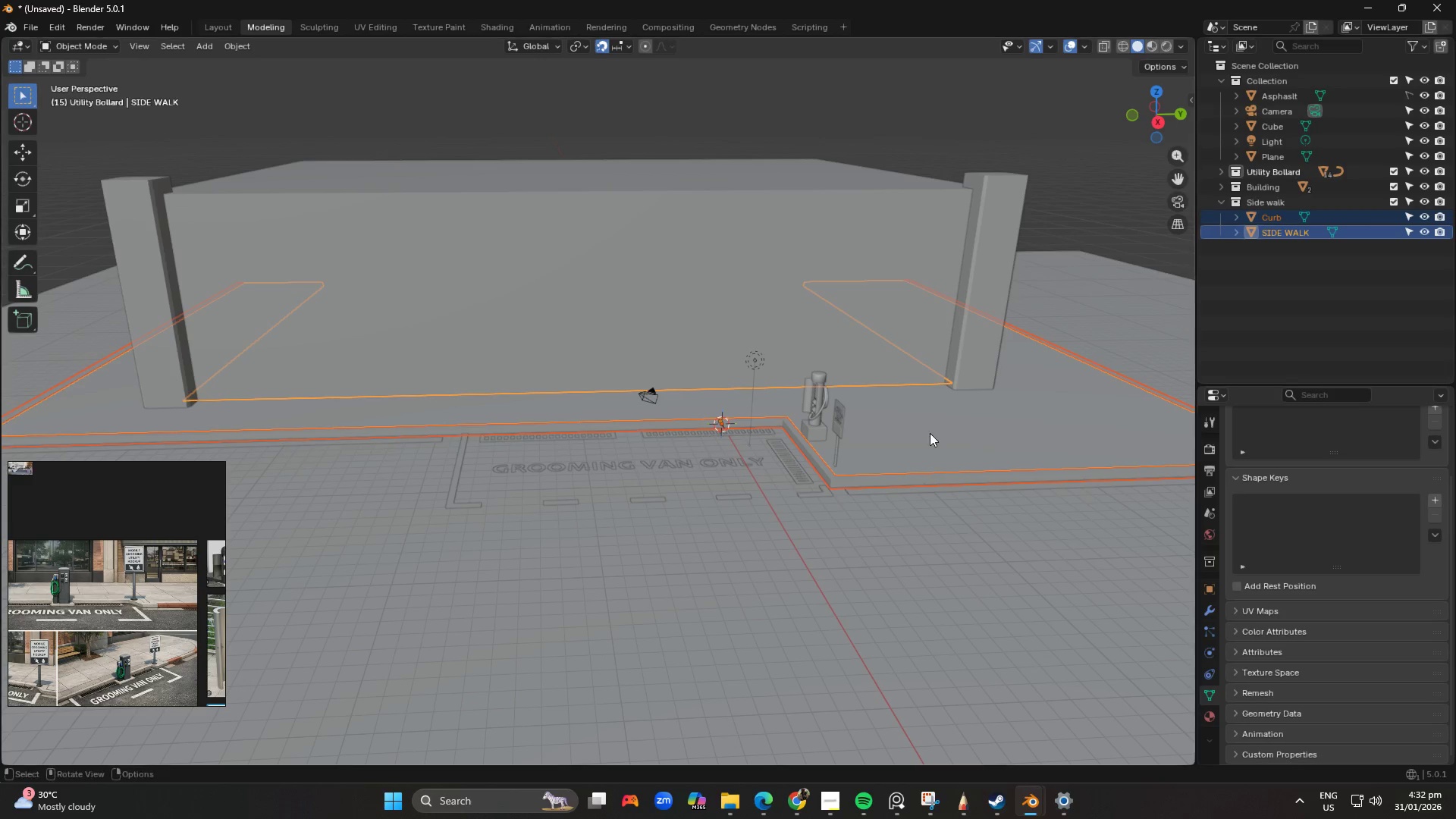 
key(Shift+ShiftLeft)
 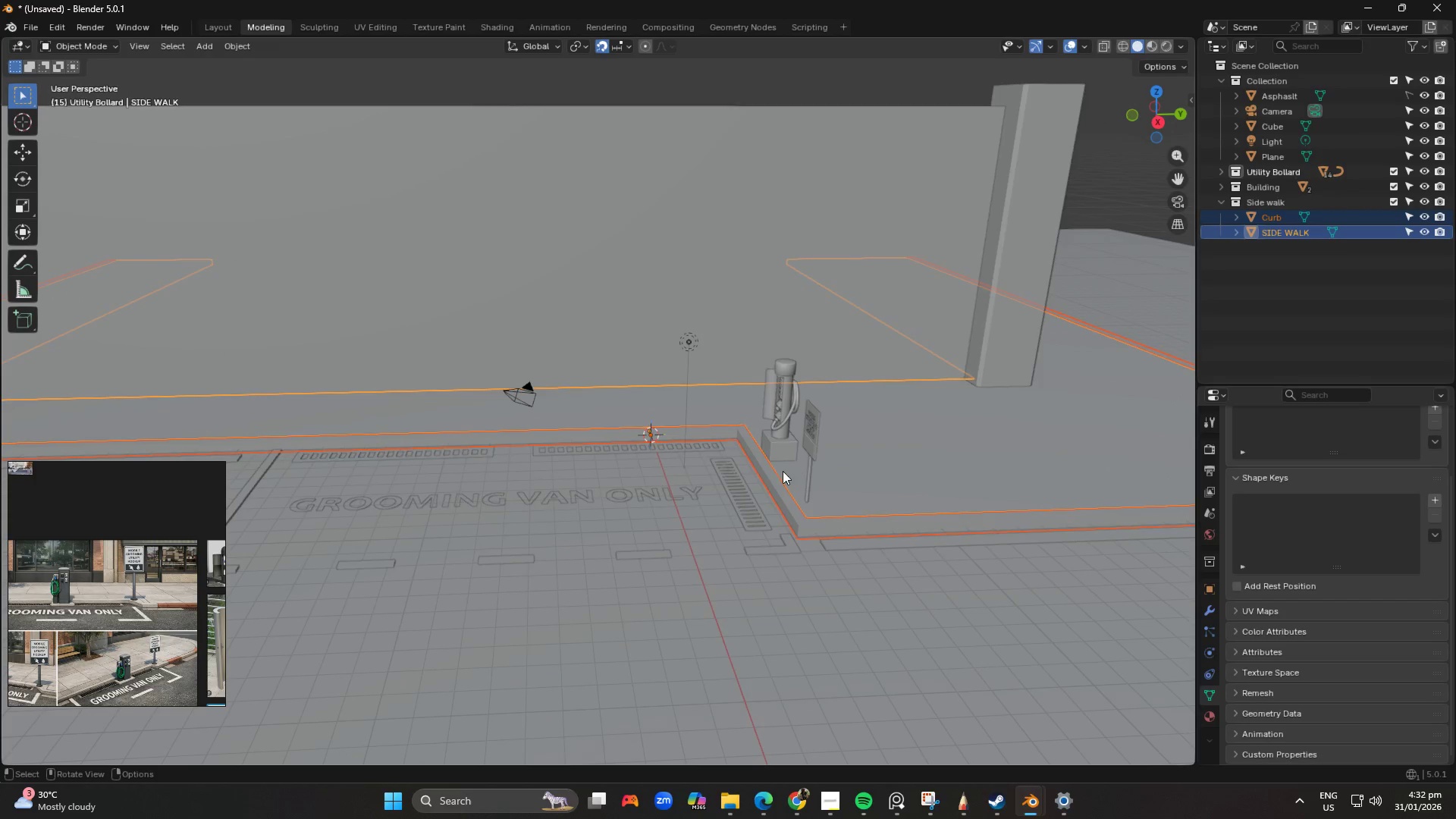 
scroll: coordinate [880, 461], scroll_direction: up, amount: 2.0
 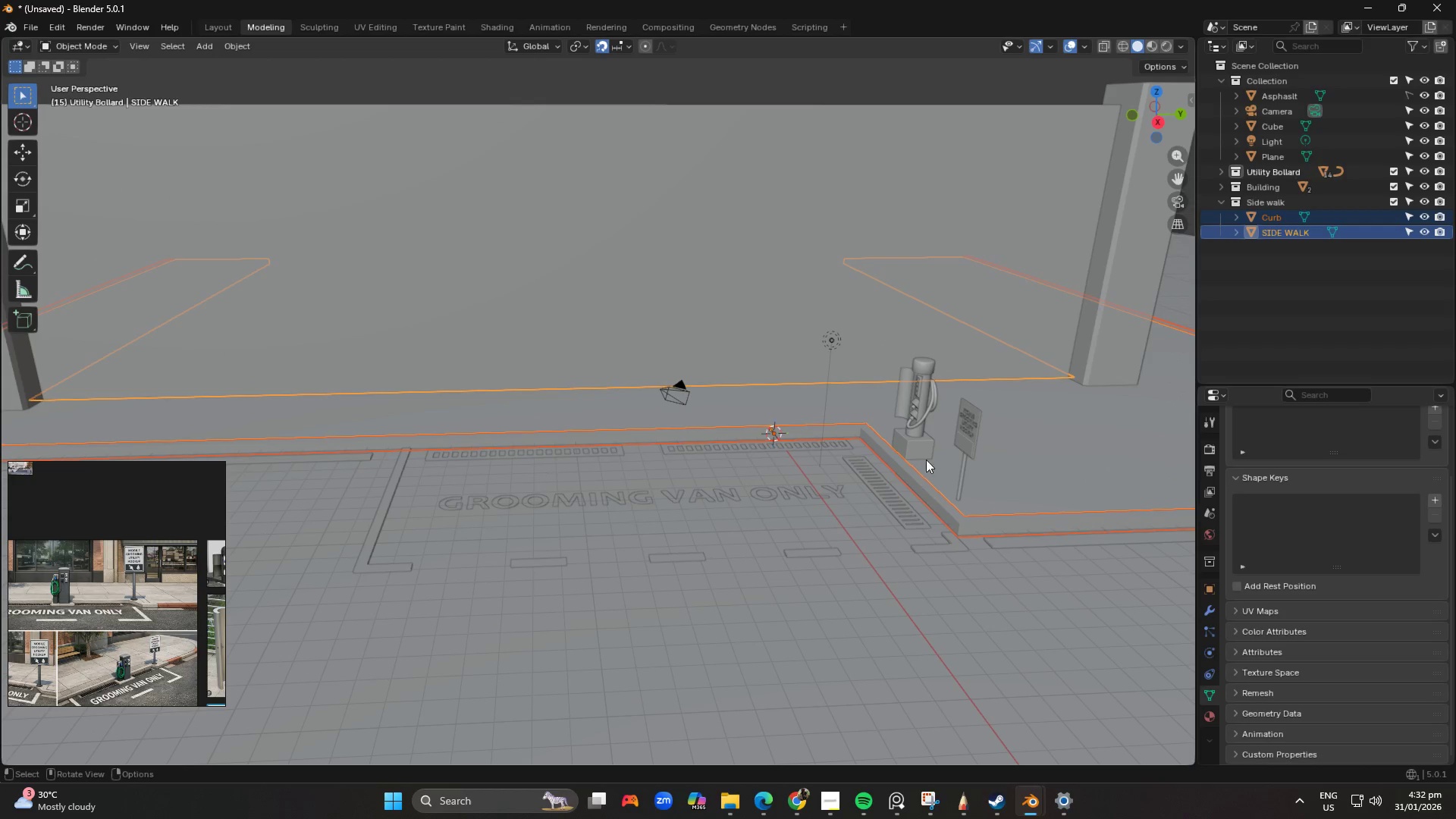 
left_click([876, 462])
 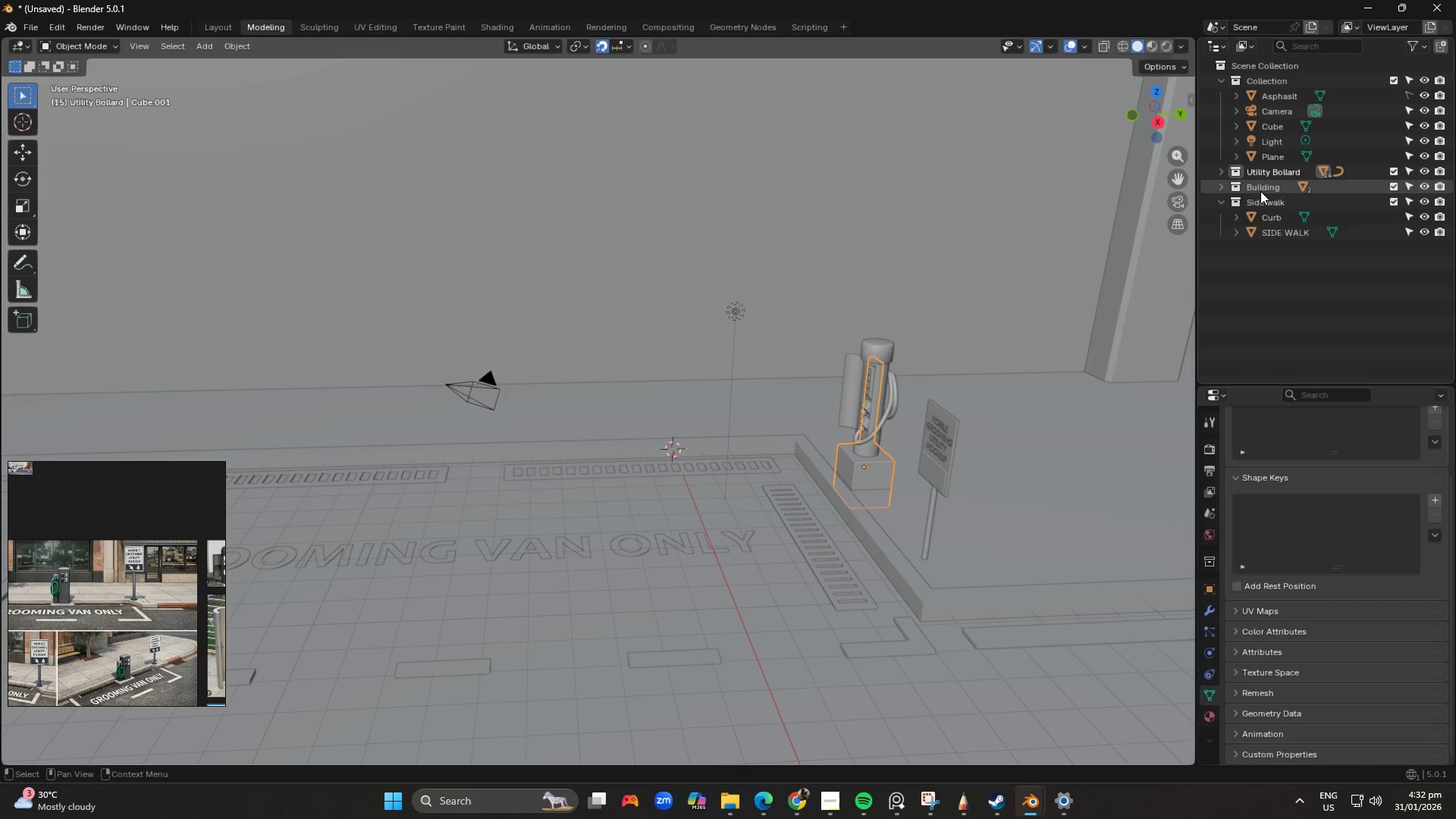 
scroll: coordinate [805, 464], scroll_direction: up, amount: 2.0
 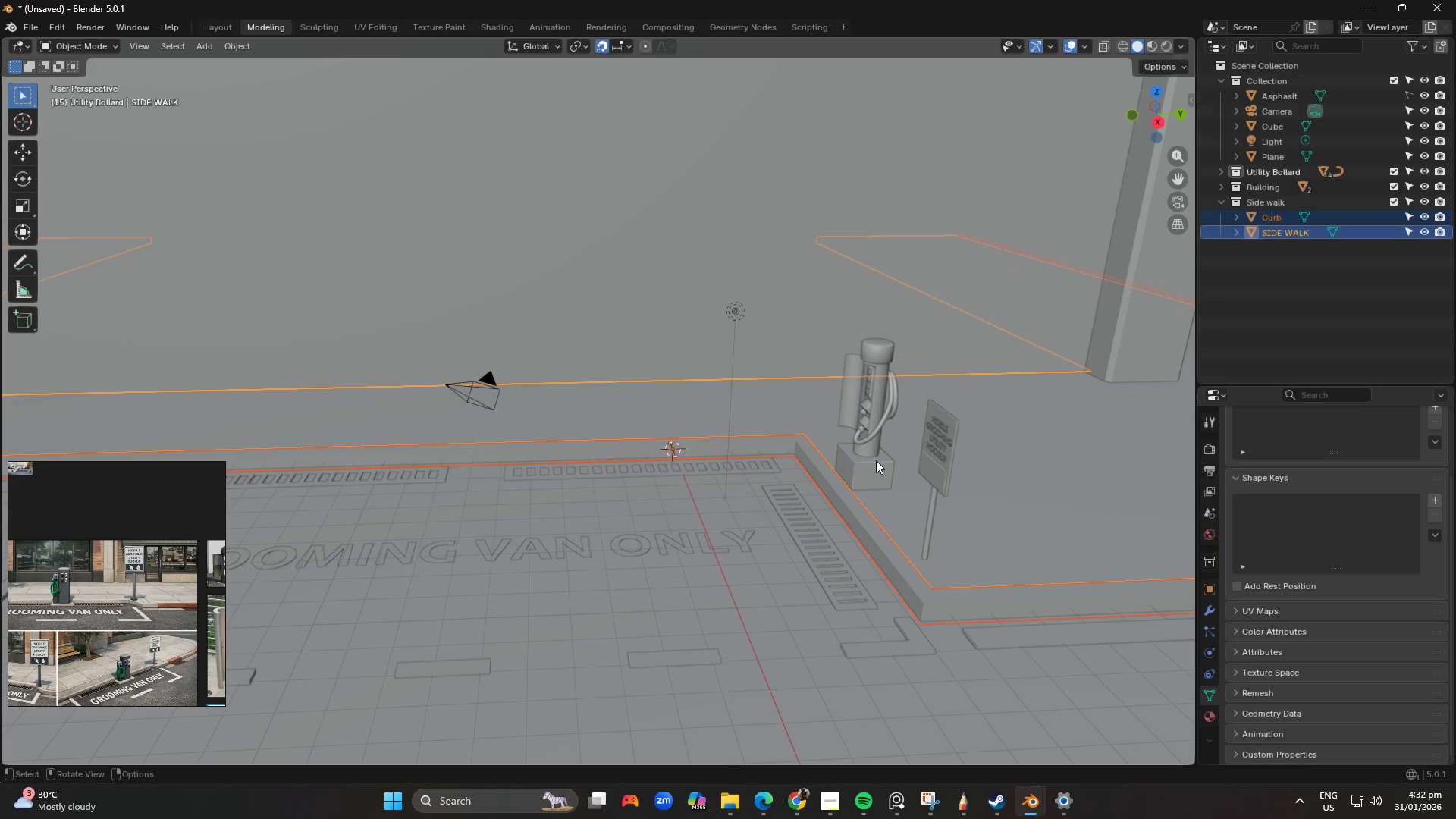 
left_click([1252, 177])
 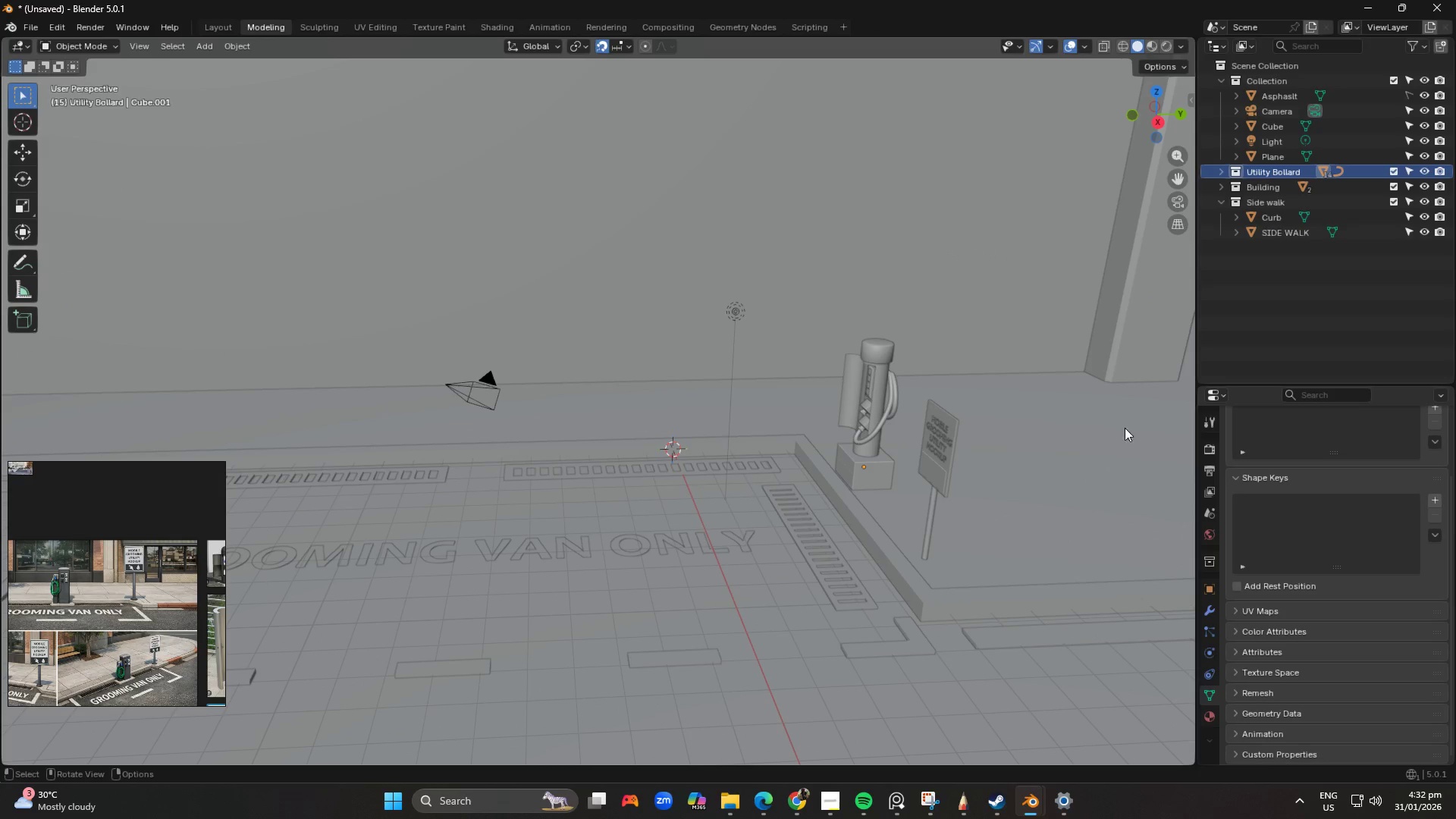 
hold_key(key=ShiftLeft, duration=0.34)
 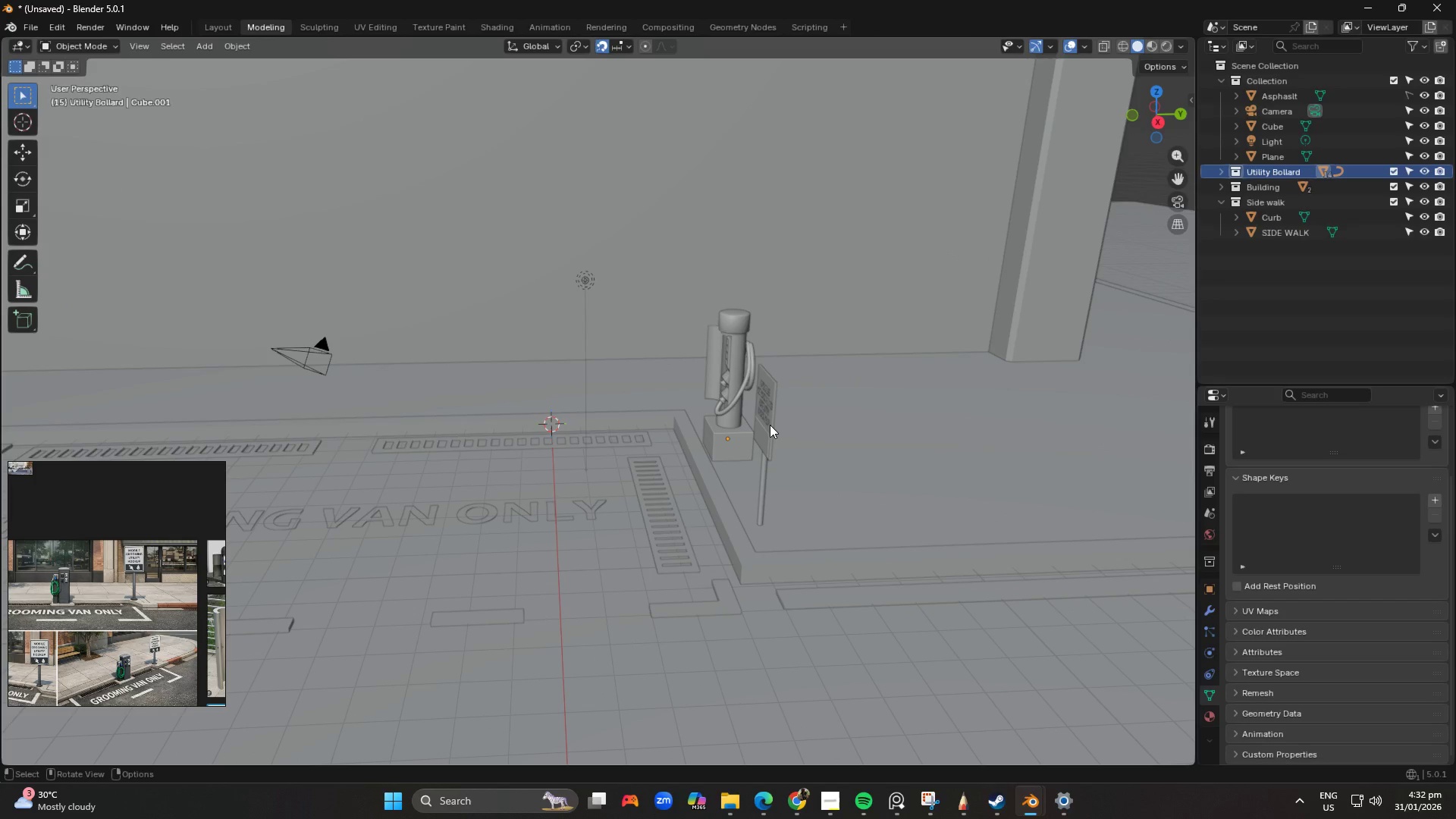 
left_click([768, 425])
 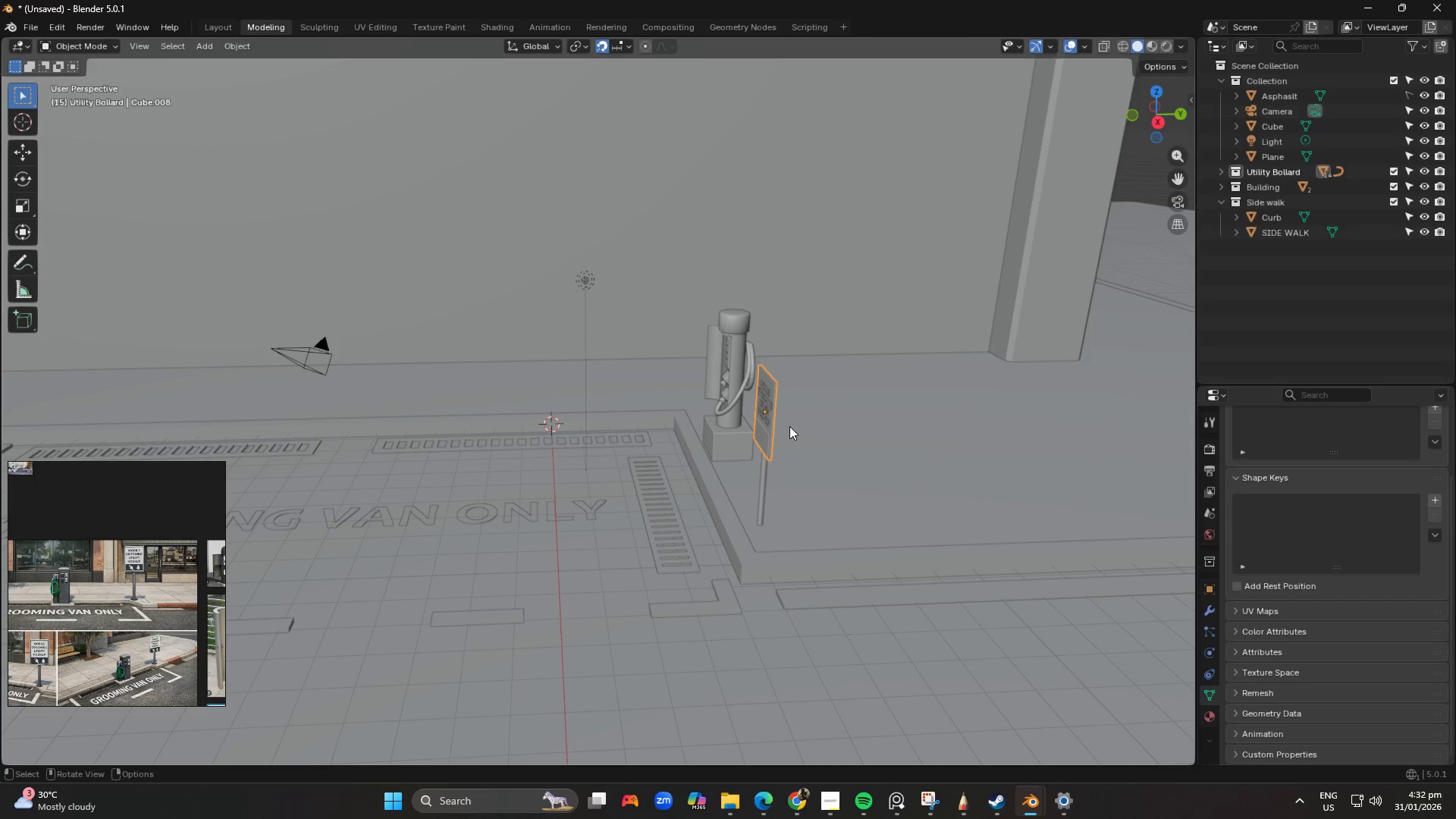 
scroll: coordinate [904, 457], scroll_direction: up, amount: 3.0
 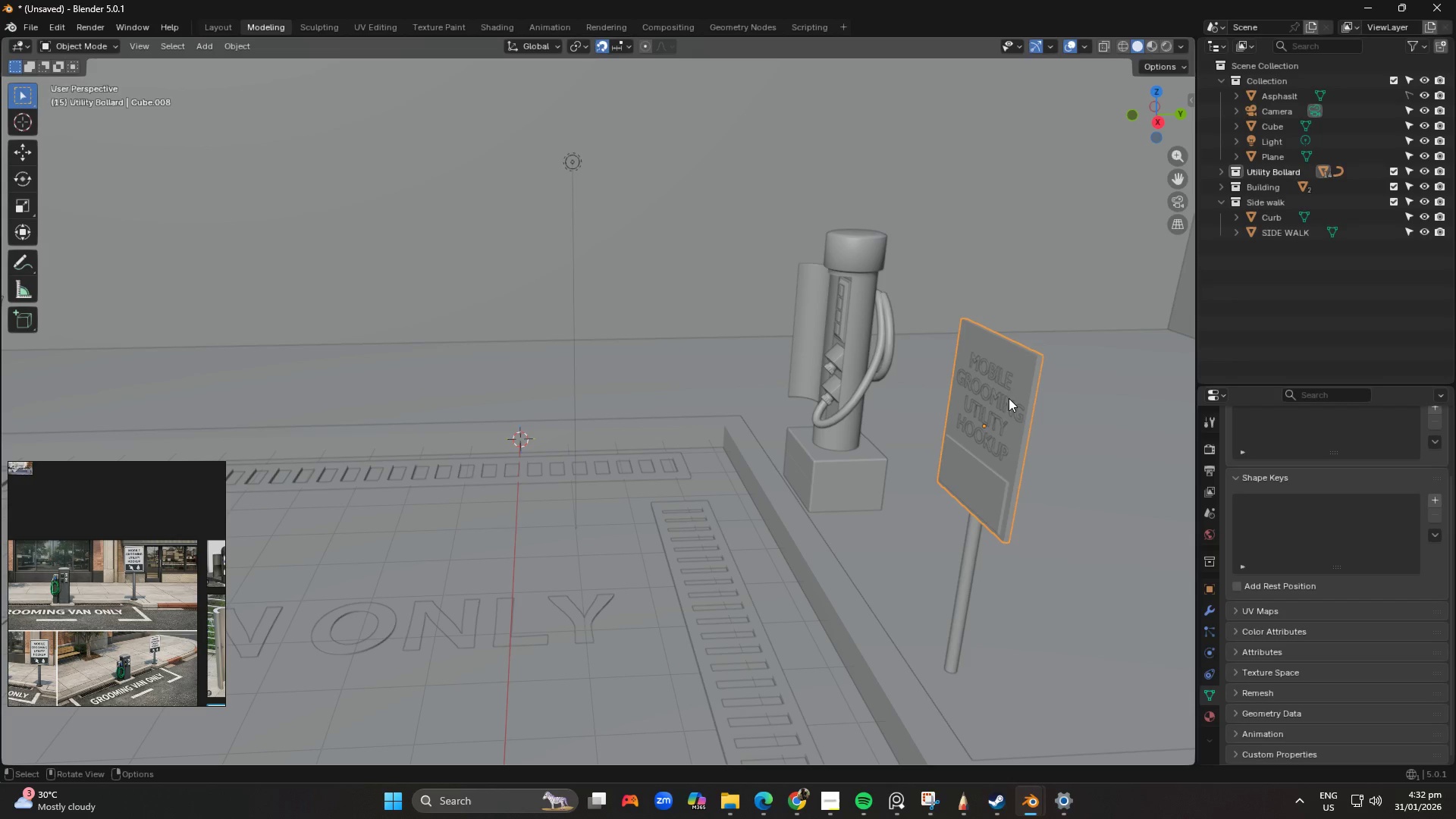 
left_click([996, 394])
 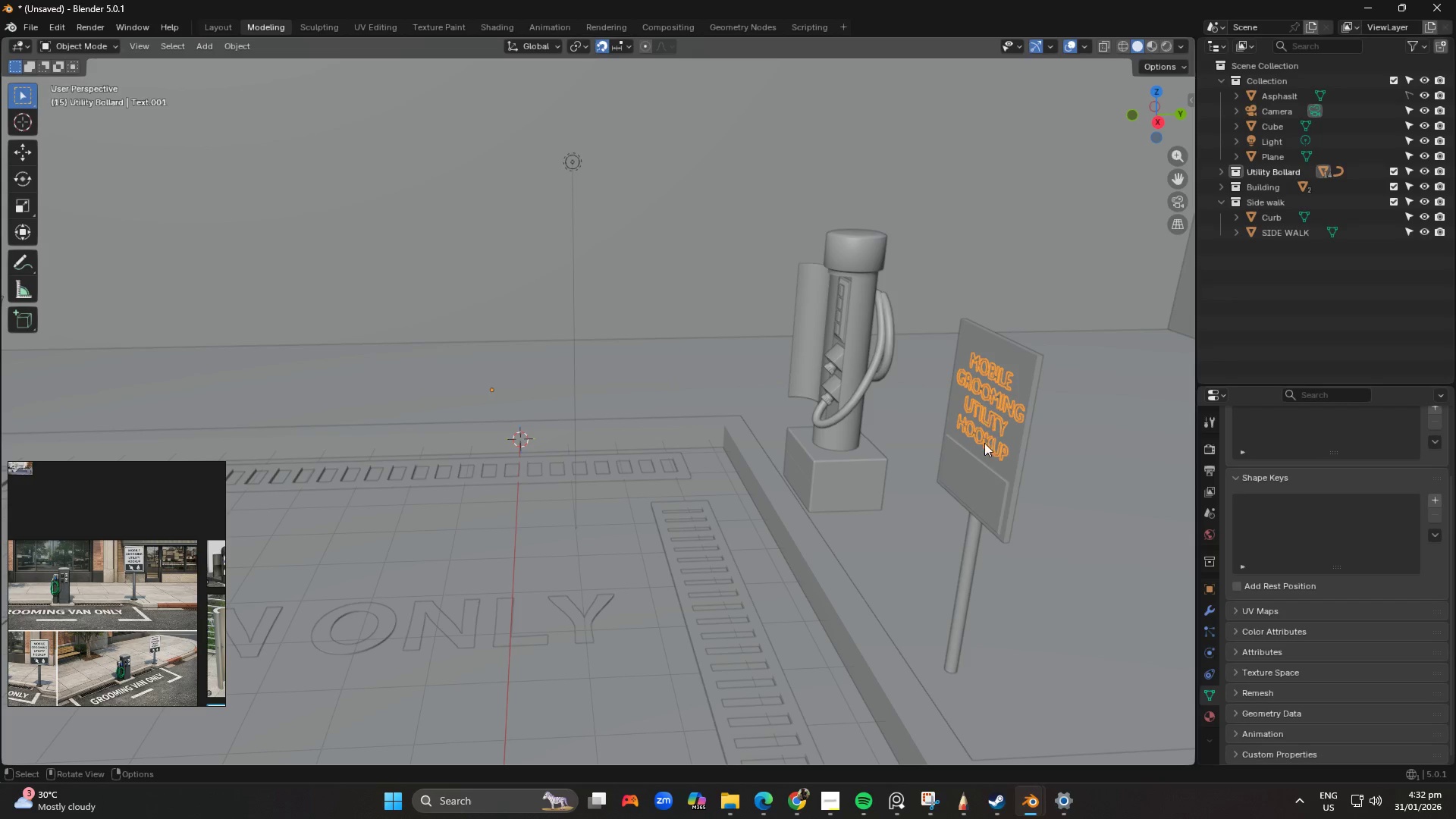 
hold_key(key=ShiftLeft, duration=1.5)
left_click_drag(start_coordinate=[1020, 470], to_coordinate=[1014, 468])
 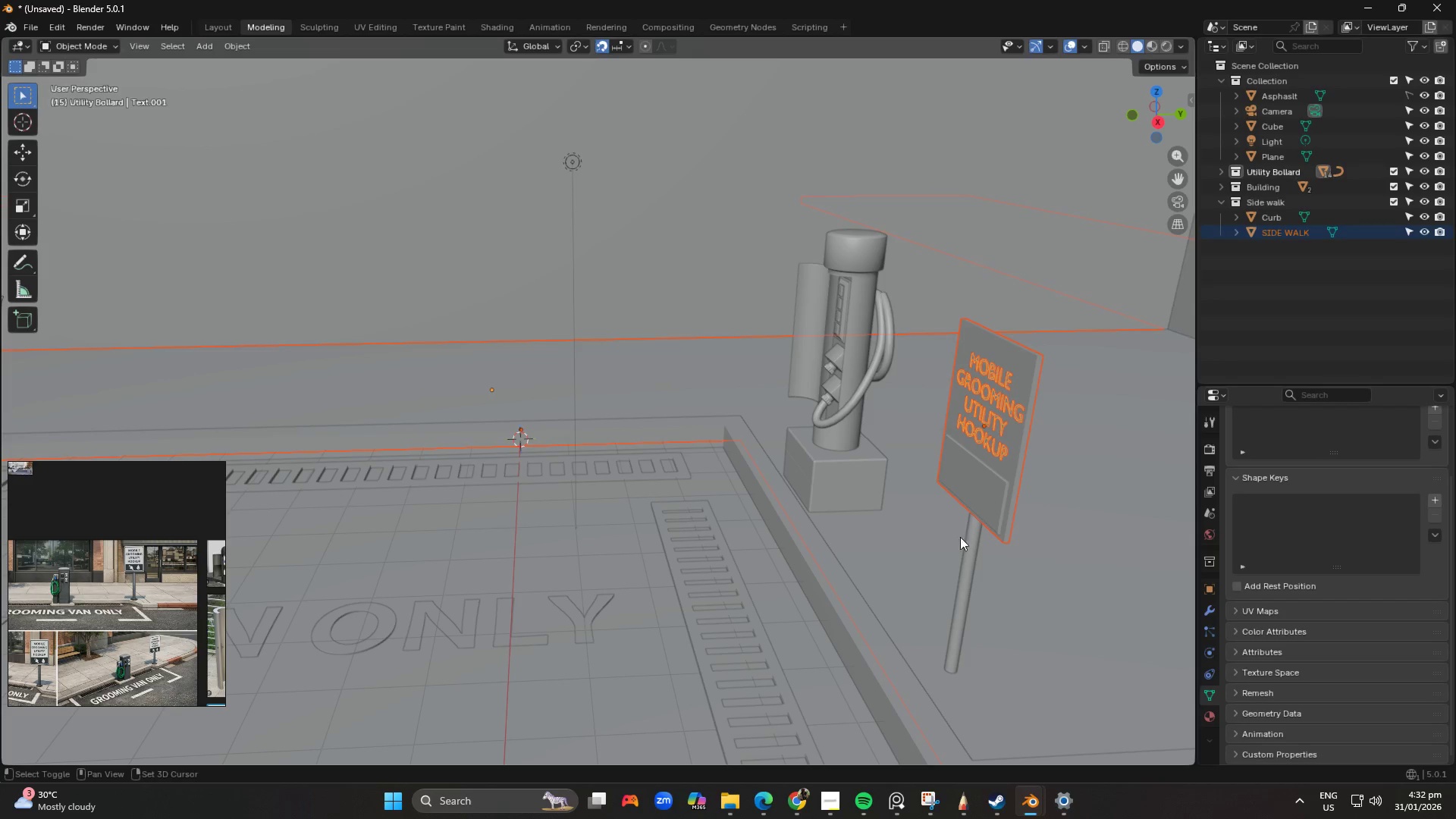 
hold_key(key=ShiftLeft, duration=0.75)
left_click([970, 541])
 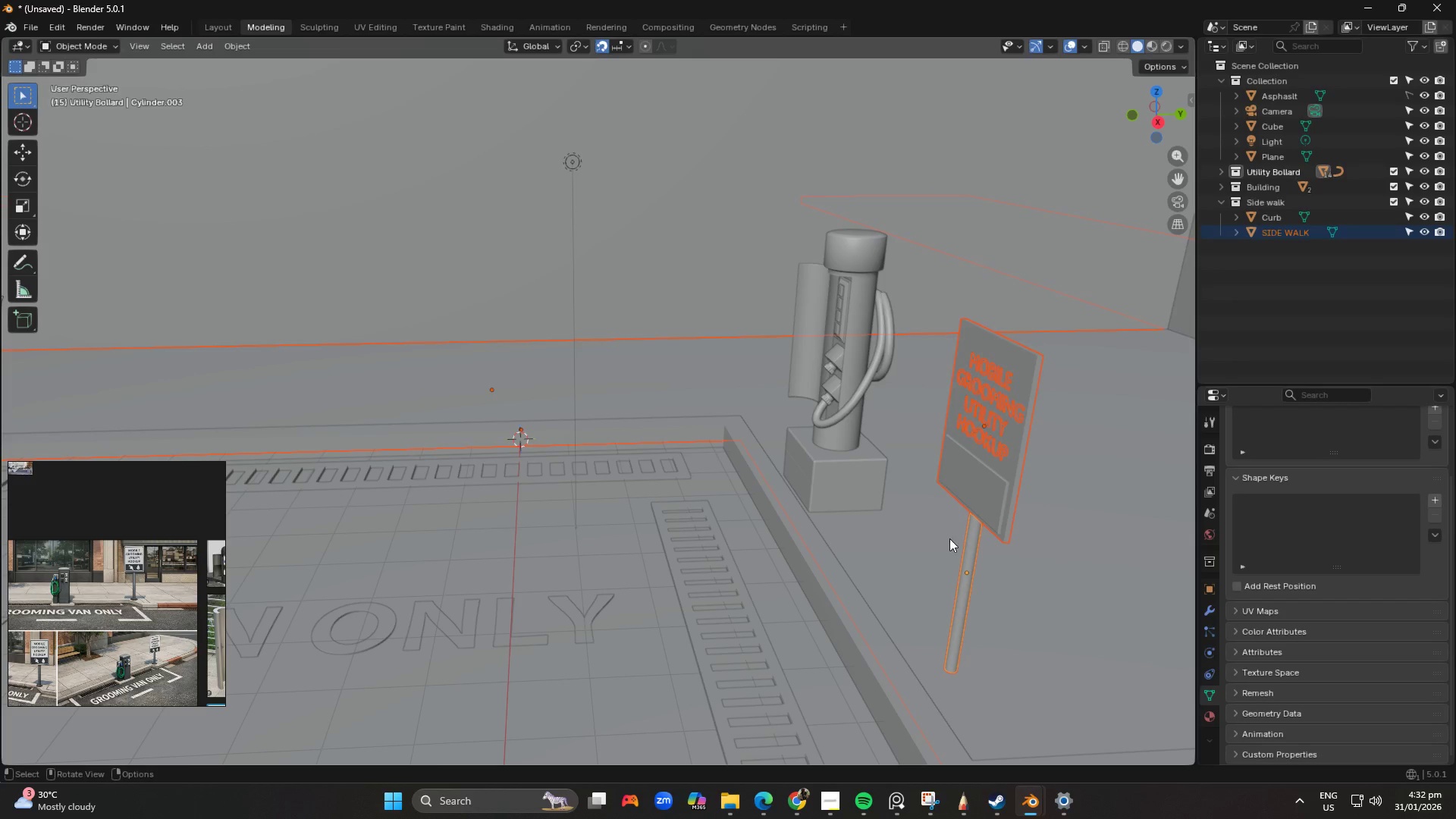 
scroll: coordinate [934, 535], scroll_direction: down, amount: 2.0
 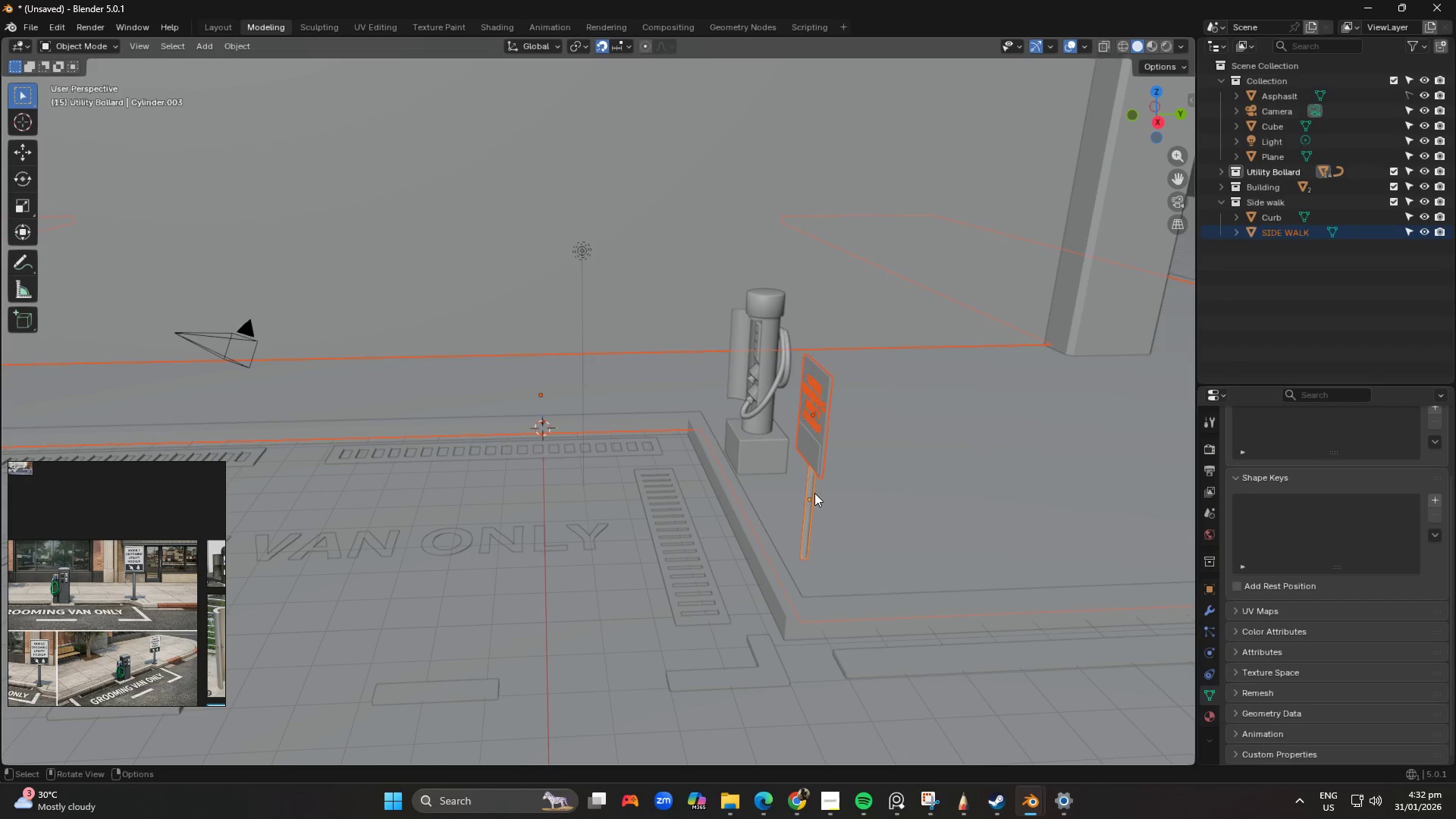 
left_click([807, 489])
 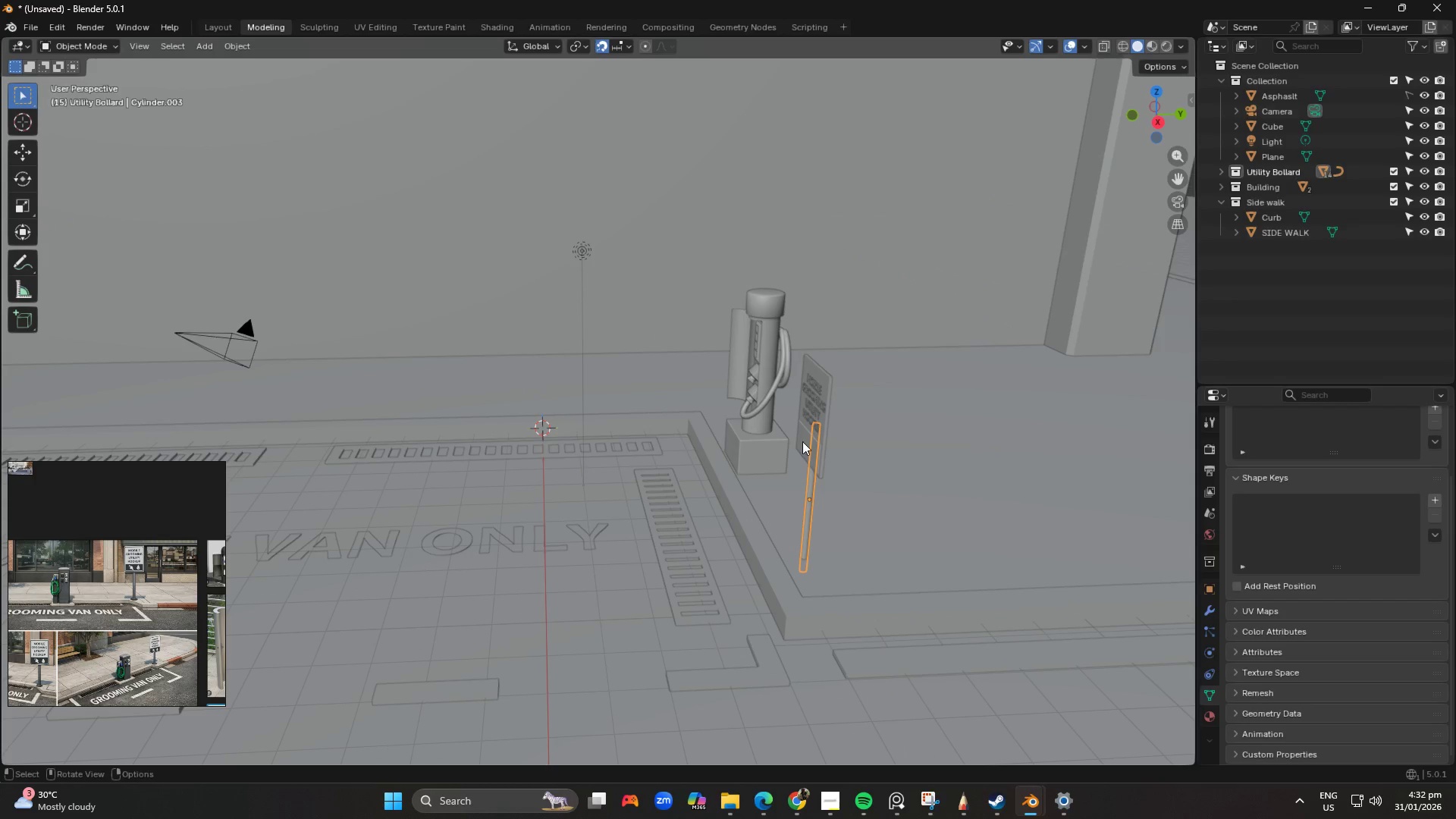 
hold_key(key=ShiftLeft, duration=1.5)
left_click([800, 437])
 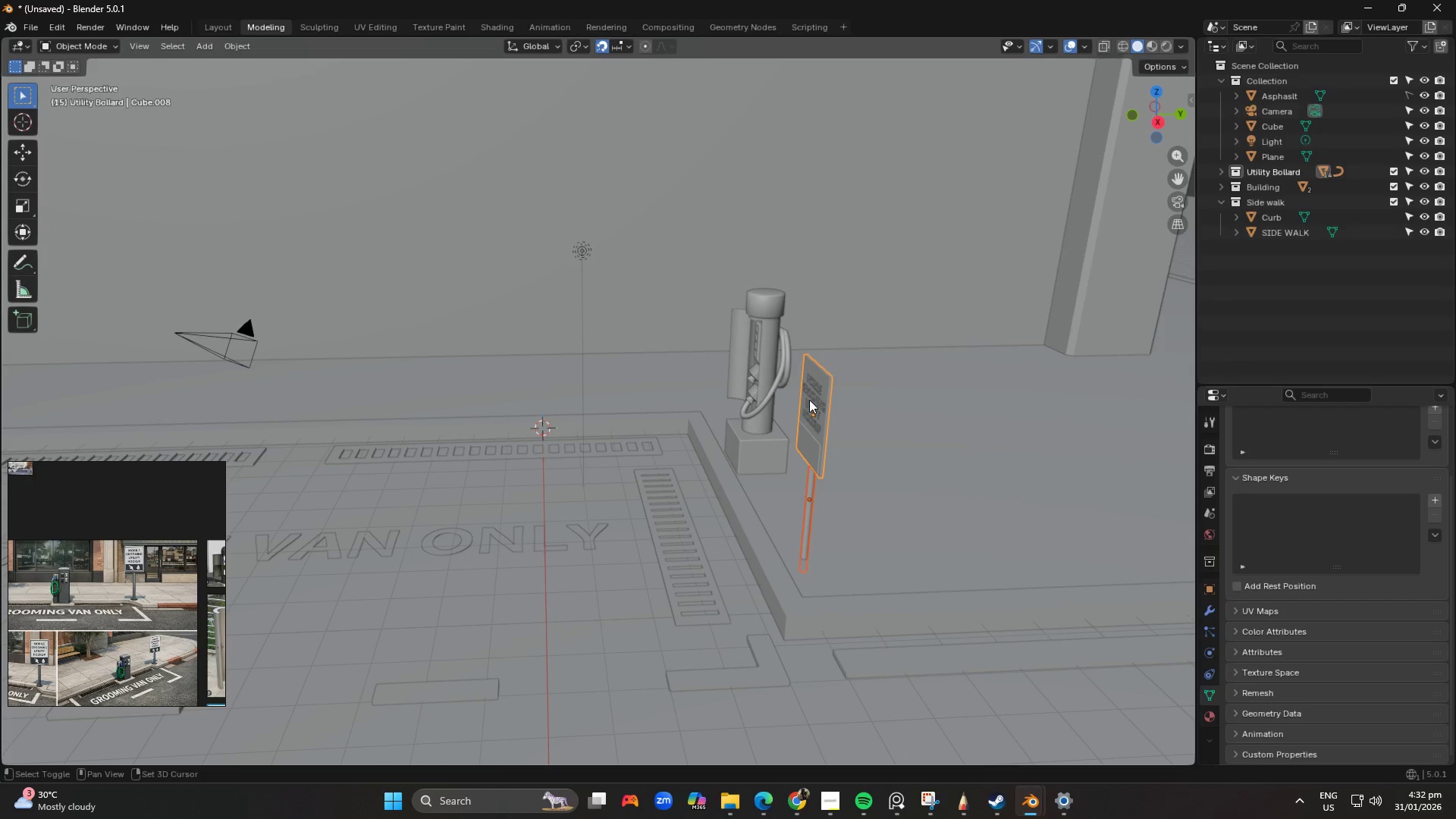 
left_click([809, 400])
 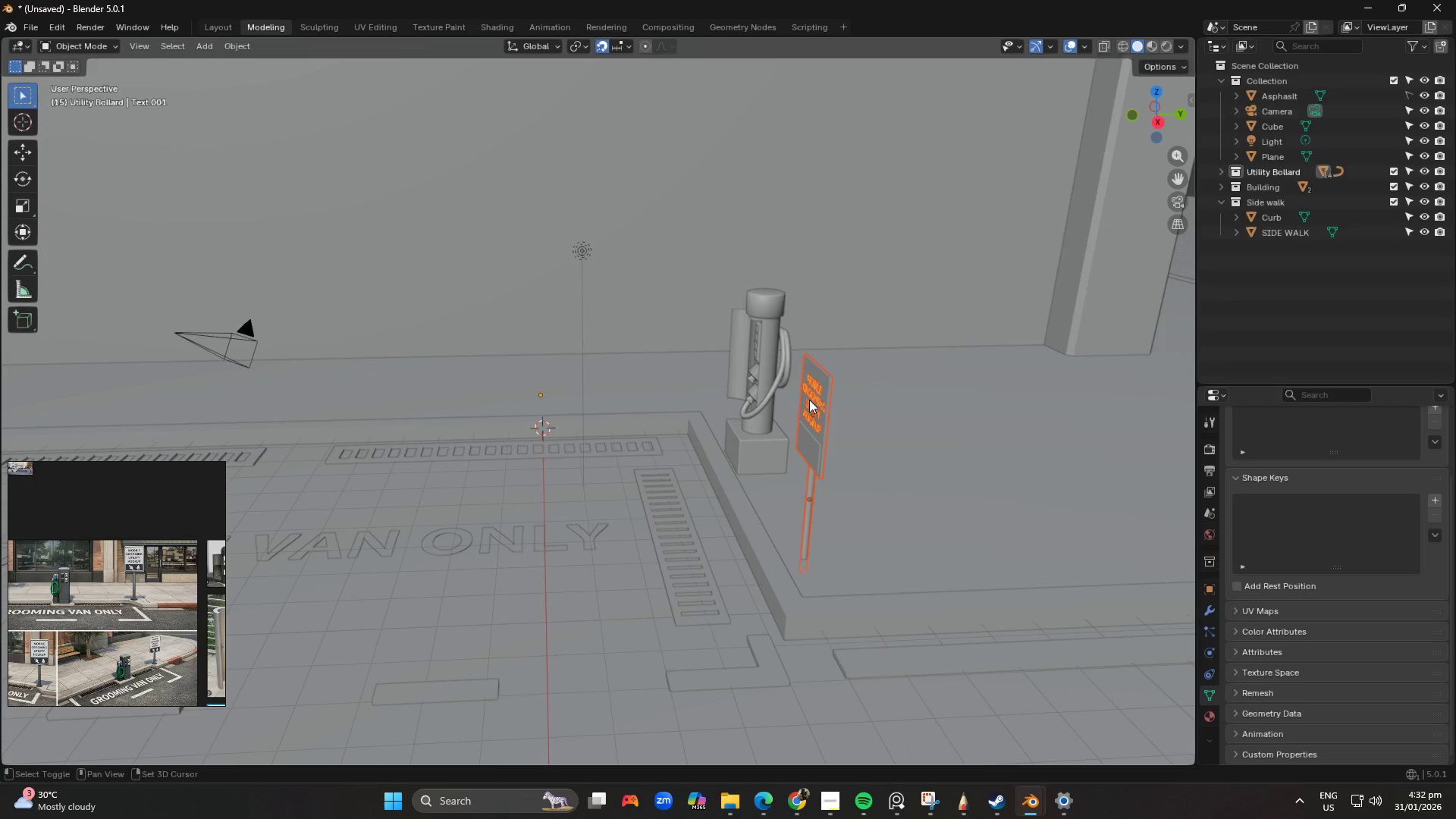 
key(Shift+ShiftLeft)
 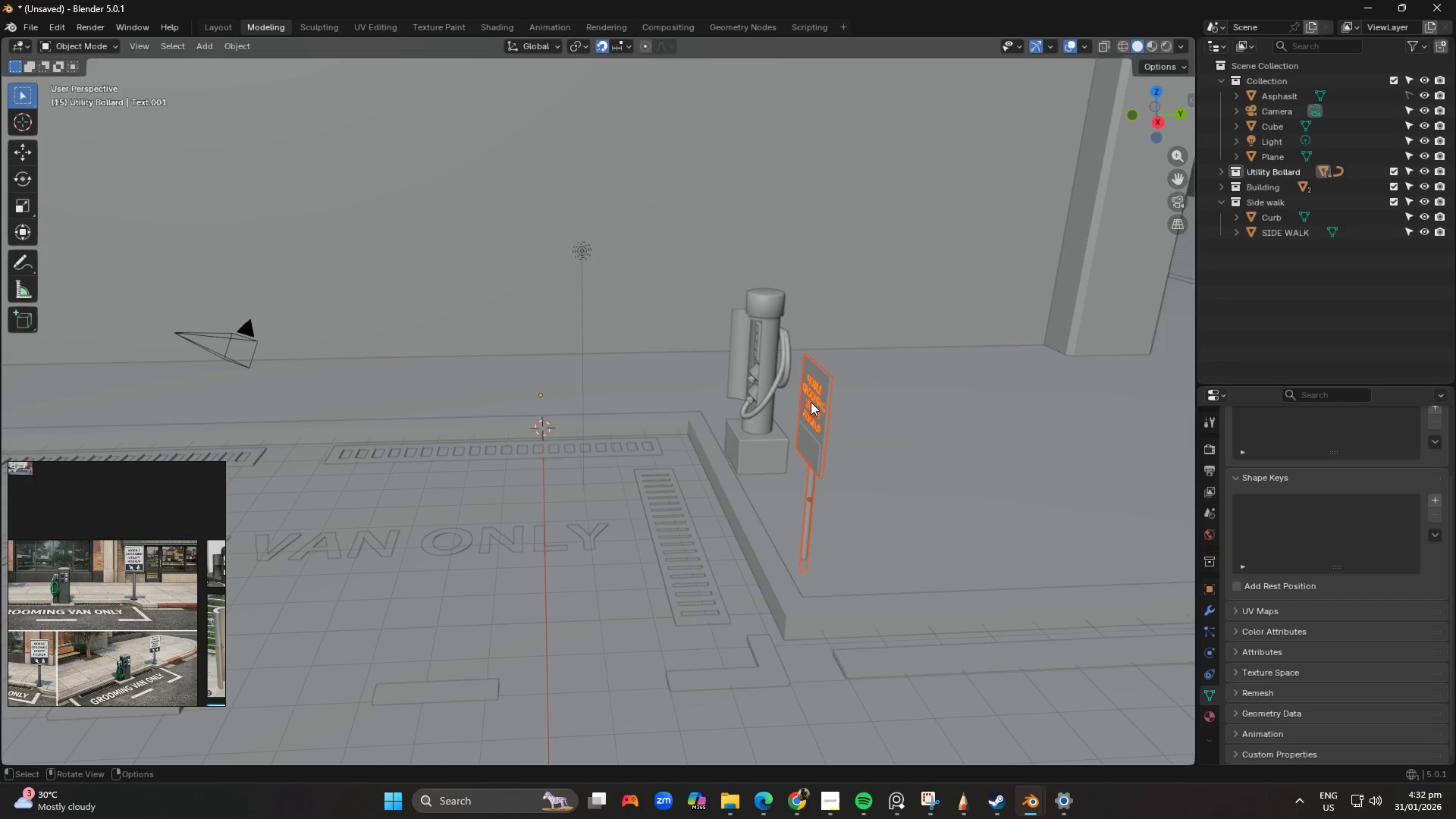 
key(Shift+ShiftLeft)
 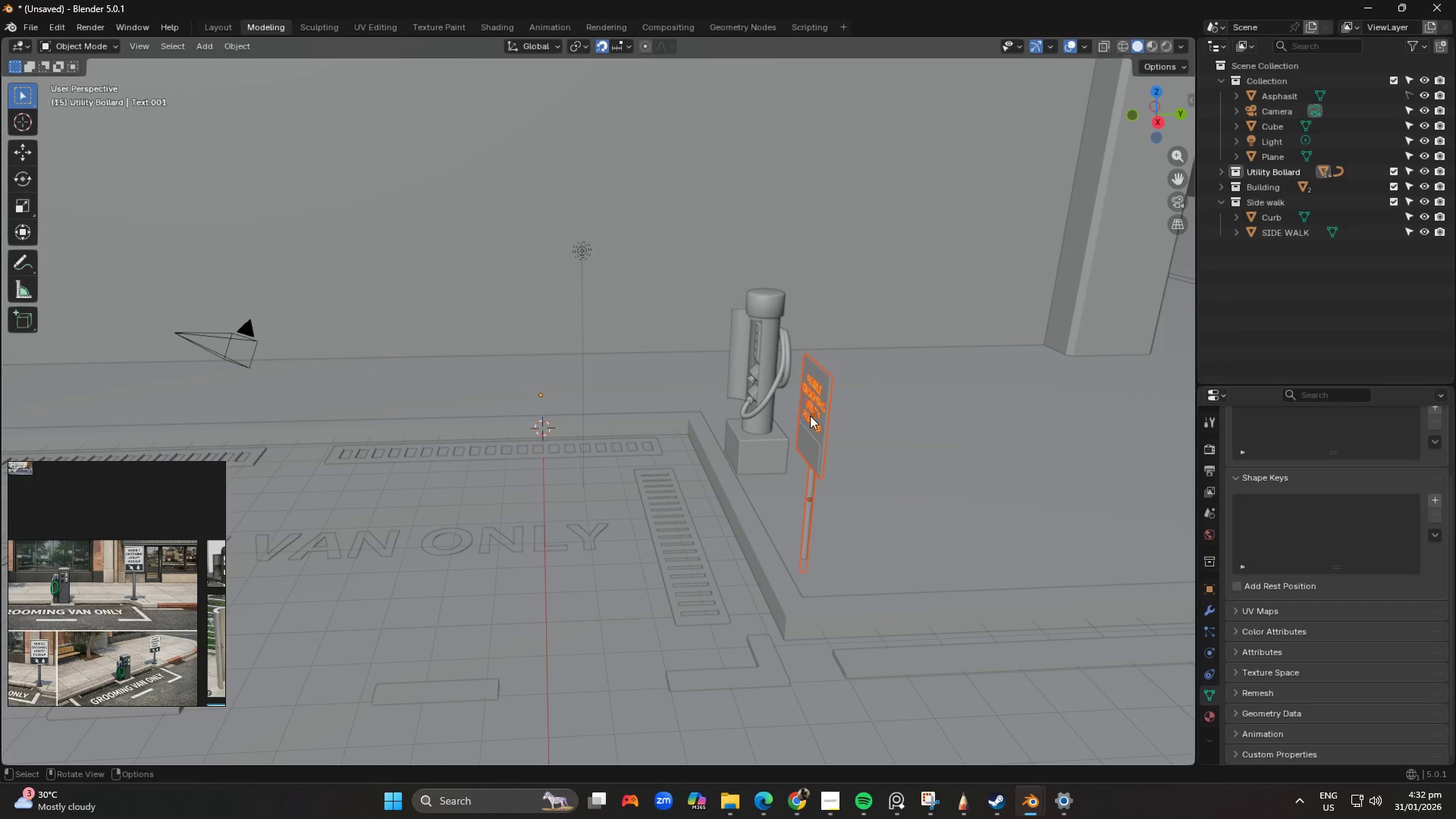 
key(Shift+ShiftLeft)
 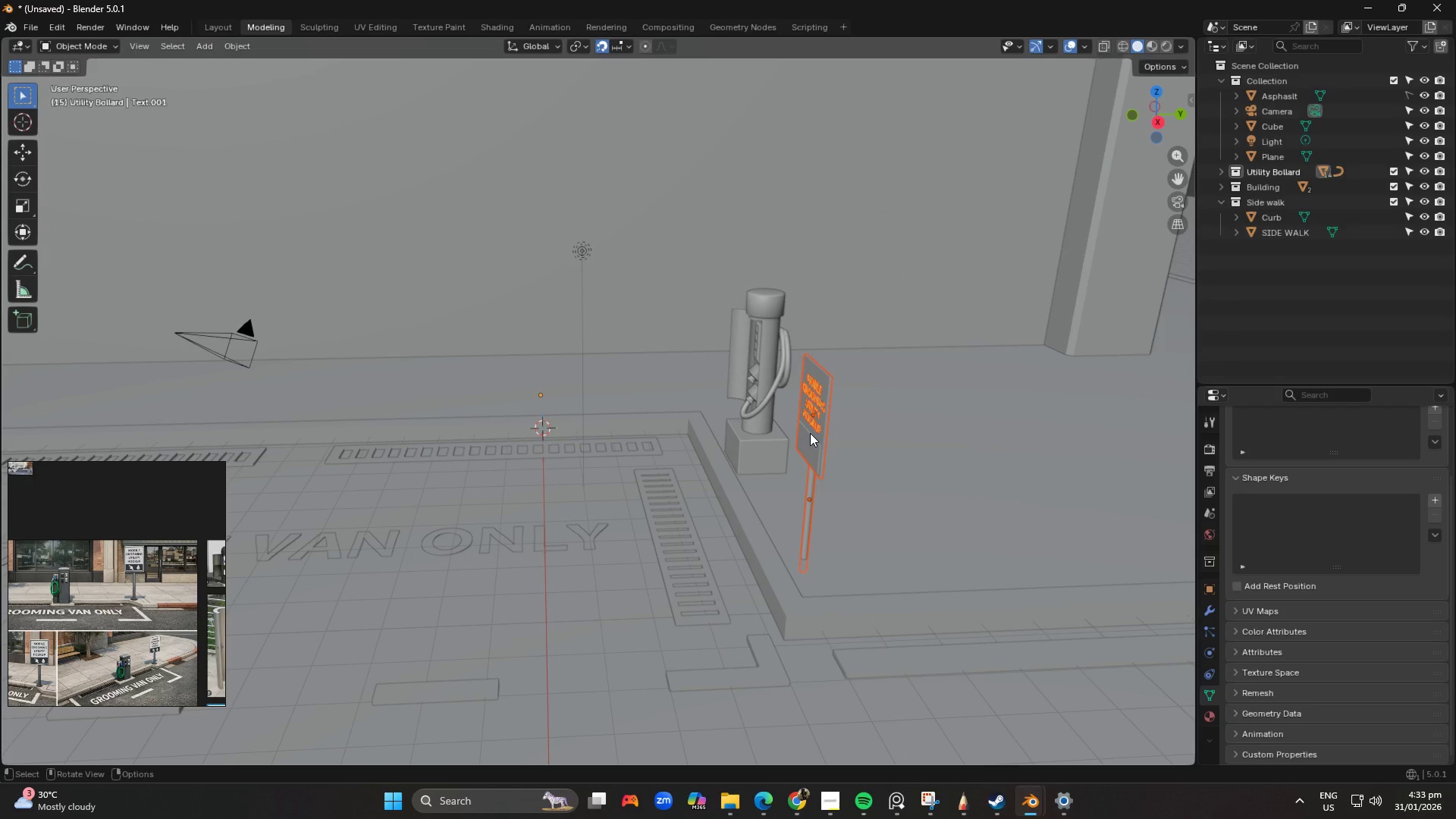 
key(M)
 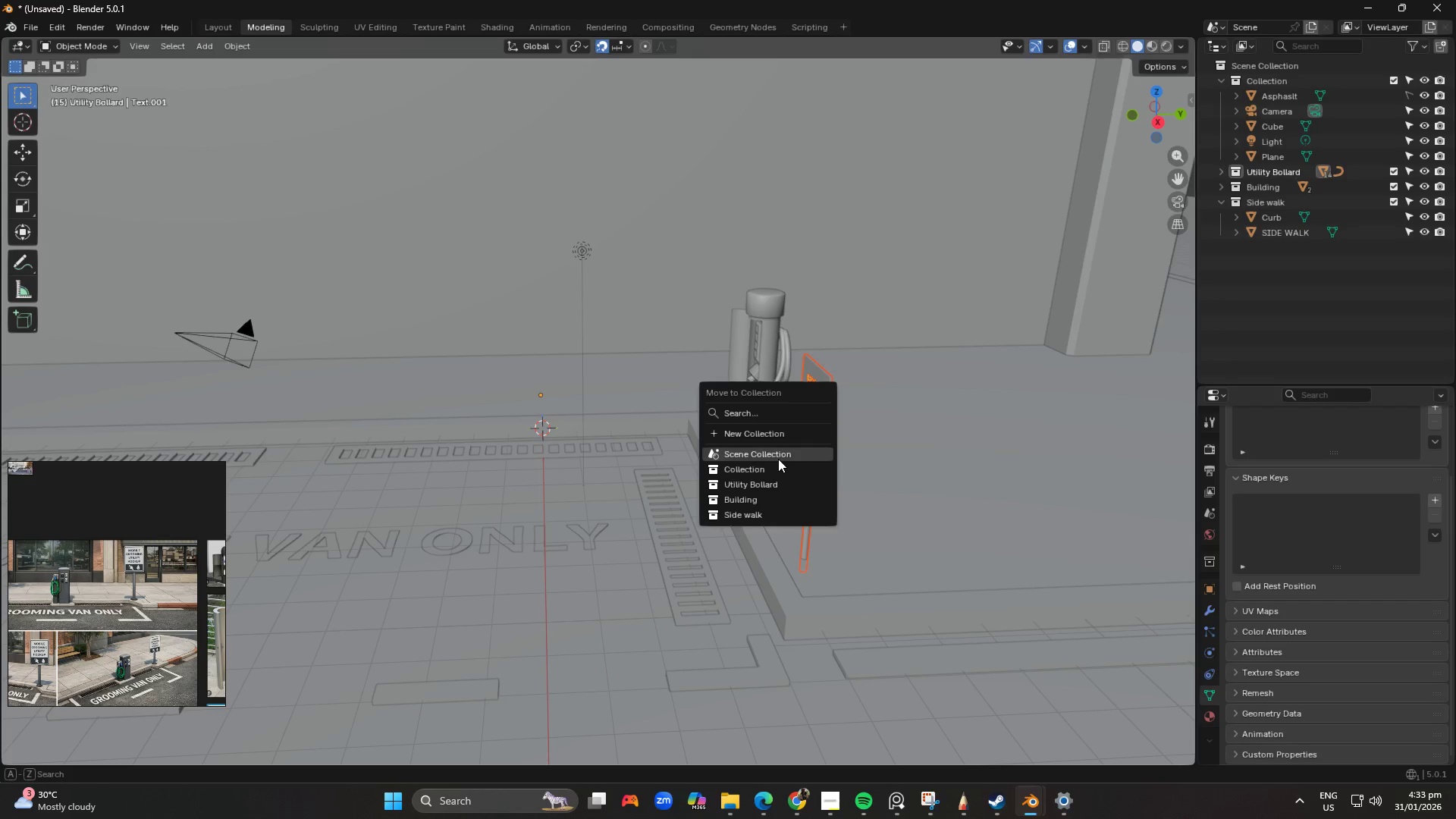 
wait(6.39)
 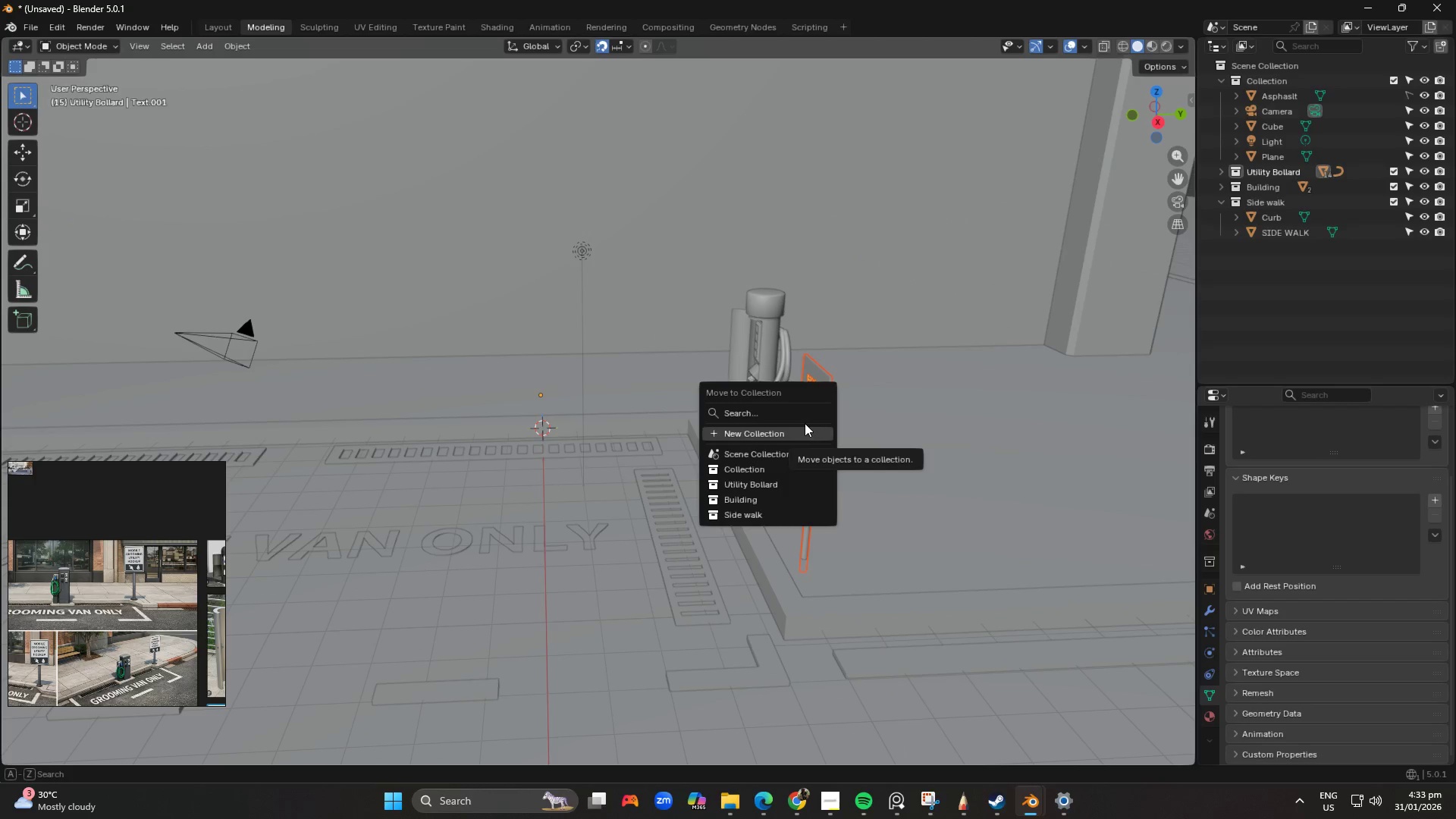 
left_click([771, 430])
 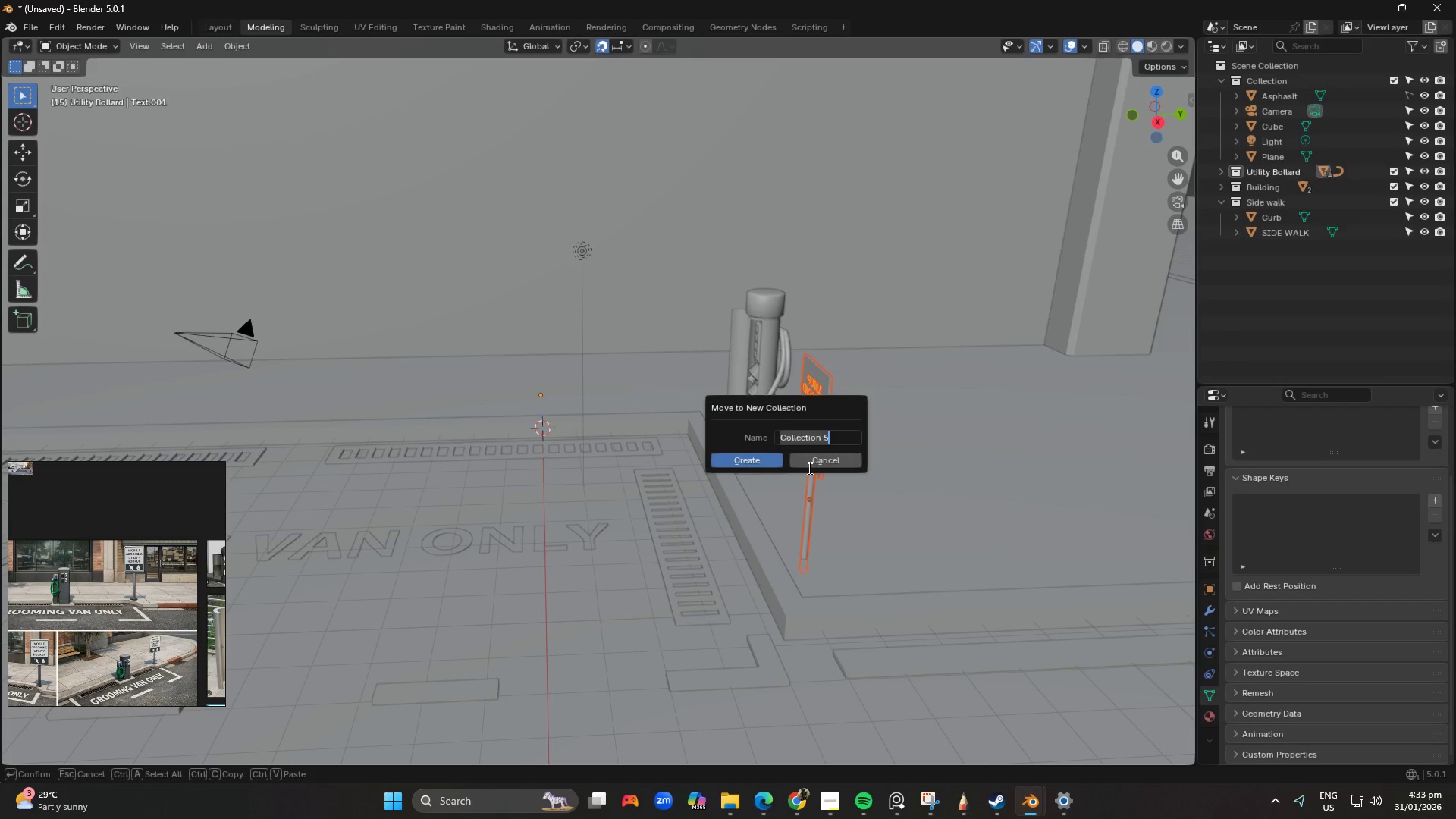 
hold_key(key=ShiftLeft, duration=1.5)
 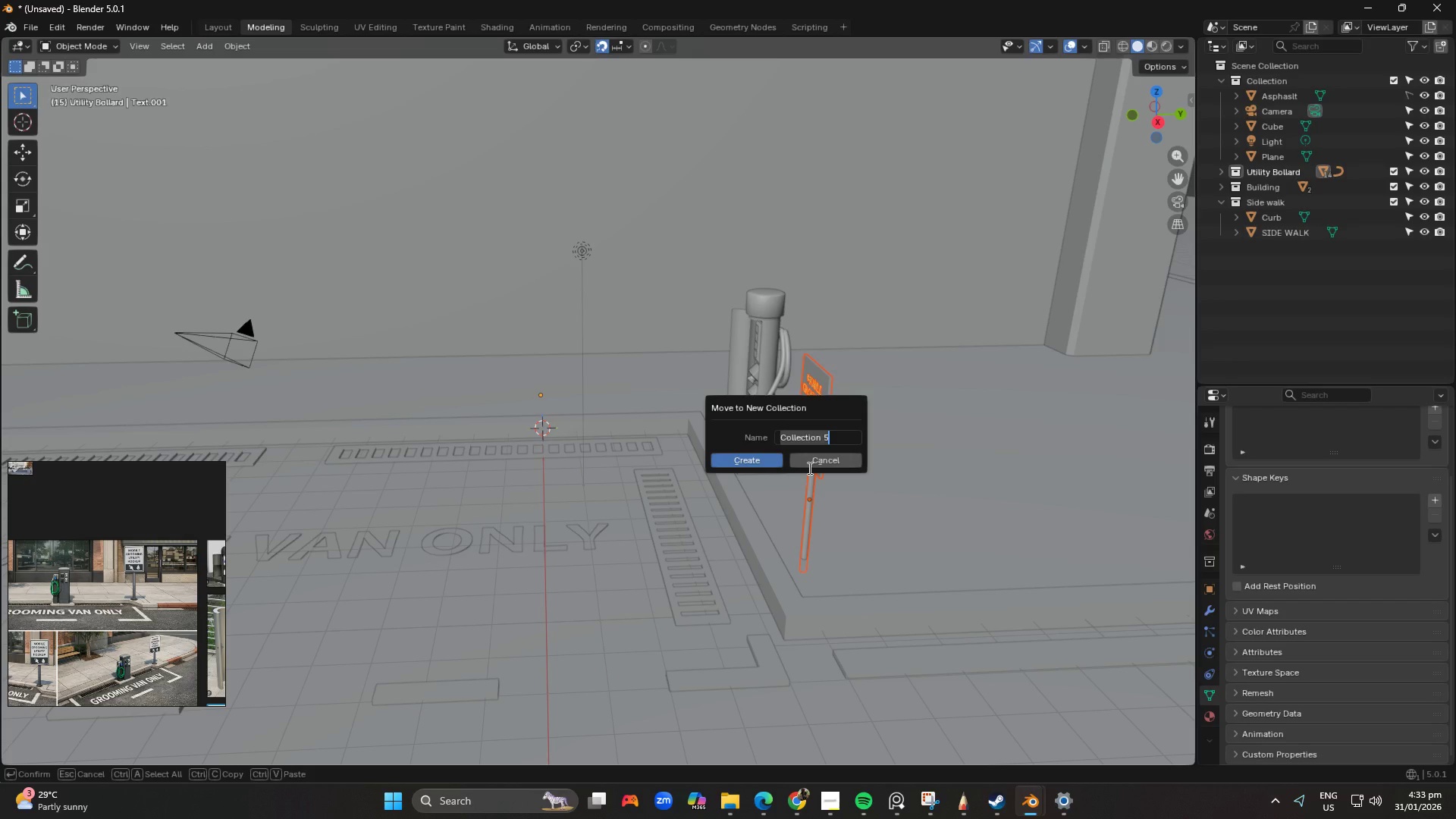 
type(POst)
 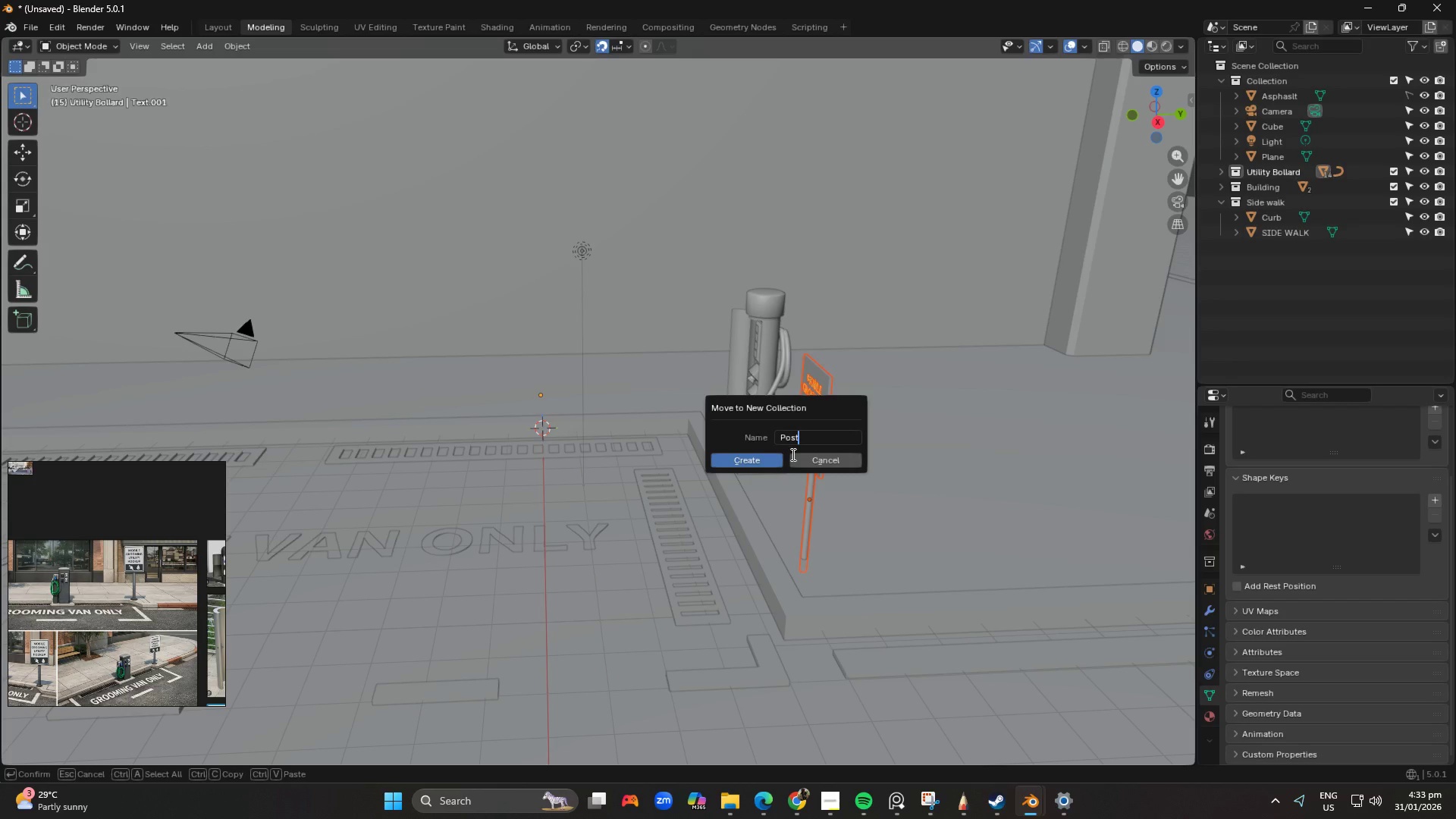 
type( Sign)
 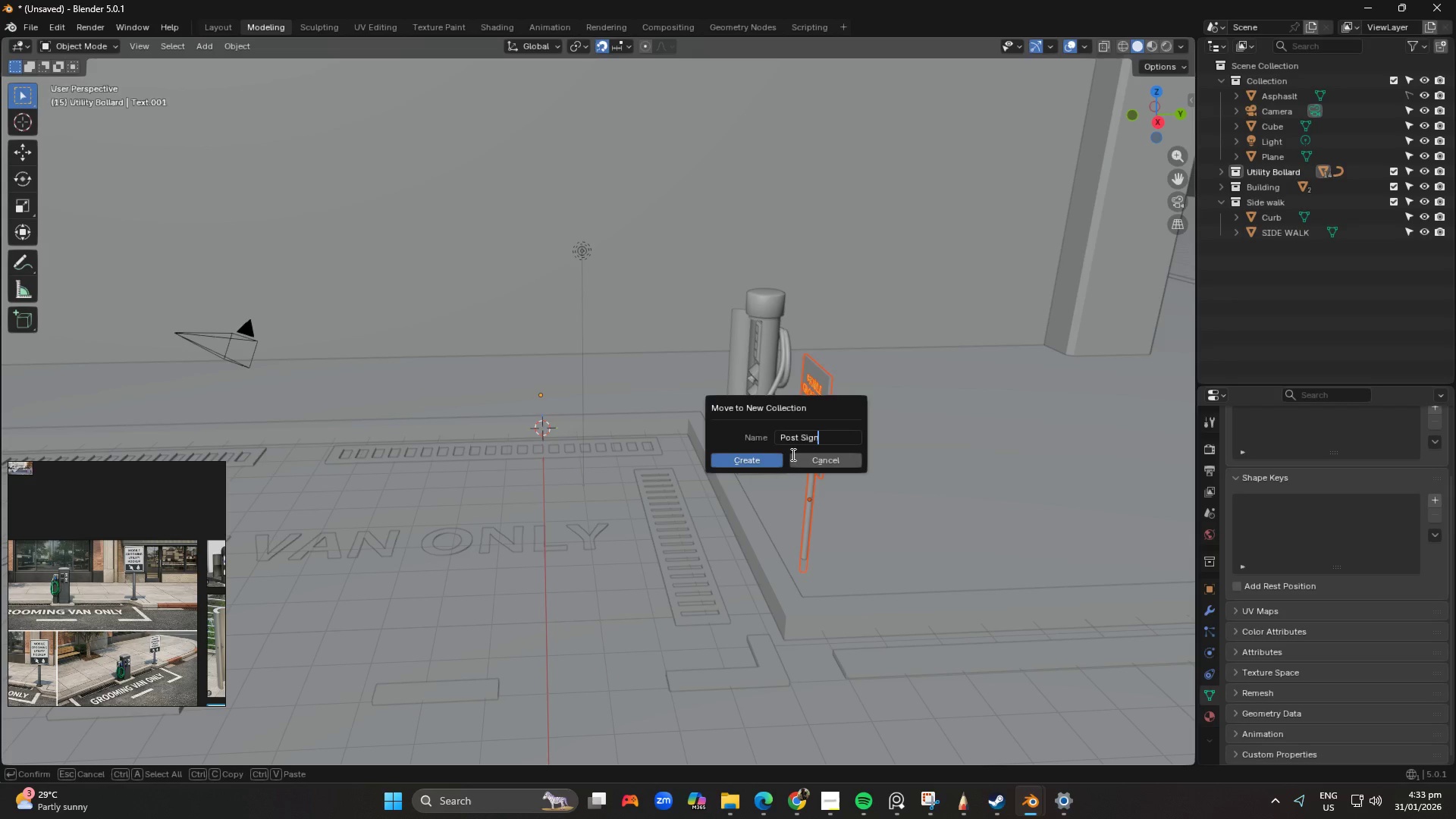 
left_click([762, 466])
 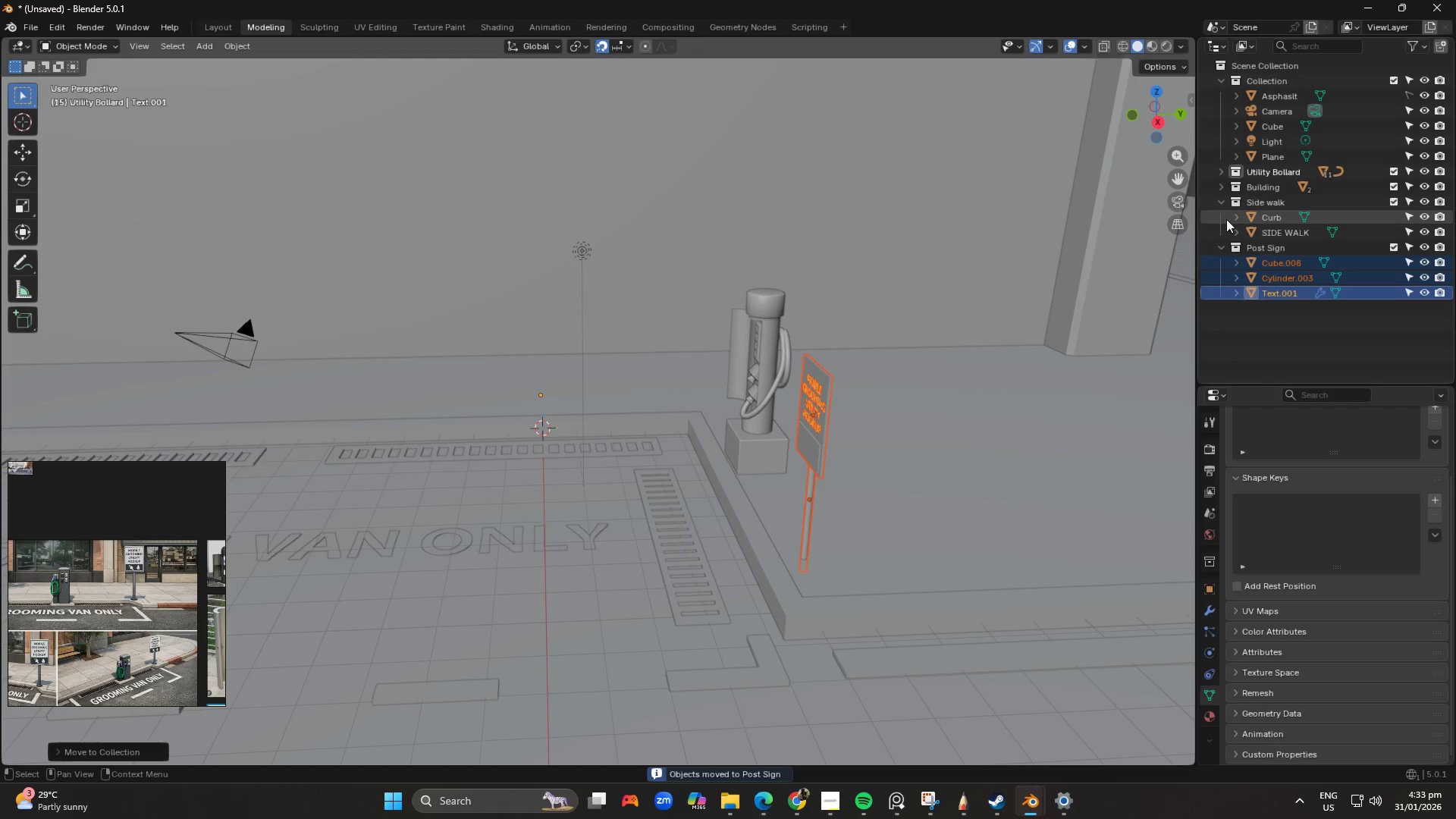 
left_click([1221, 247])
 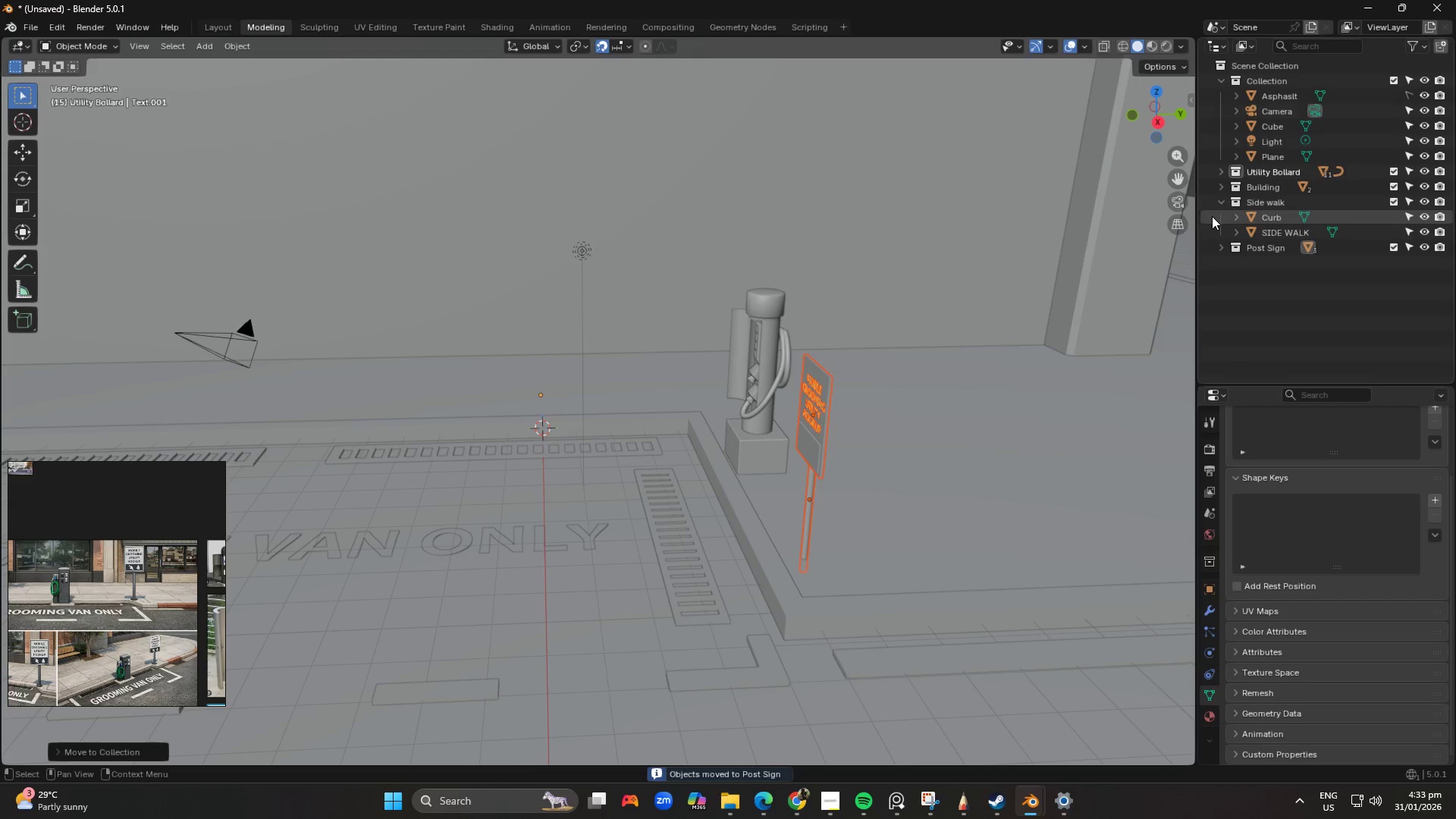 
left_click([1219, 199])
 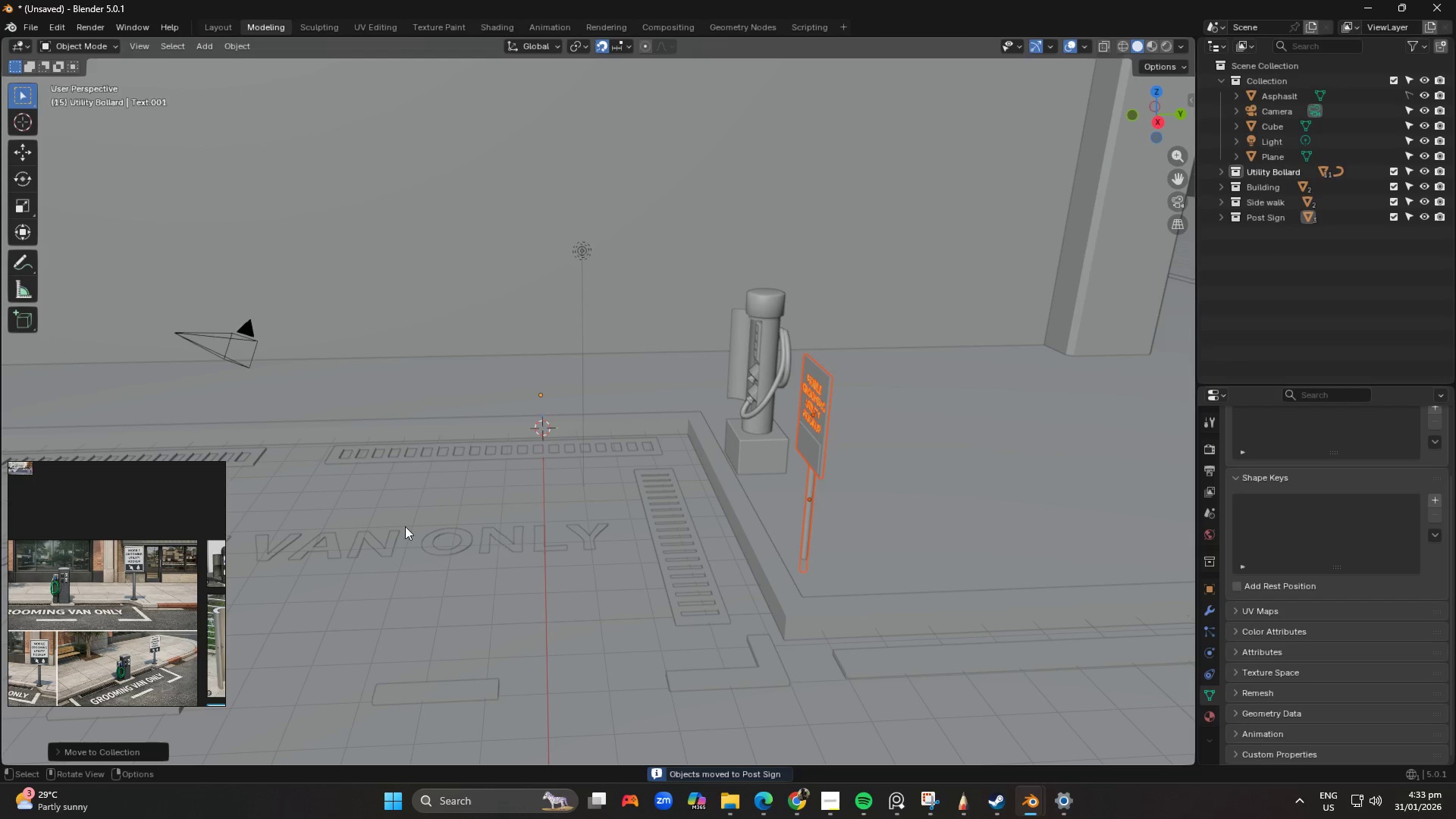 
scroll: coordinate [482, 507], scroll_direction: down, amount: 5.0
 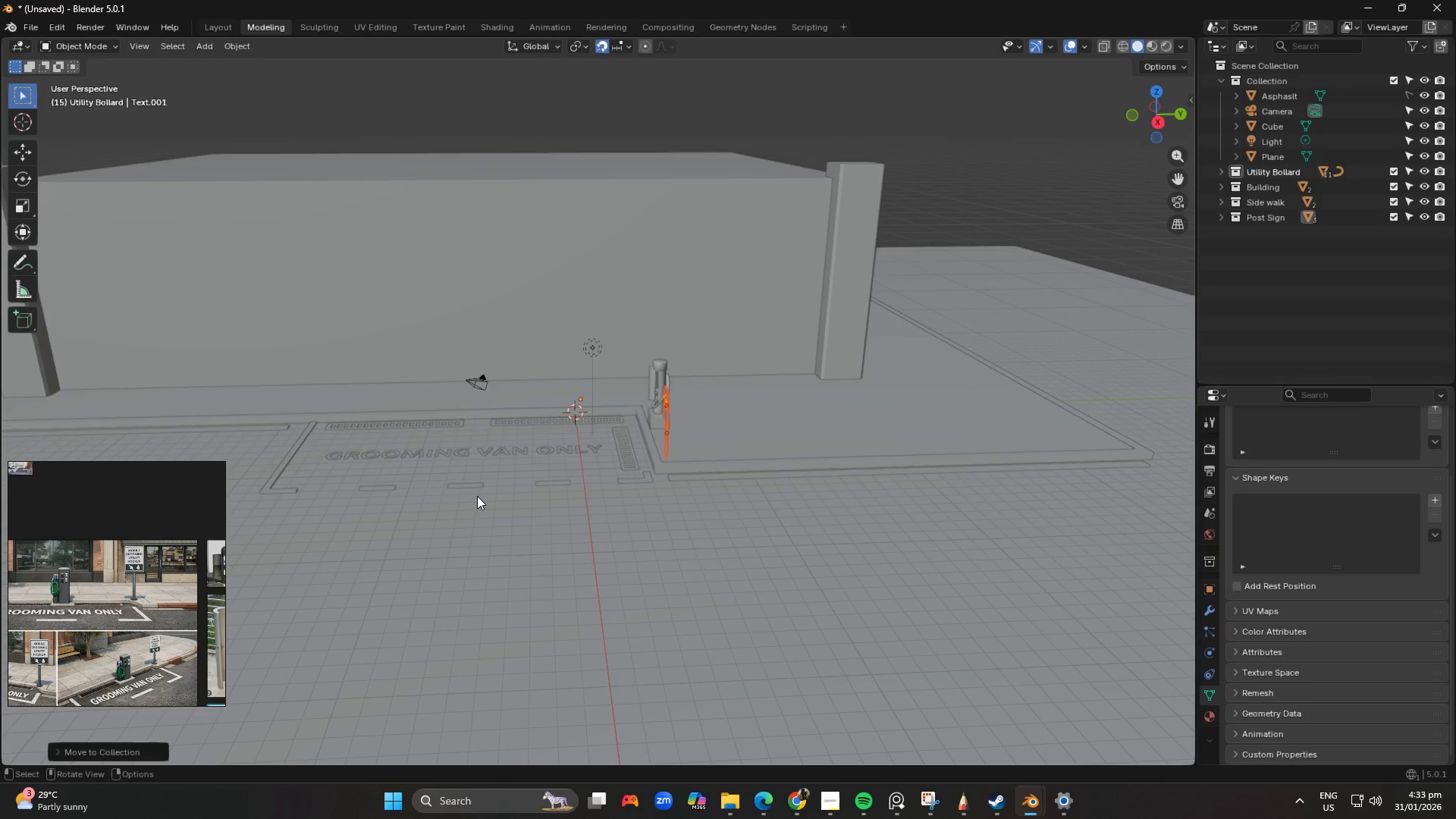 
key(Shift+ShiftLeft)
 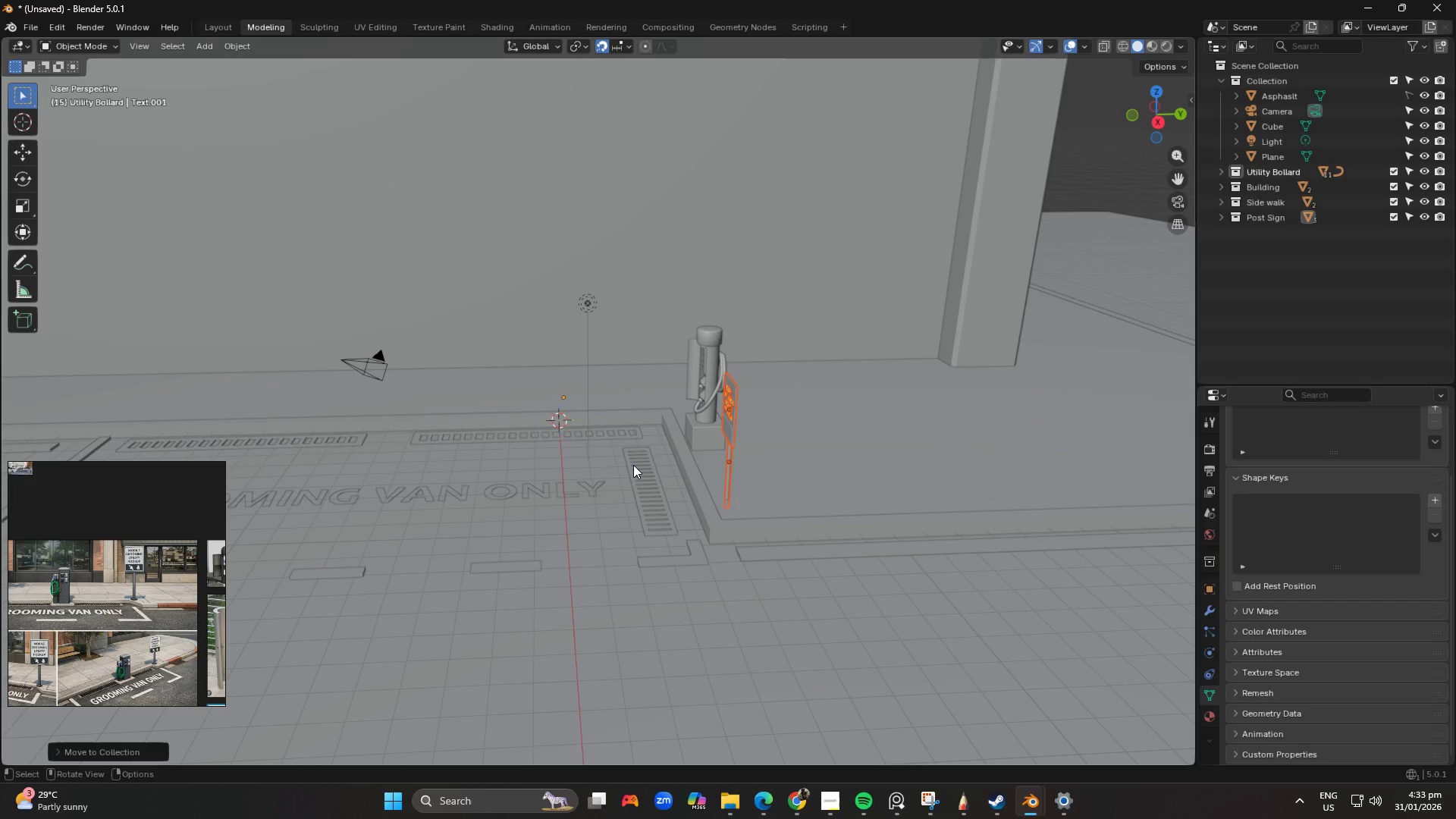 
left_click([636, 463])
 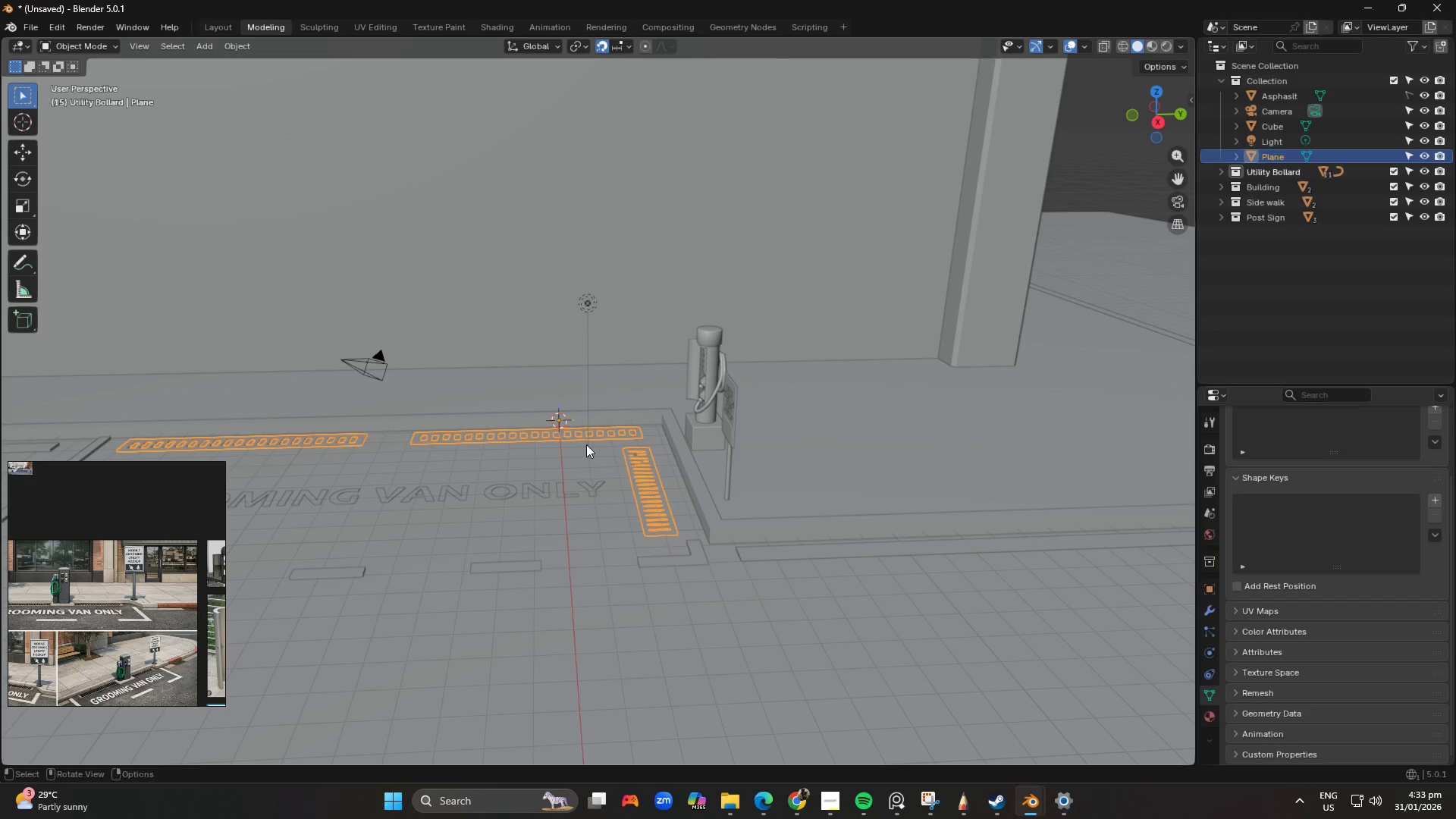 
scroll: coordinate [627, 458], scroll_direction: up, amount: 3.0
 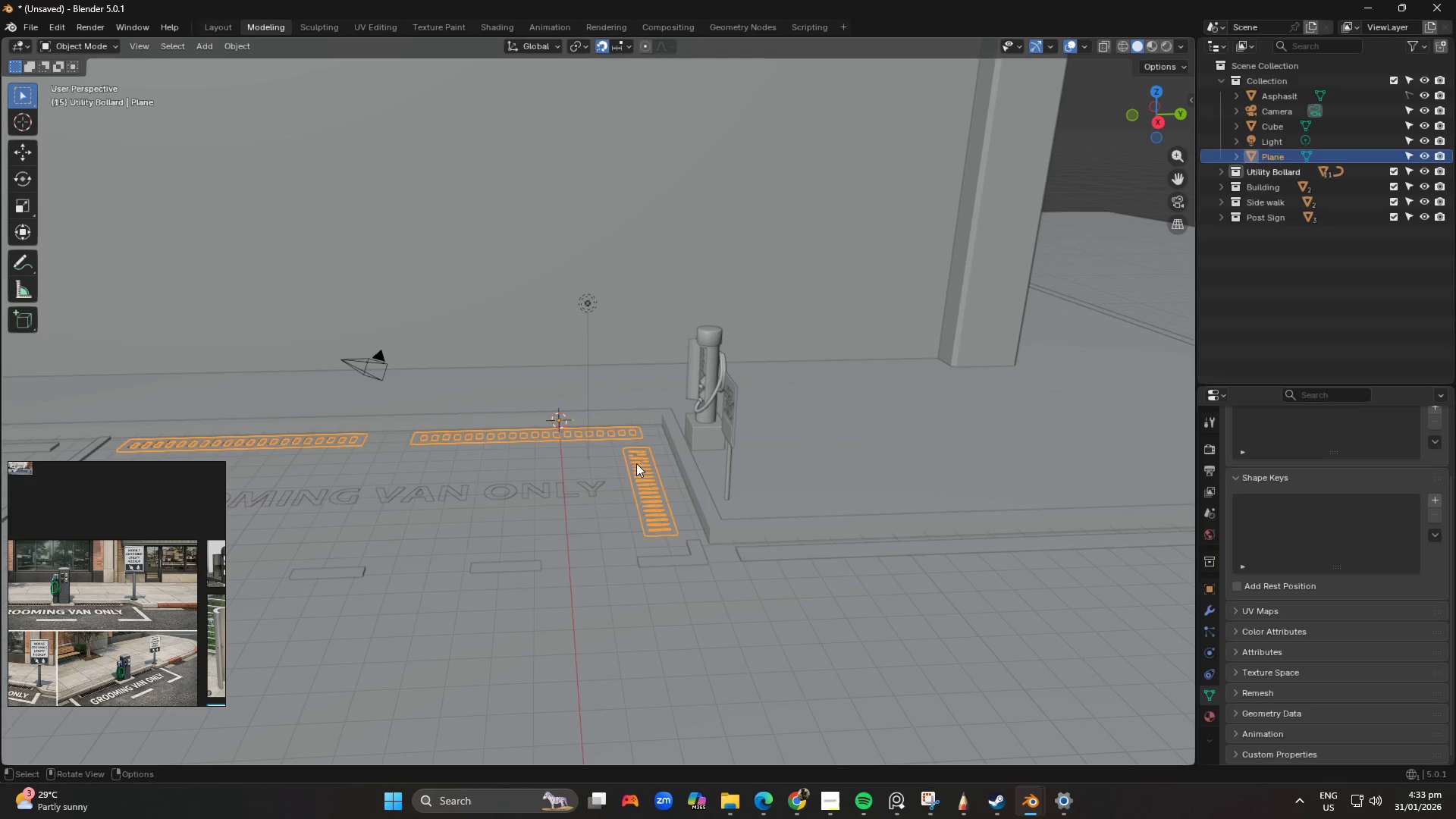 
hold_key(key=ShiftLeft, duration=0.44)
 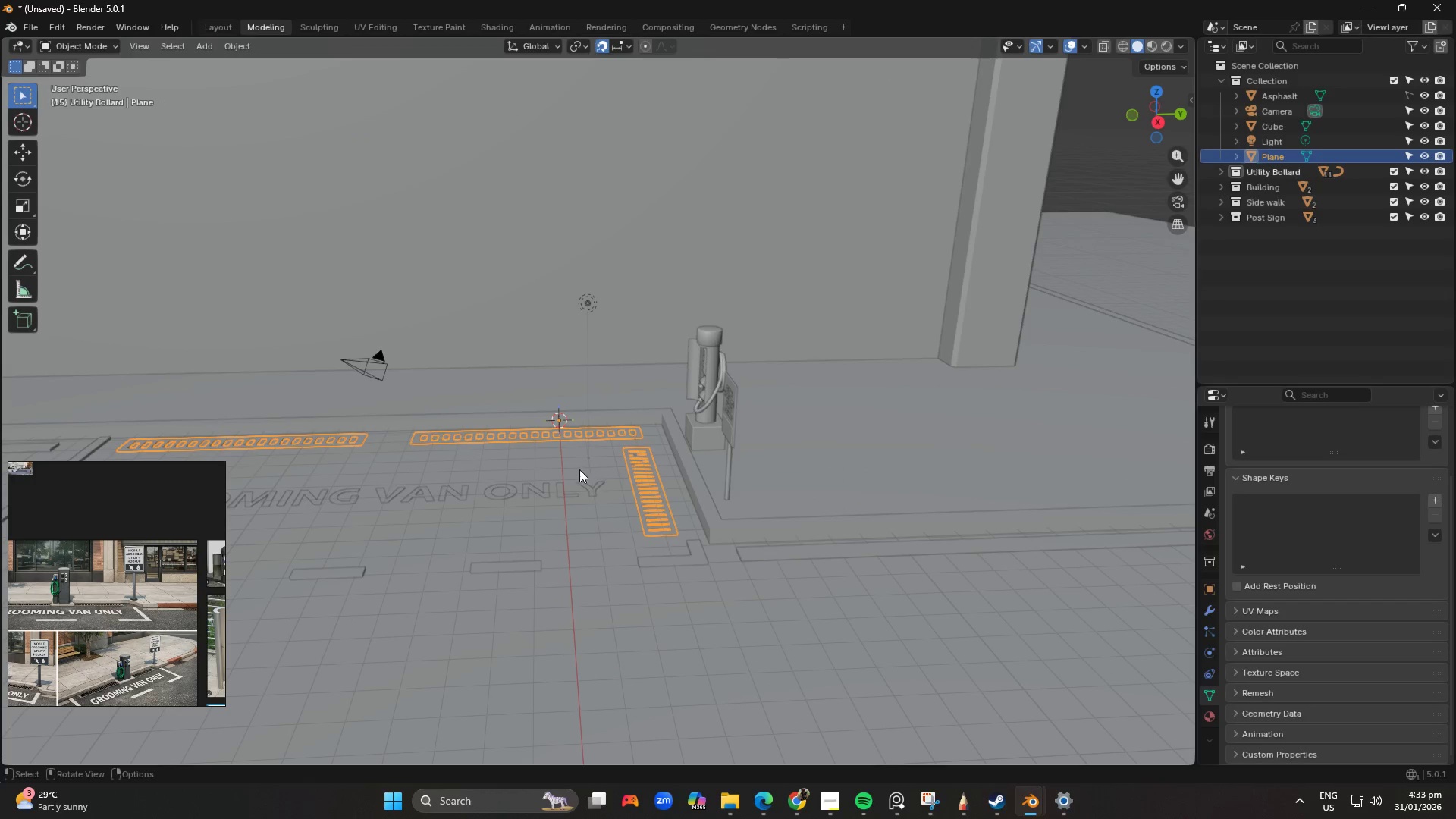 
hold_key(key=ShiftLeft, duration=0.81)
 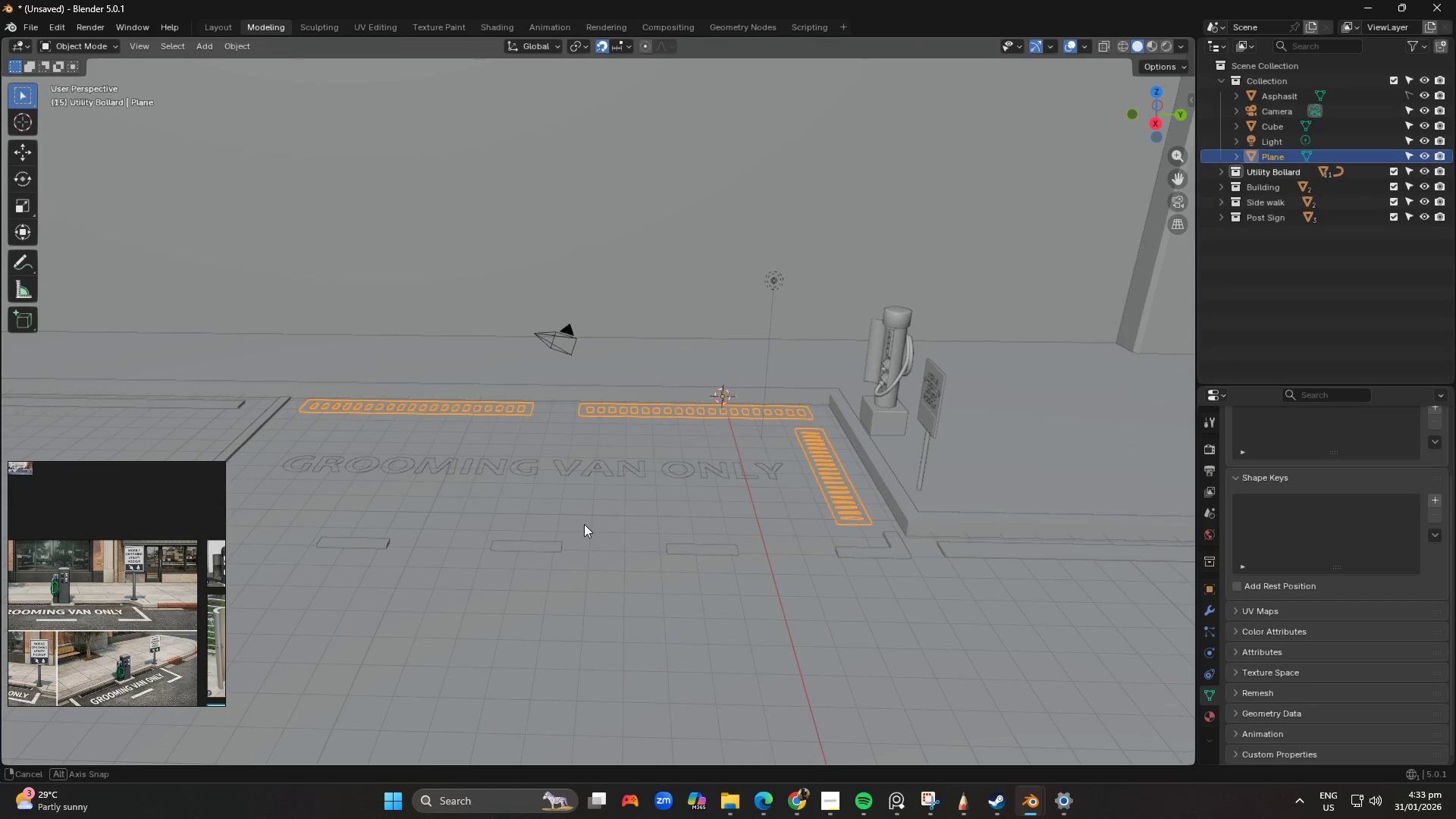 
key(Shift+ShiftLeft)
 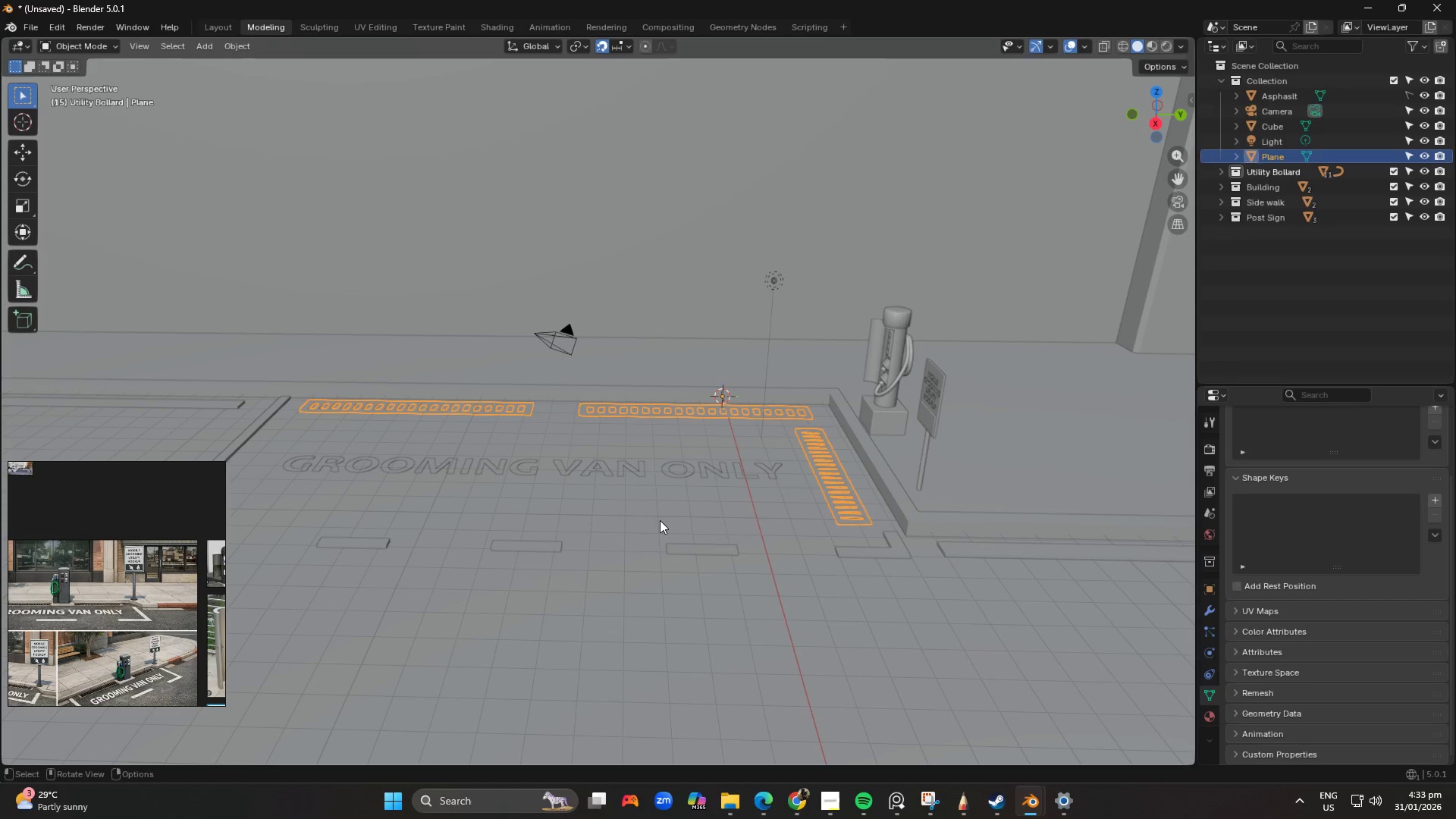 
key(Shift+ShiftLeft)
 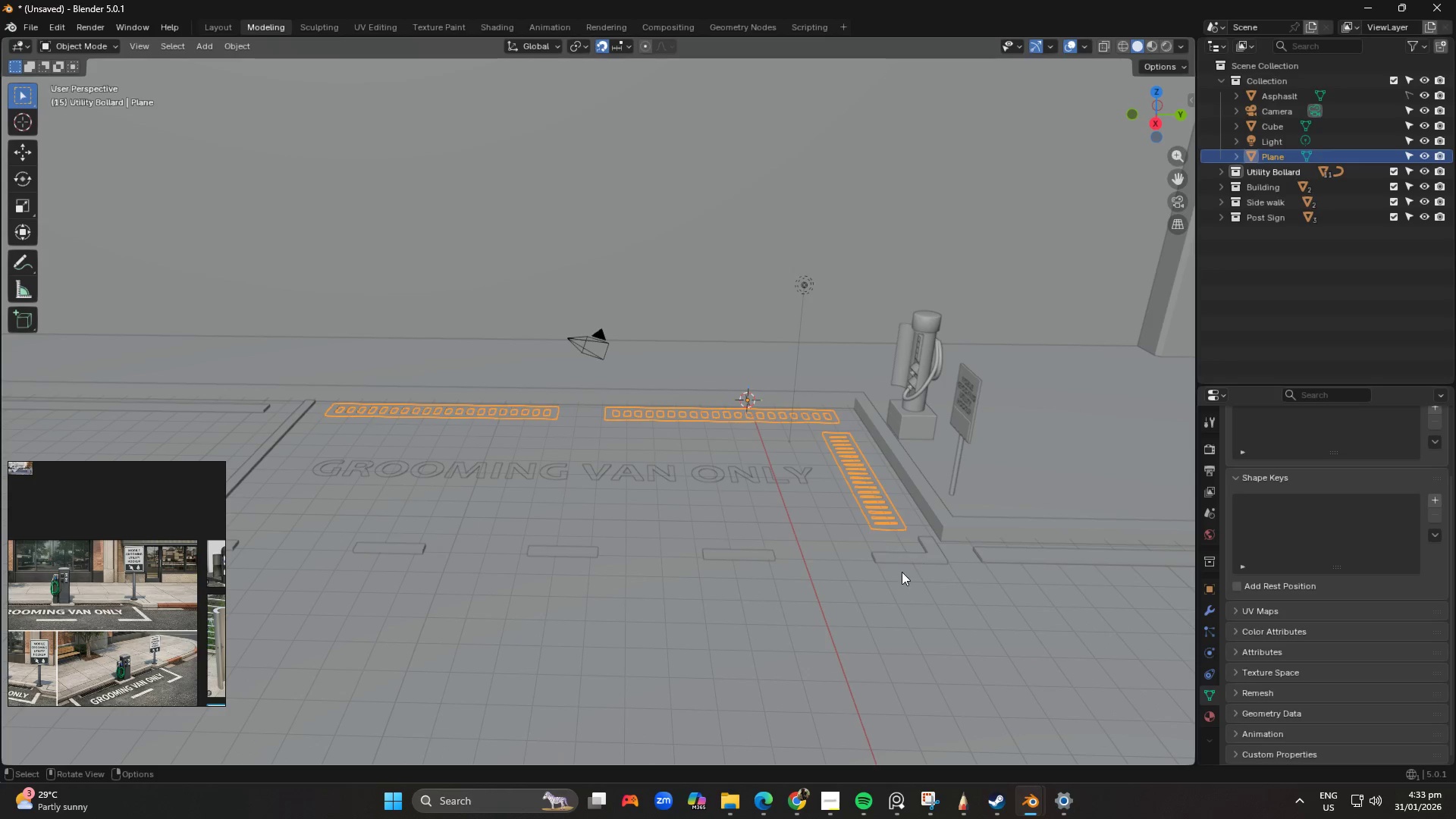 
left_click([902, 578])
 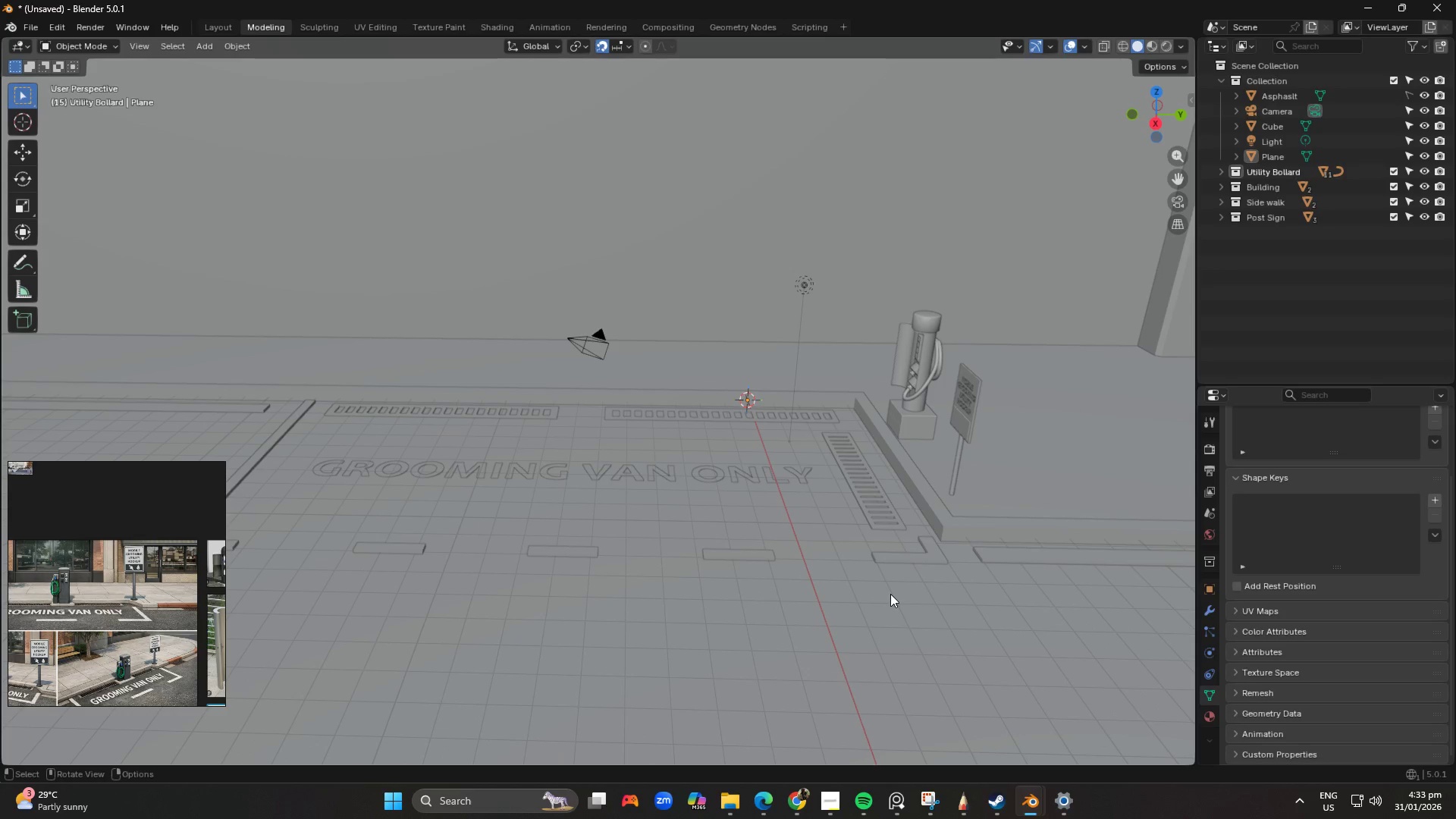 
scroll: coordinate [871, 573], scroll_direction: down, amount: 3.0
 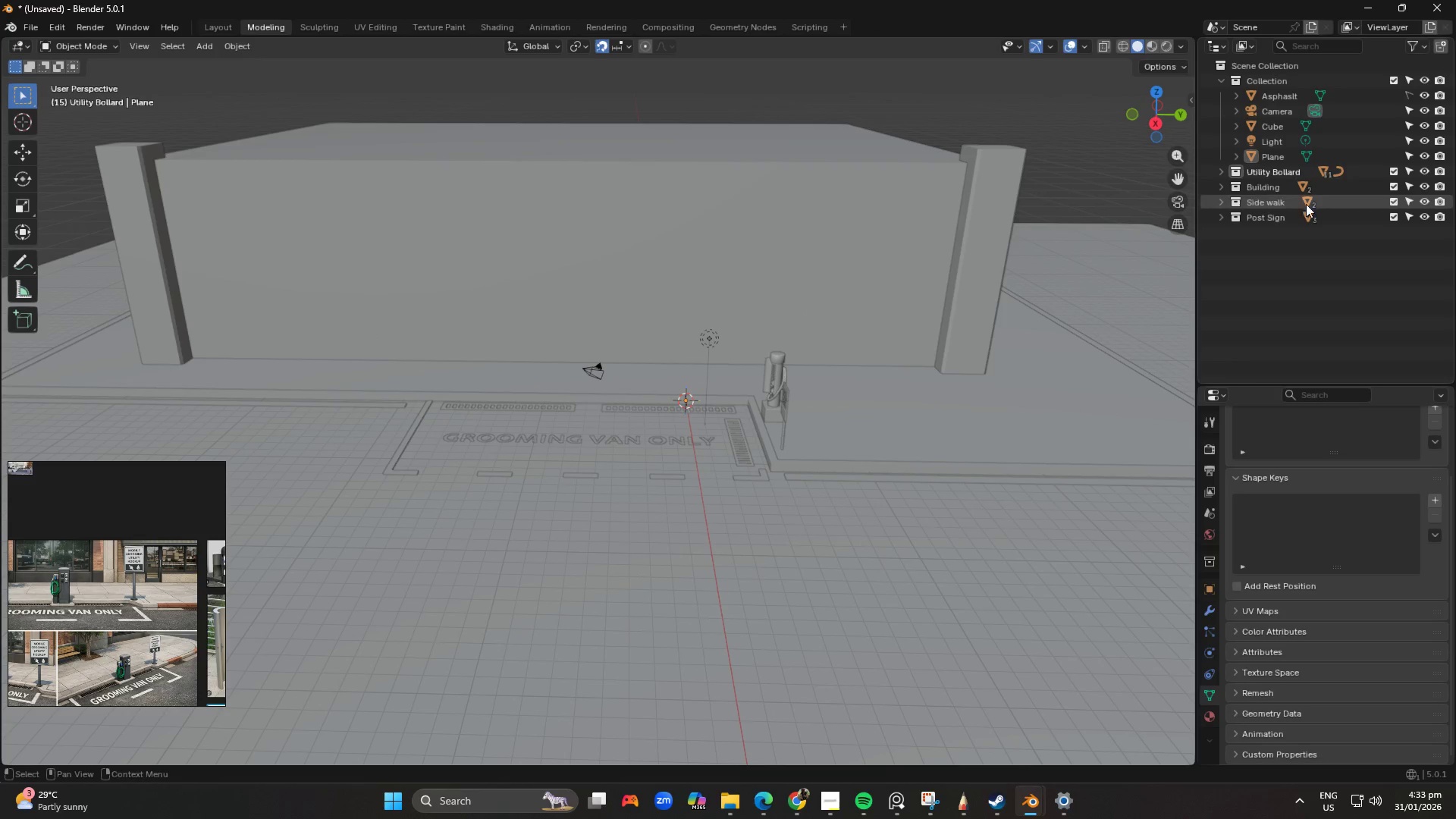 
scroll: coordinate [1367, 180], scroll_direction: up, amount: 1.0
 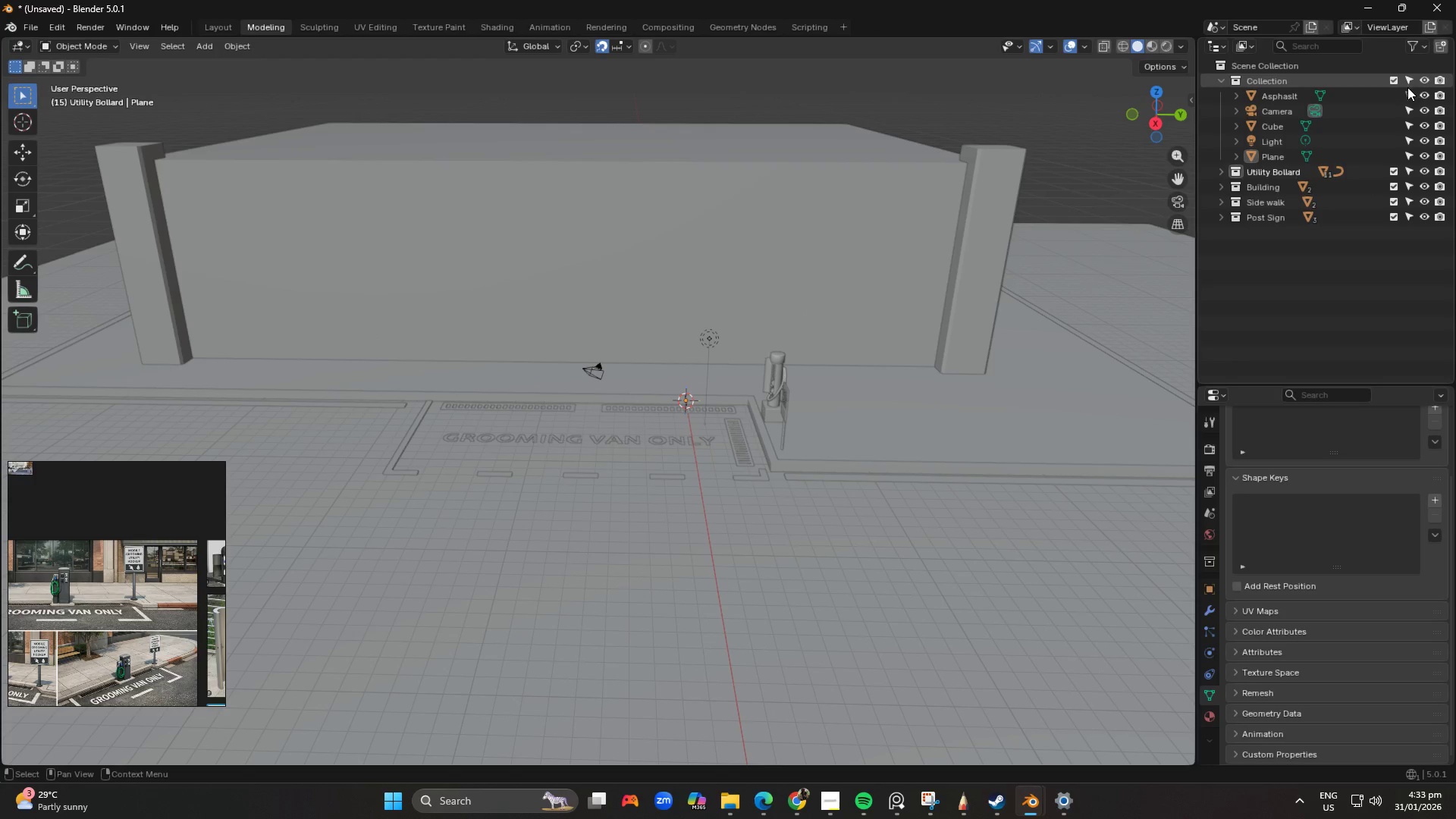 
left_click([1410, 90])
 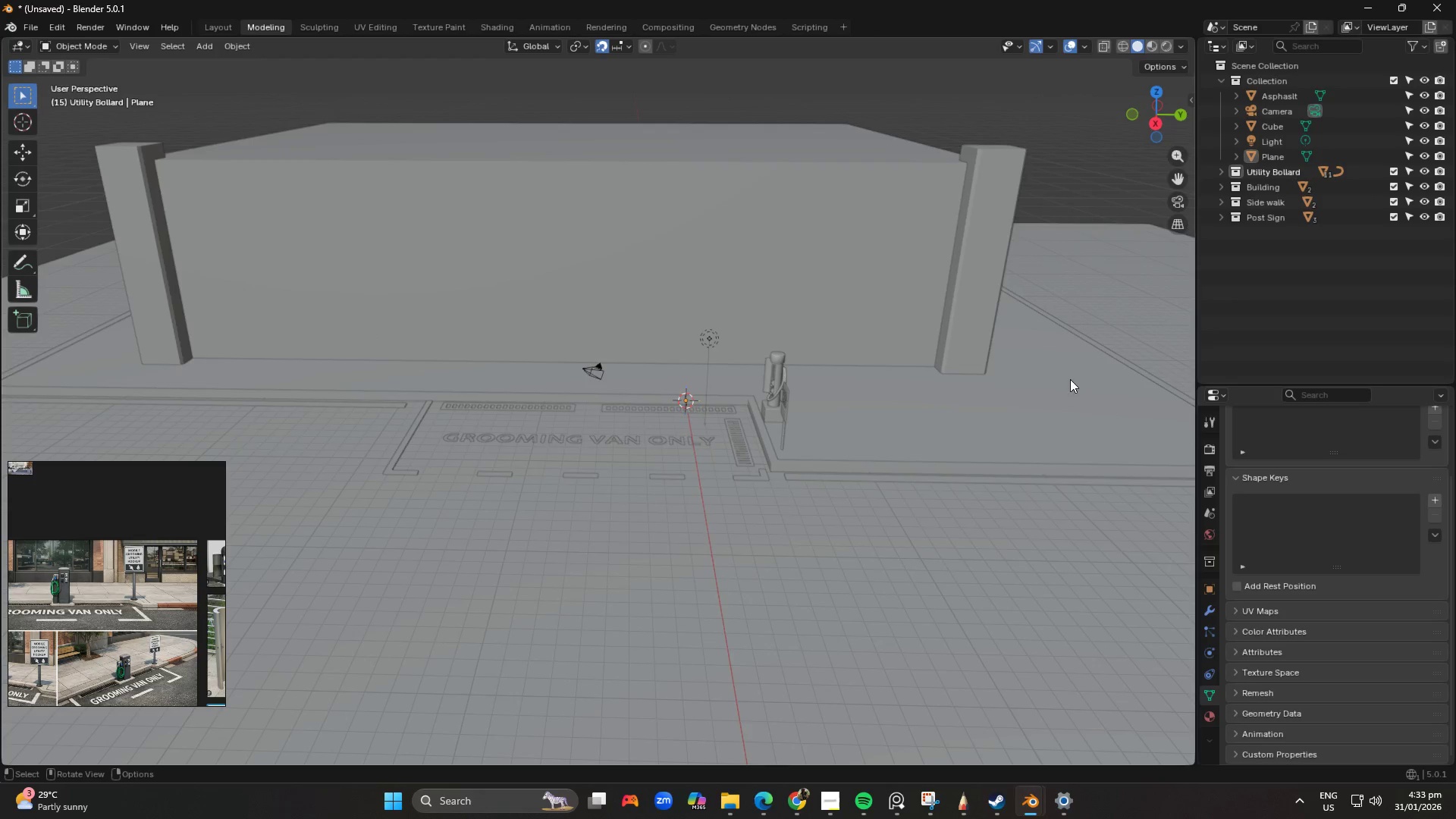 
left_click([762, 587])
 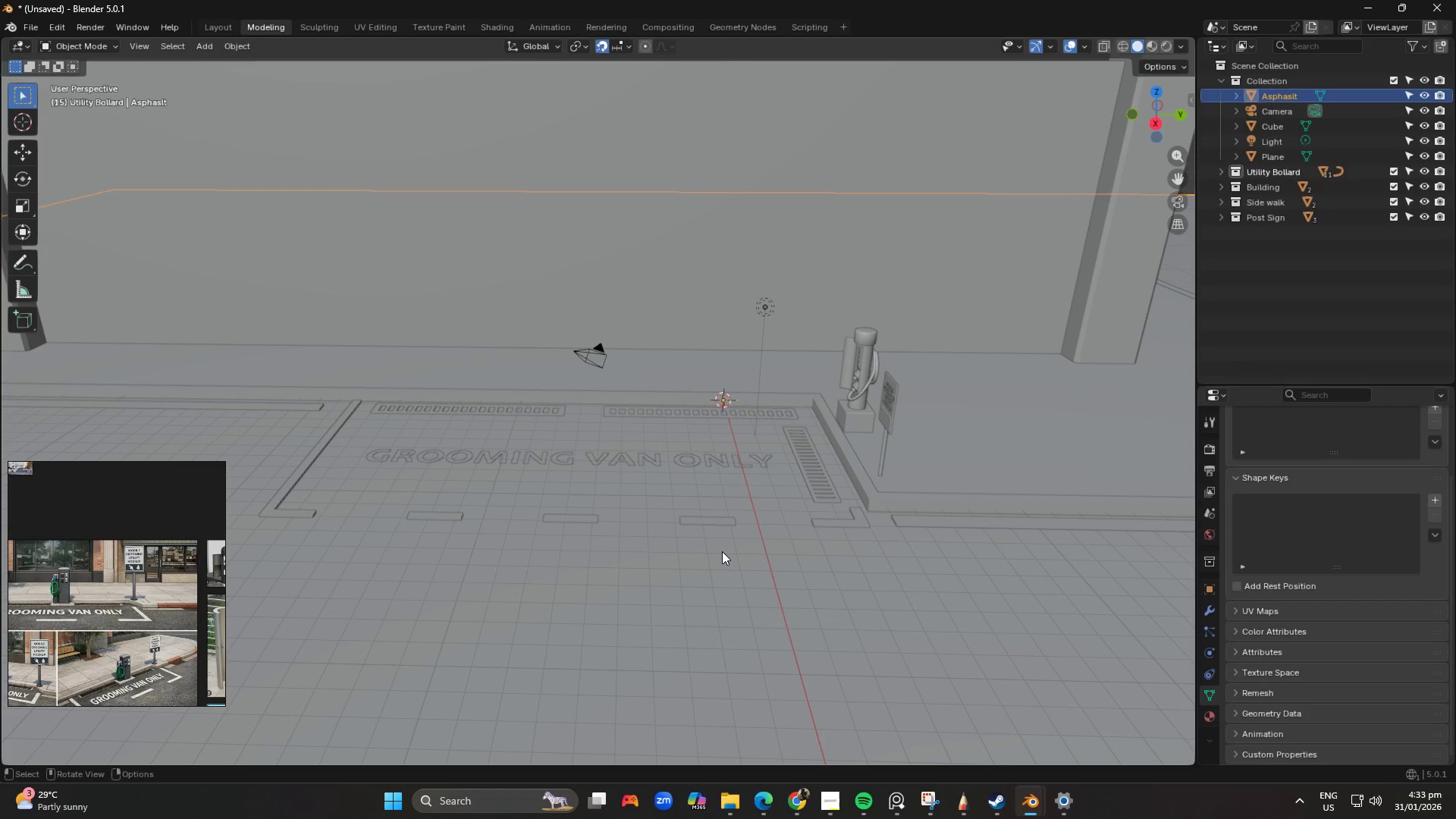 
scroll: coordinate [742, 648], scroll_direction: up, amount: 2.0
 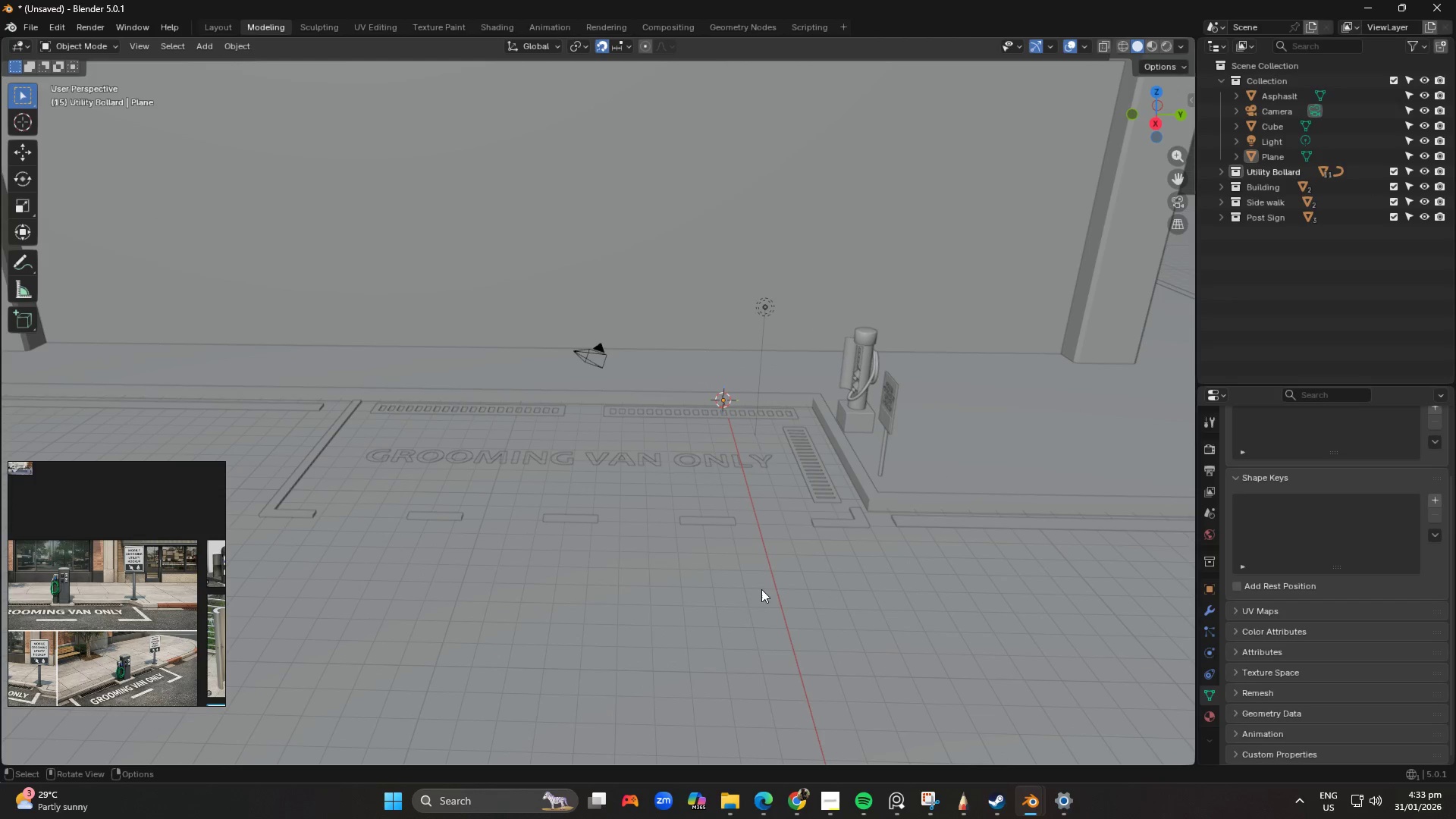 
hold_key(key=ShiftLeft, duration=1.51)
left_click([717, 518])
 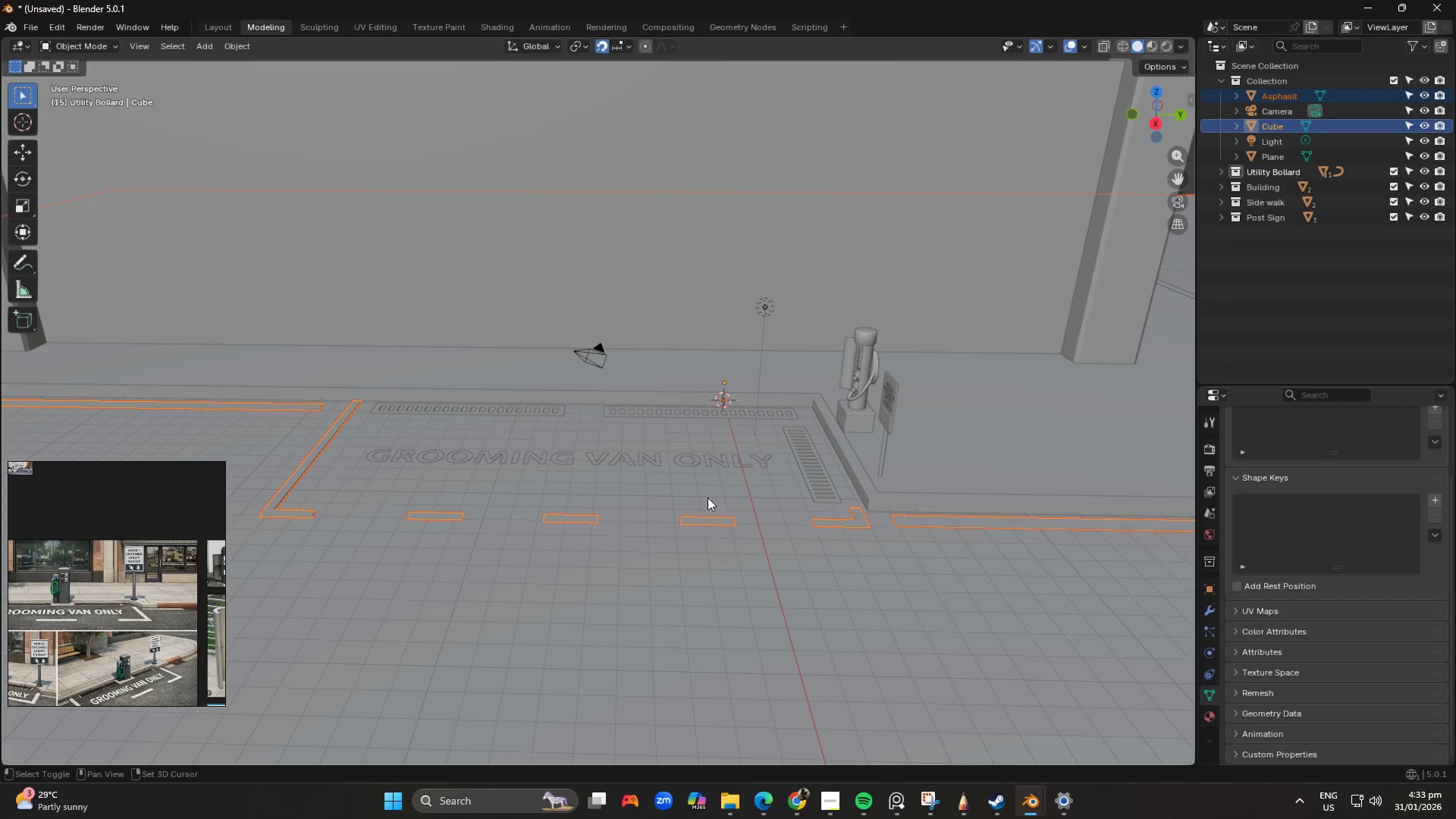 
hold_key(key=ShiftLeft, duration=1.5)
 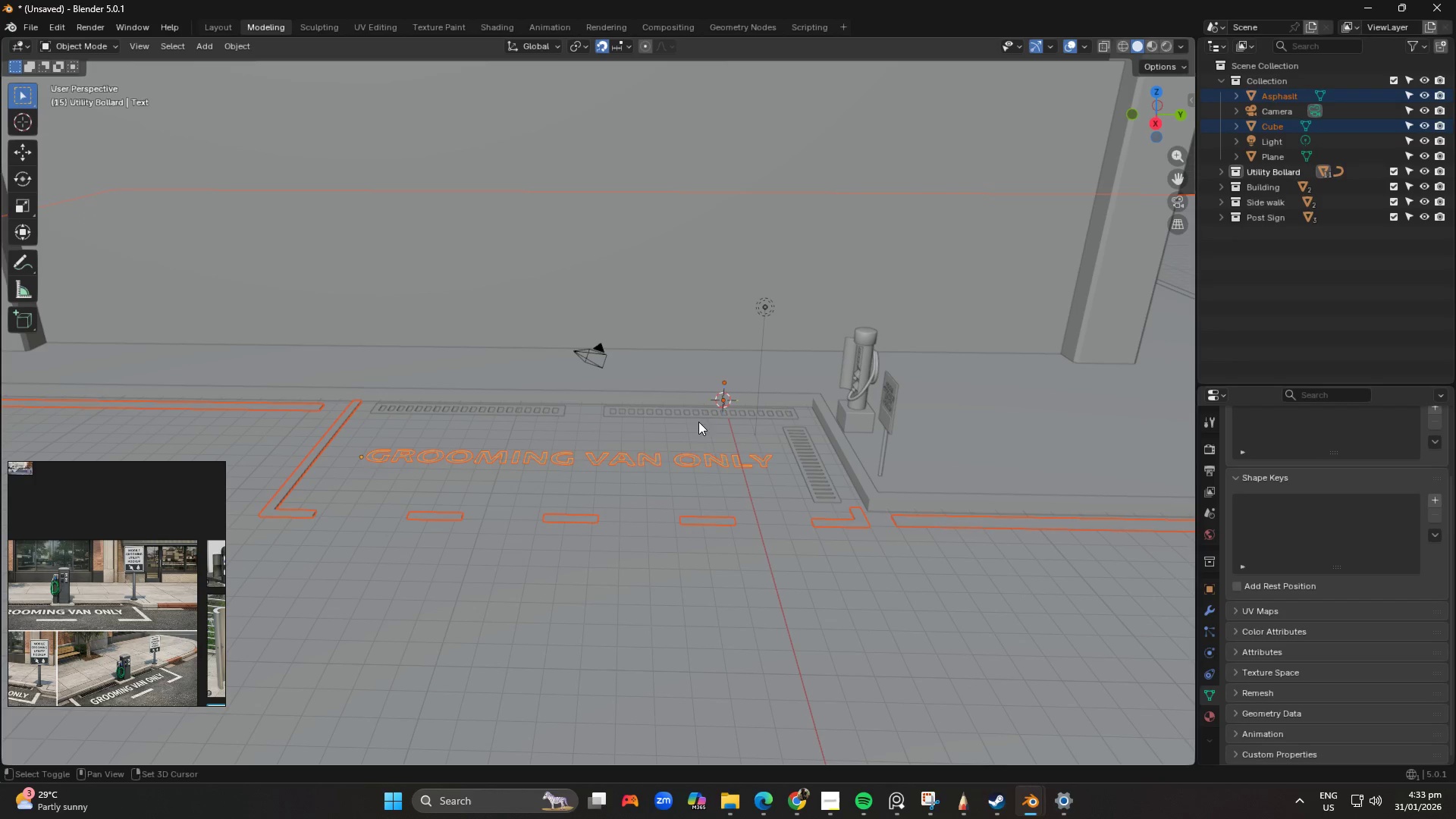 
hold_key(key=ShiftLeft, duration=1.52)
left_click([697, 458])
 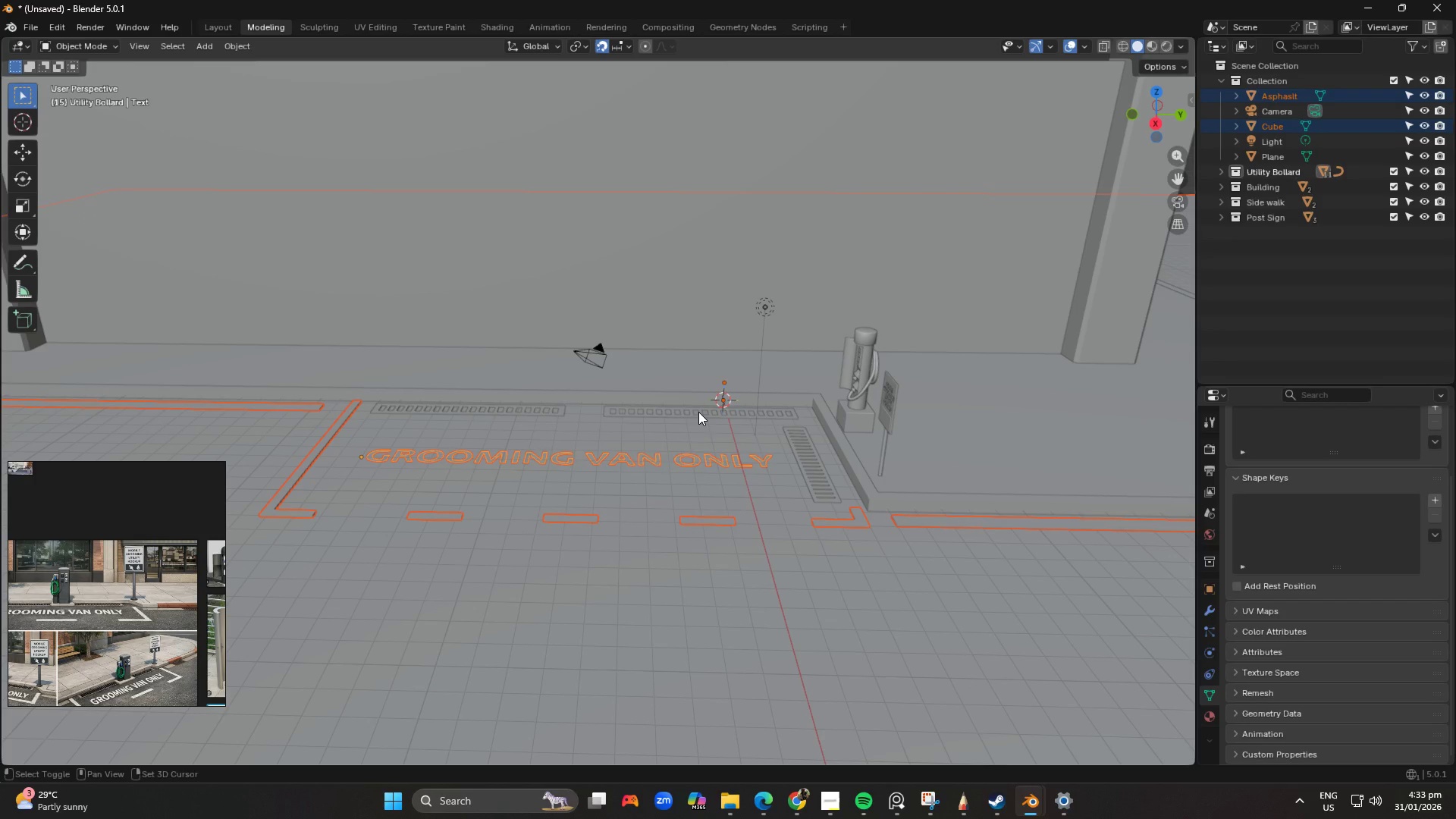 
left_click([698, 412])
 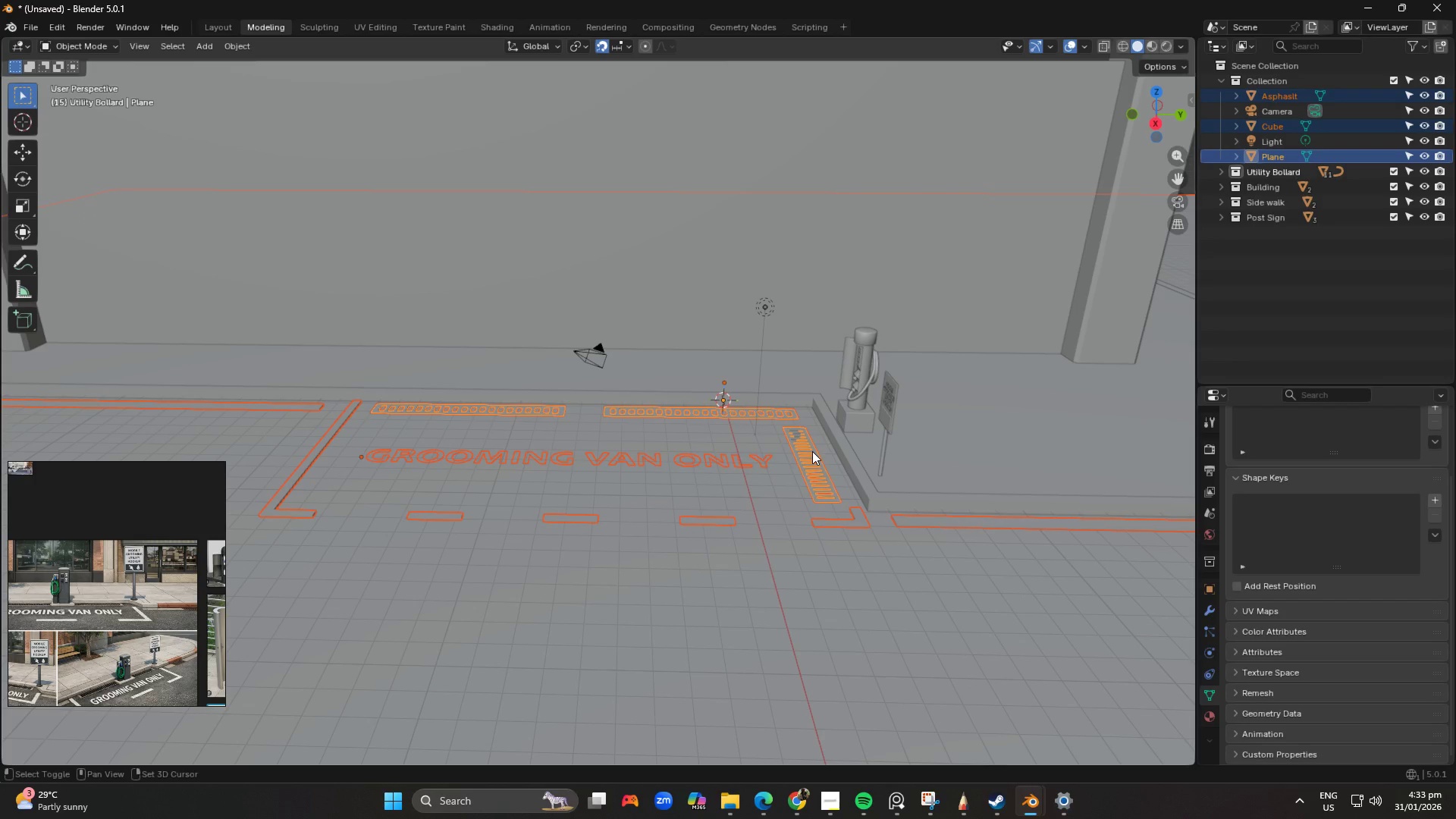 
hold_key(key=ShiftLeft, duration=0.33)
 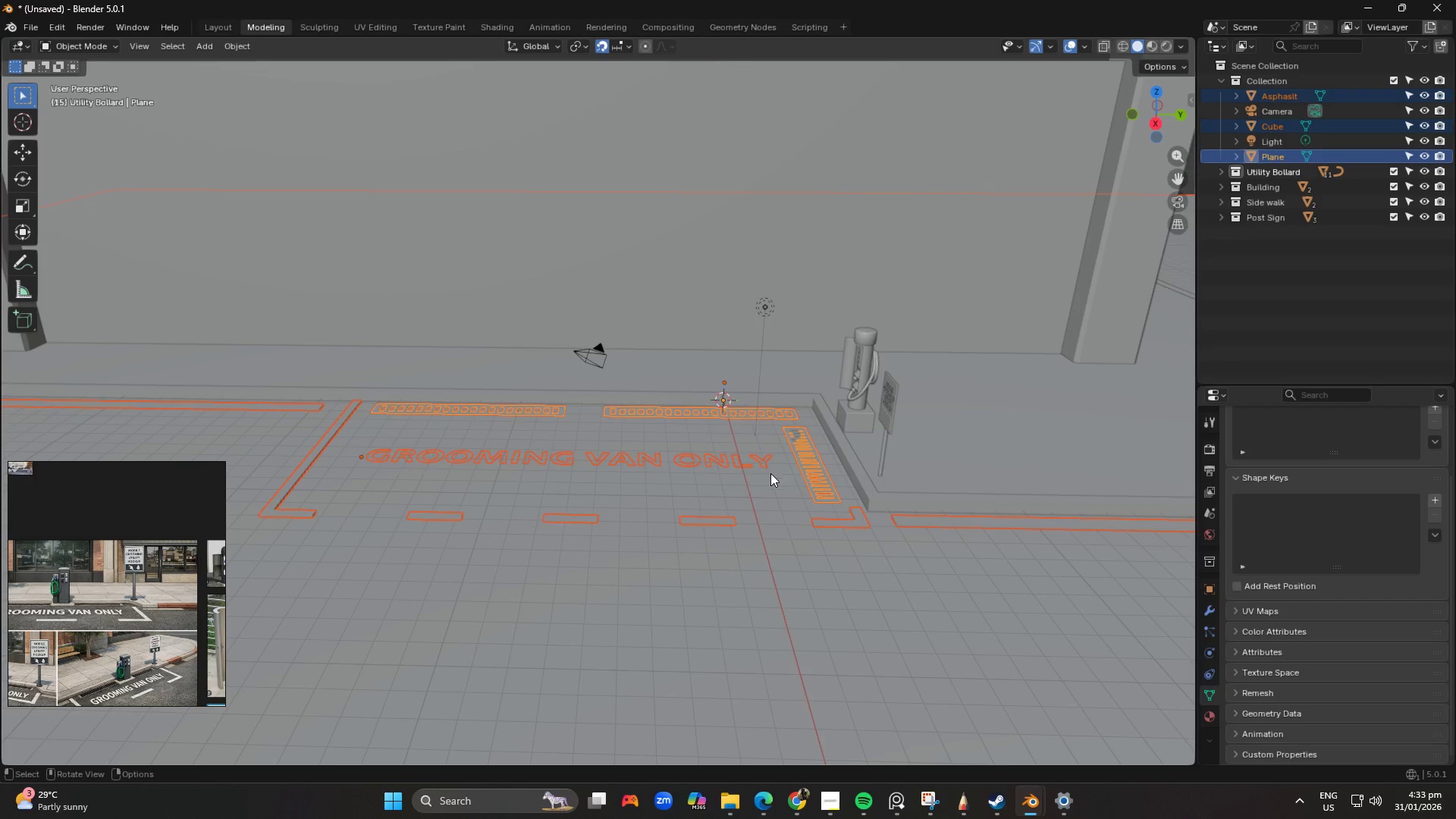 
scroll: coordinate [770, 482], scroll_direction: down, amount: 3.0
 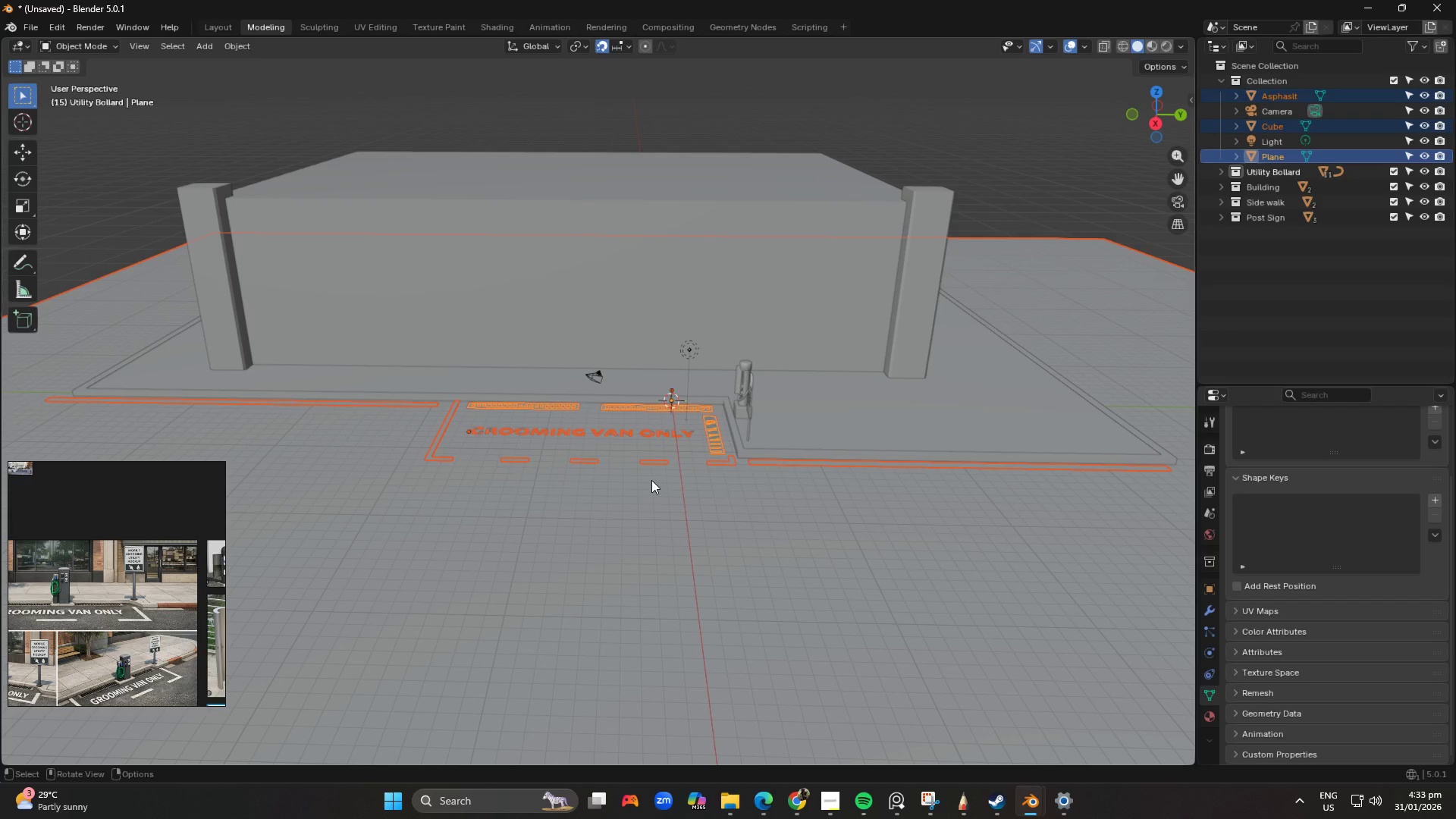 
wait(5.38)
 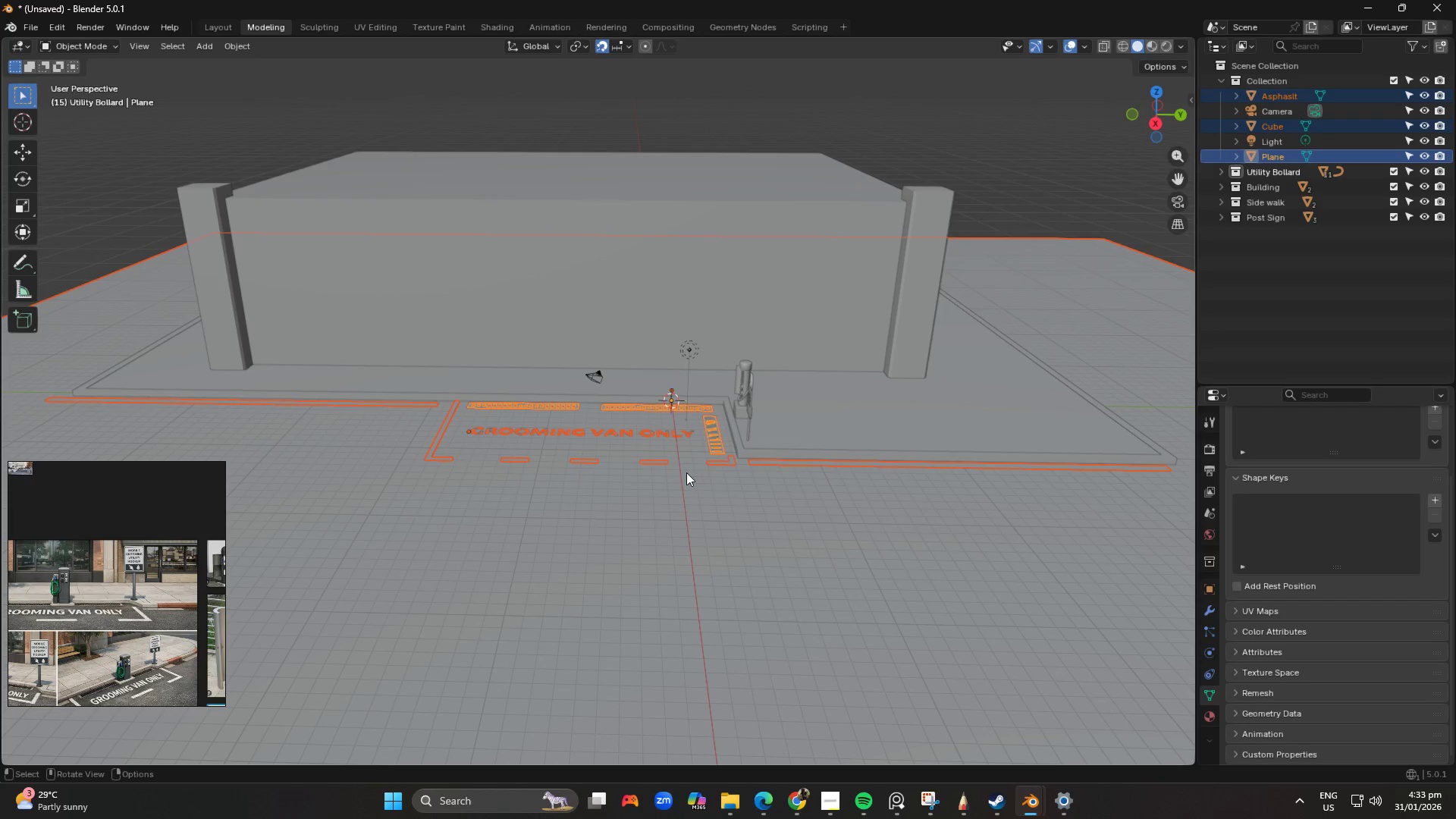 
key(M)
 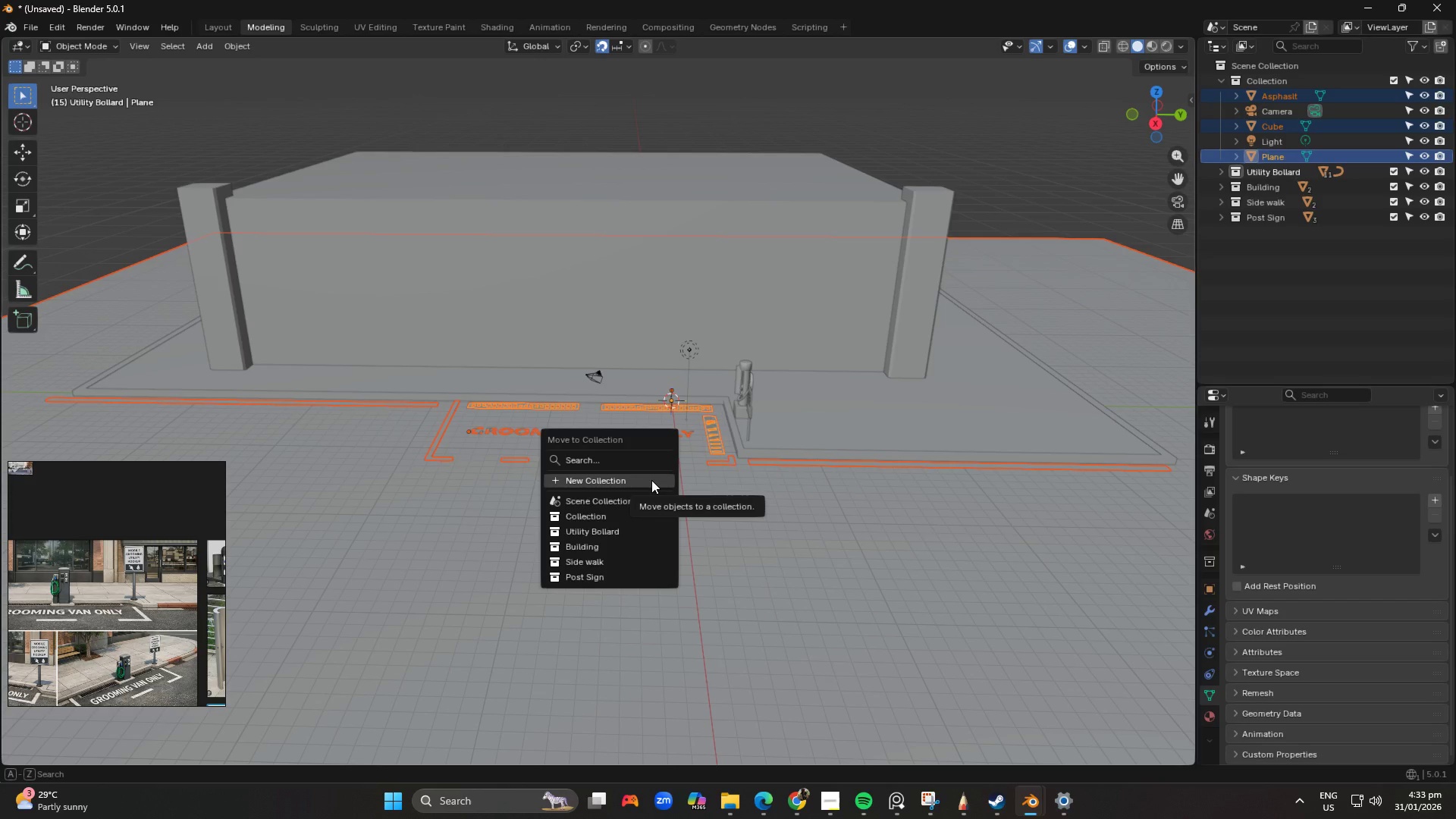 
left_click([651, 480])
 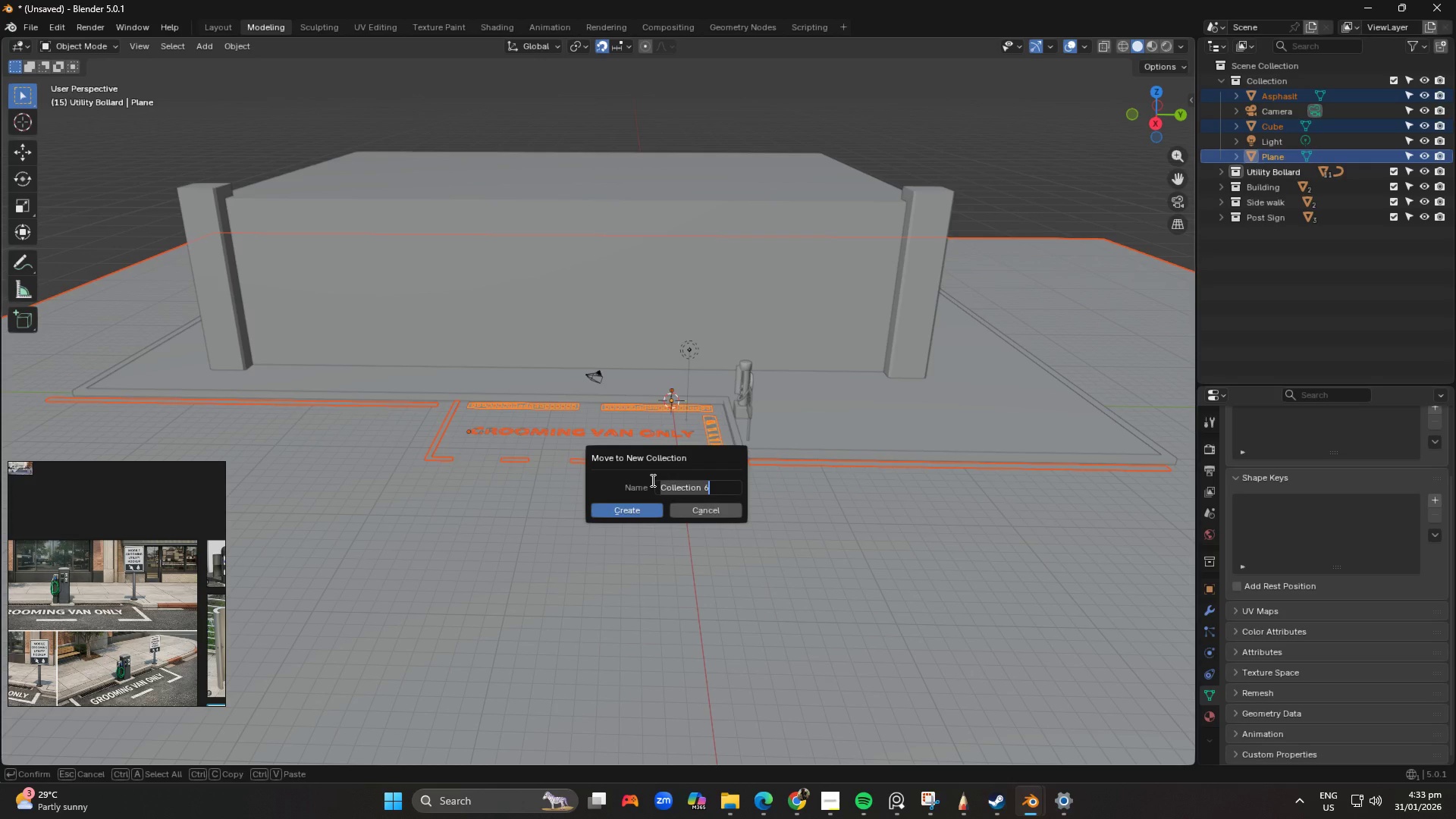 
hold_key(key=ShiftLeft, duration=0.31)
 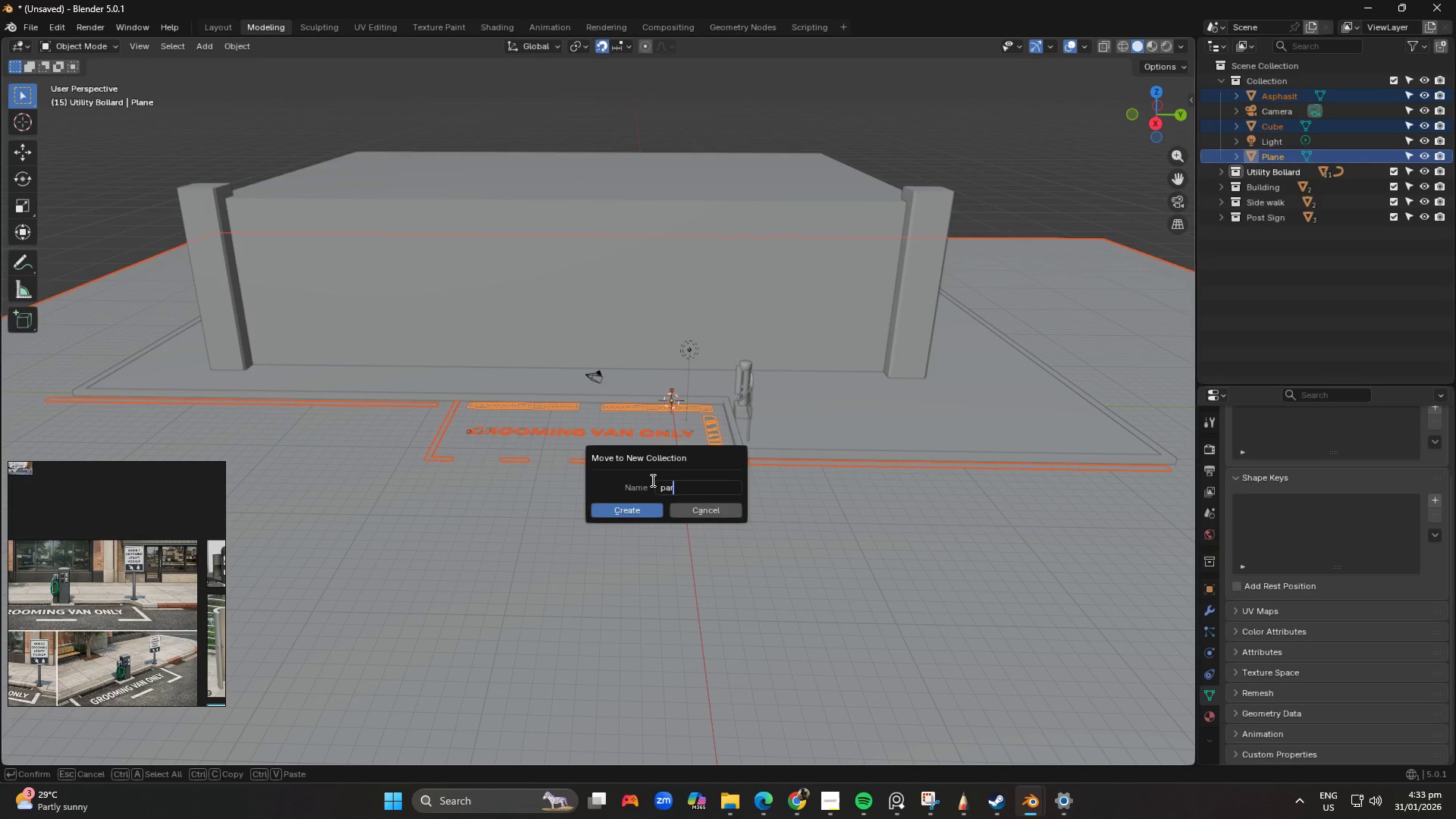 
type(parking)
 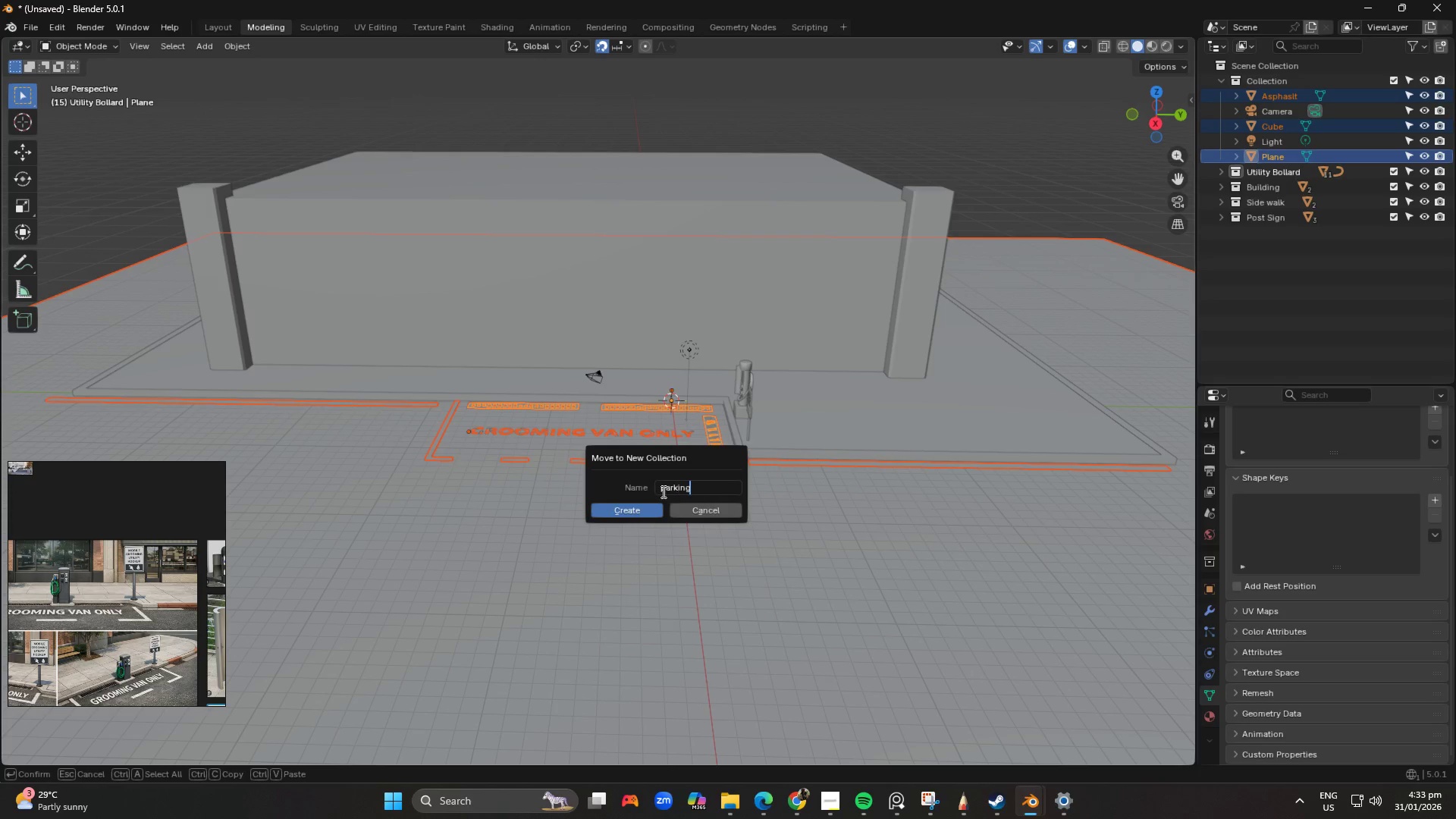 
left_click_drag(start_coordinate=[667, 491], to_coordinate=[646, 485])
 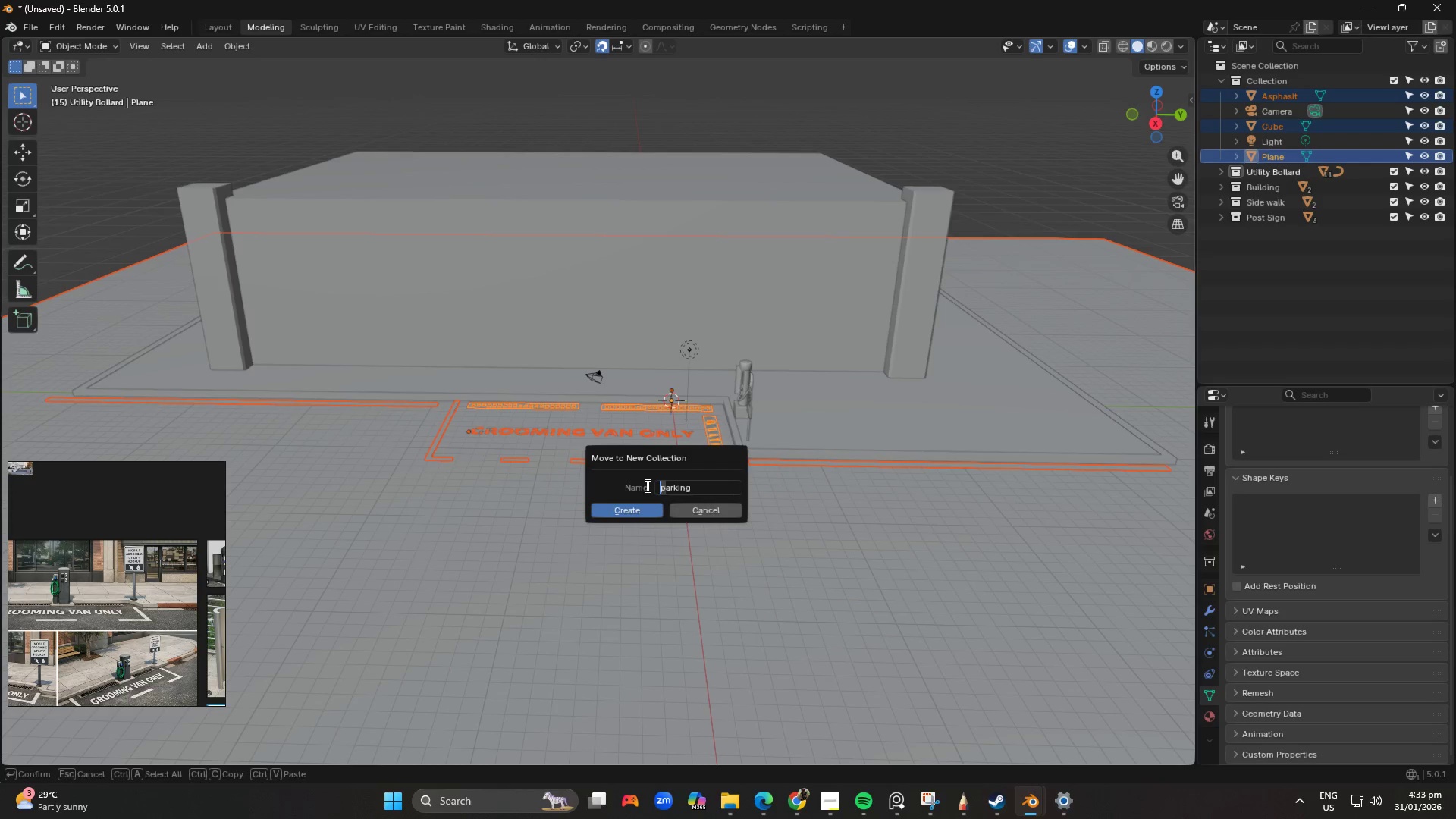 
key(Shift+P)
 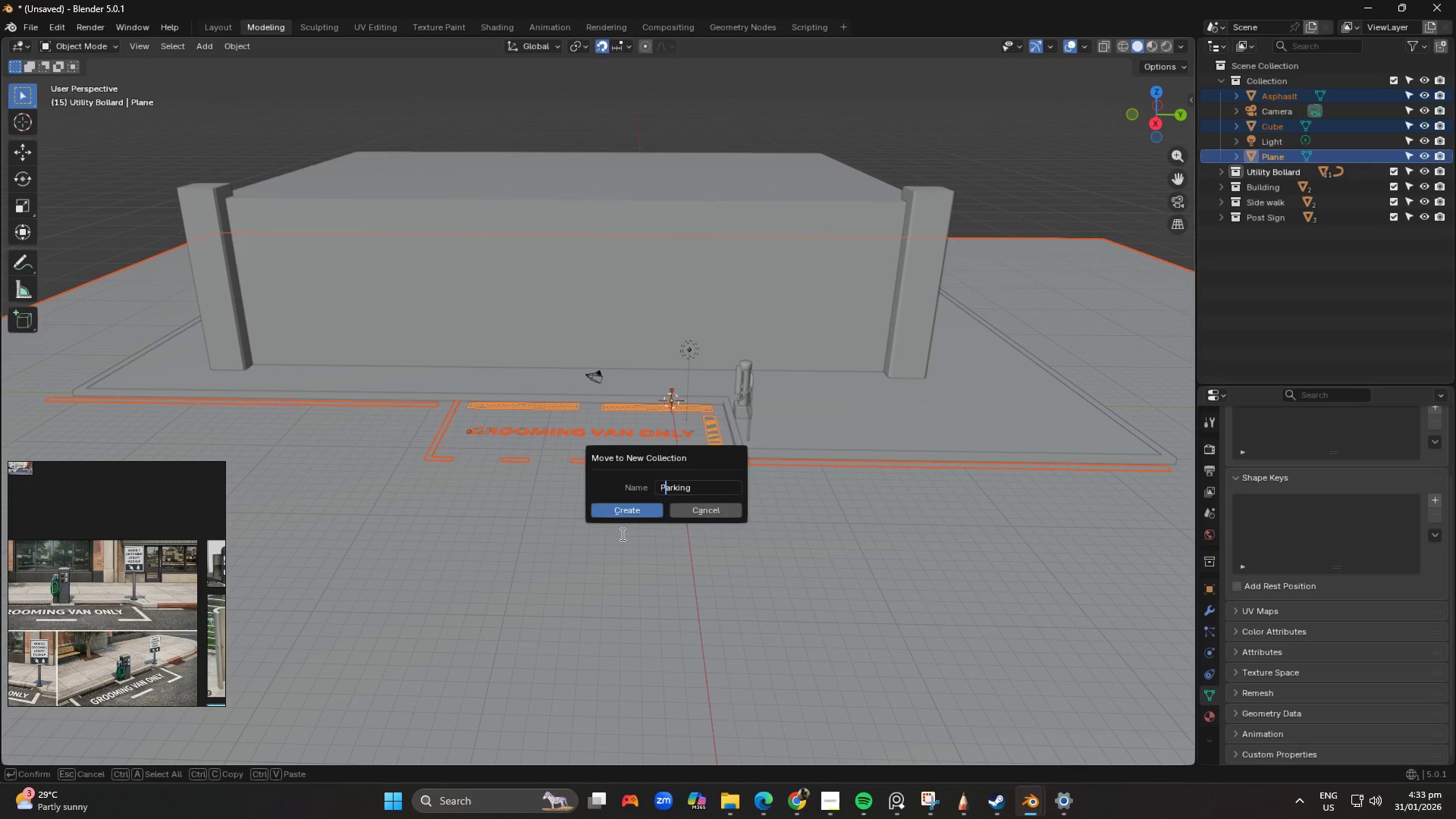 
left_click([620, 513])
 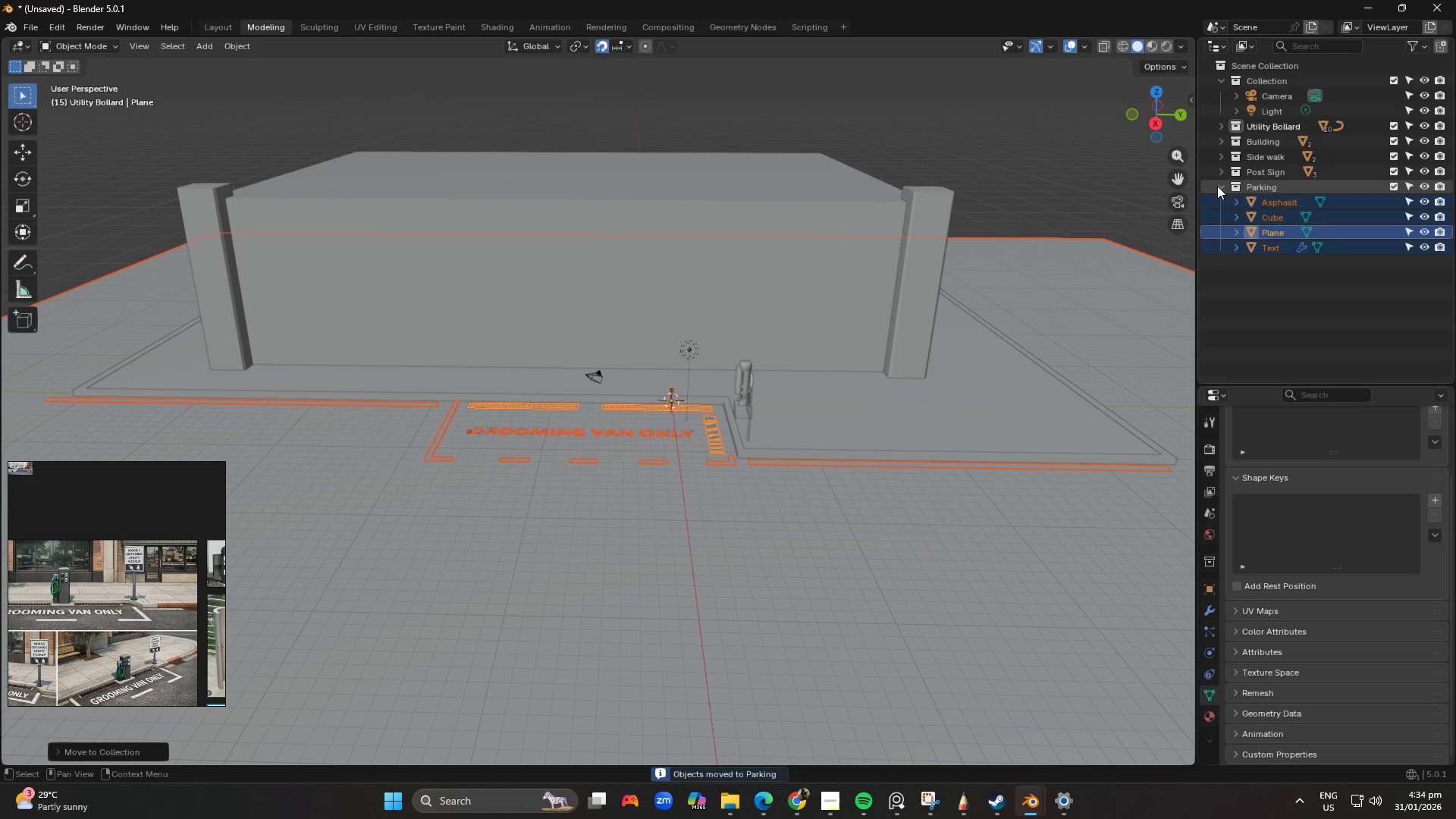 
left_click([1221, 183])
 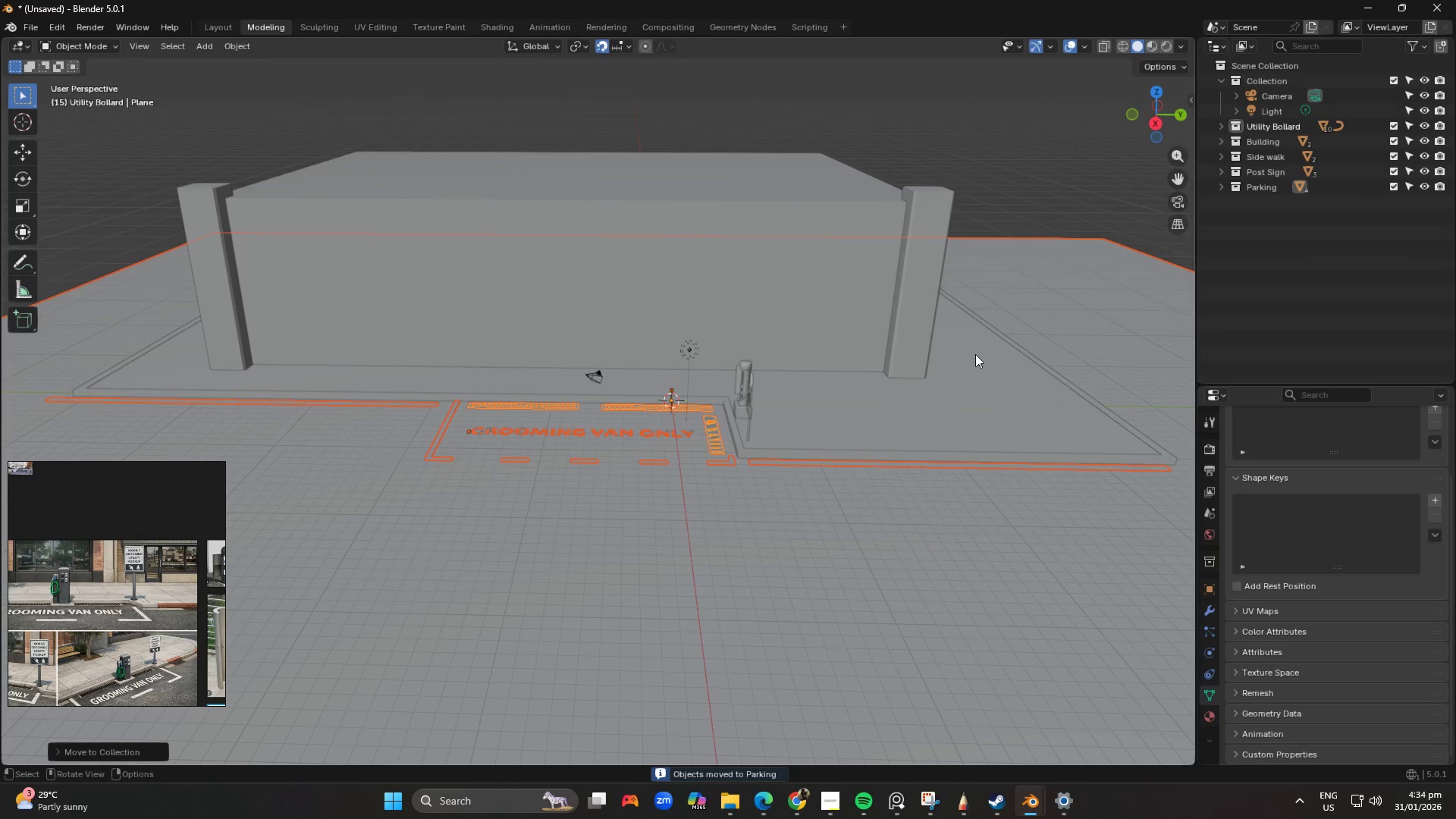 
scroll: coordinate [810, 429], scroll_direction: up, amount: 2.0
 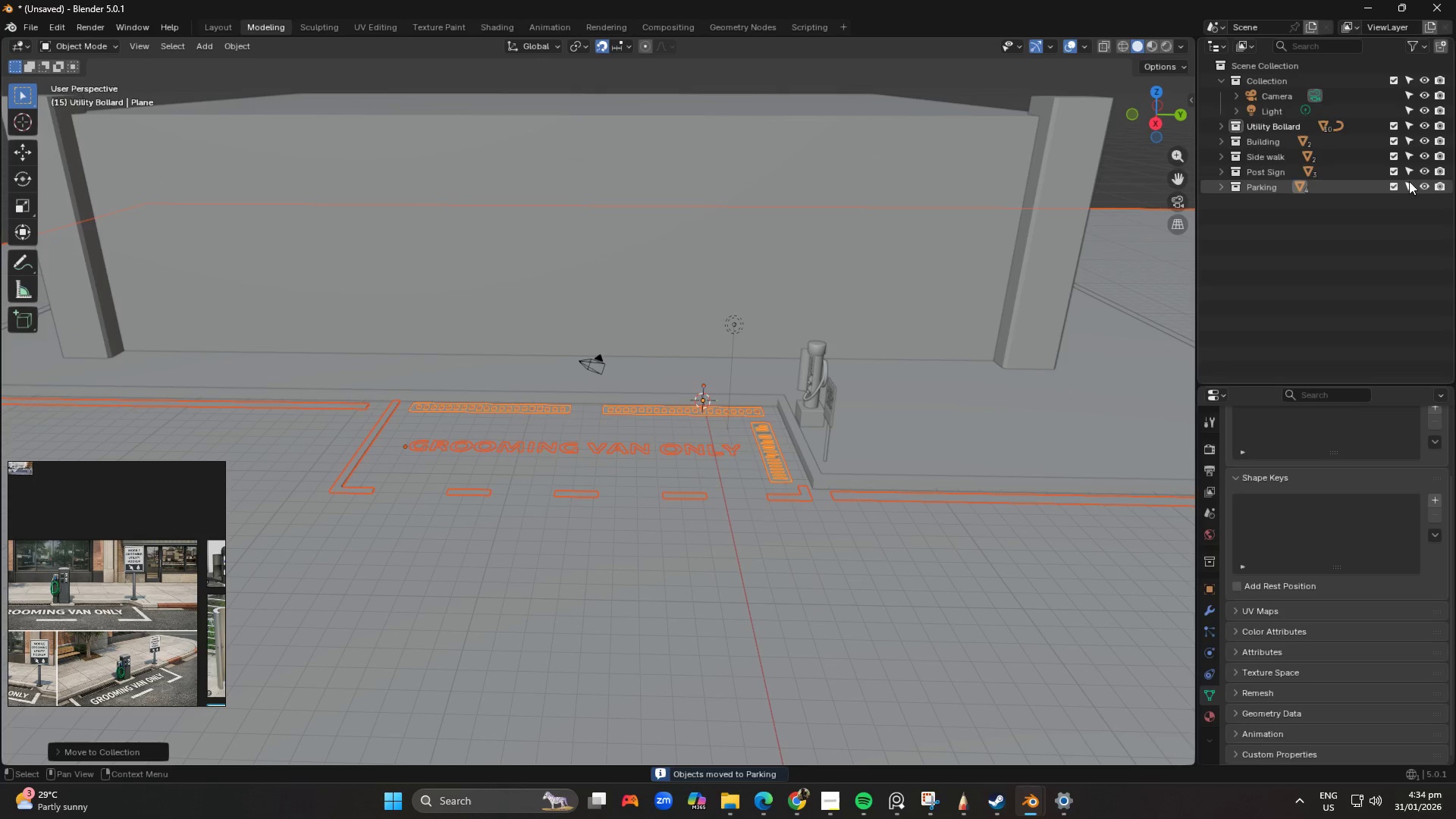 
left_click([1426, 185])
 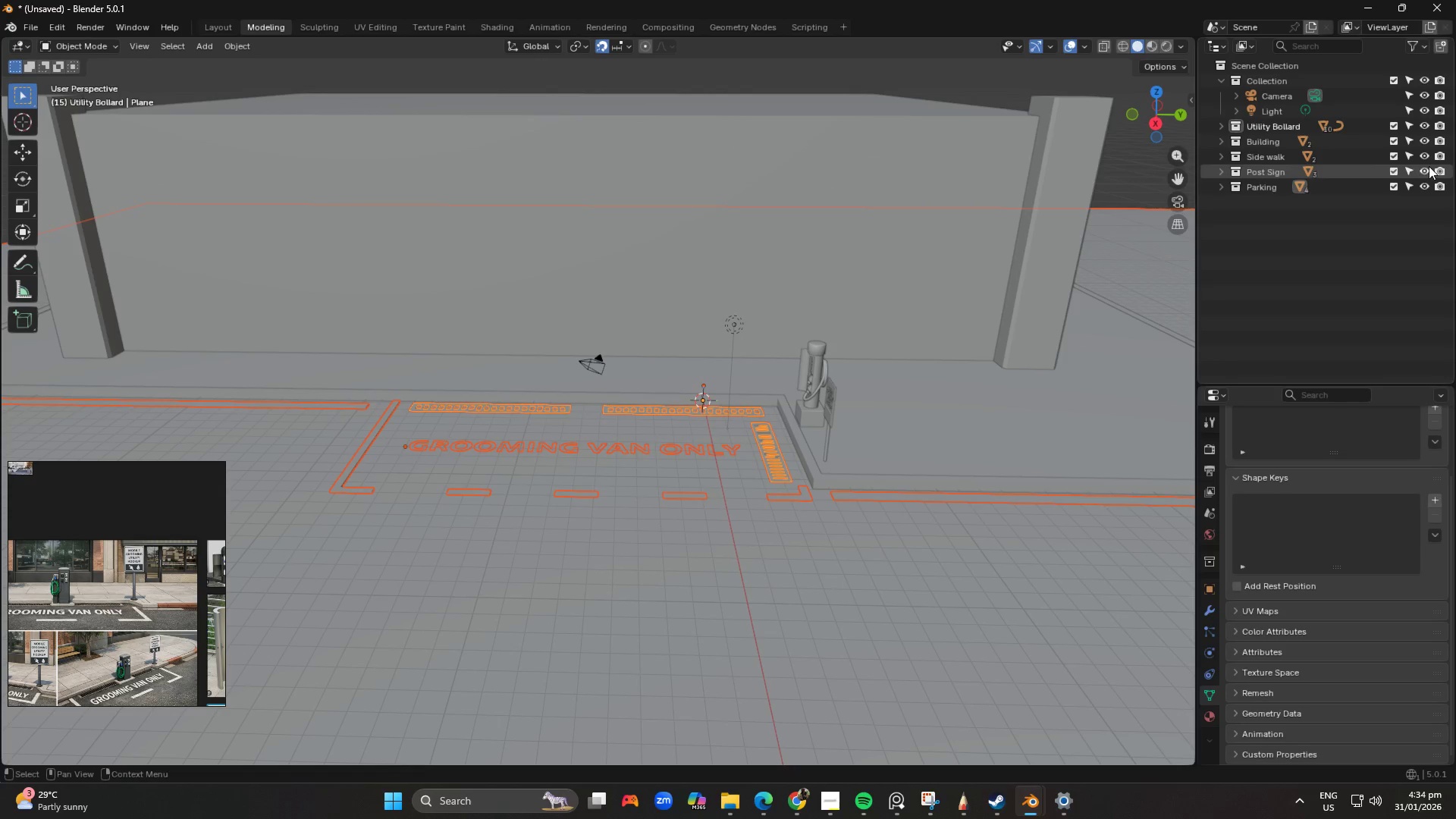 
left_click([1417, 168])
 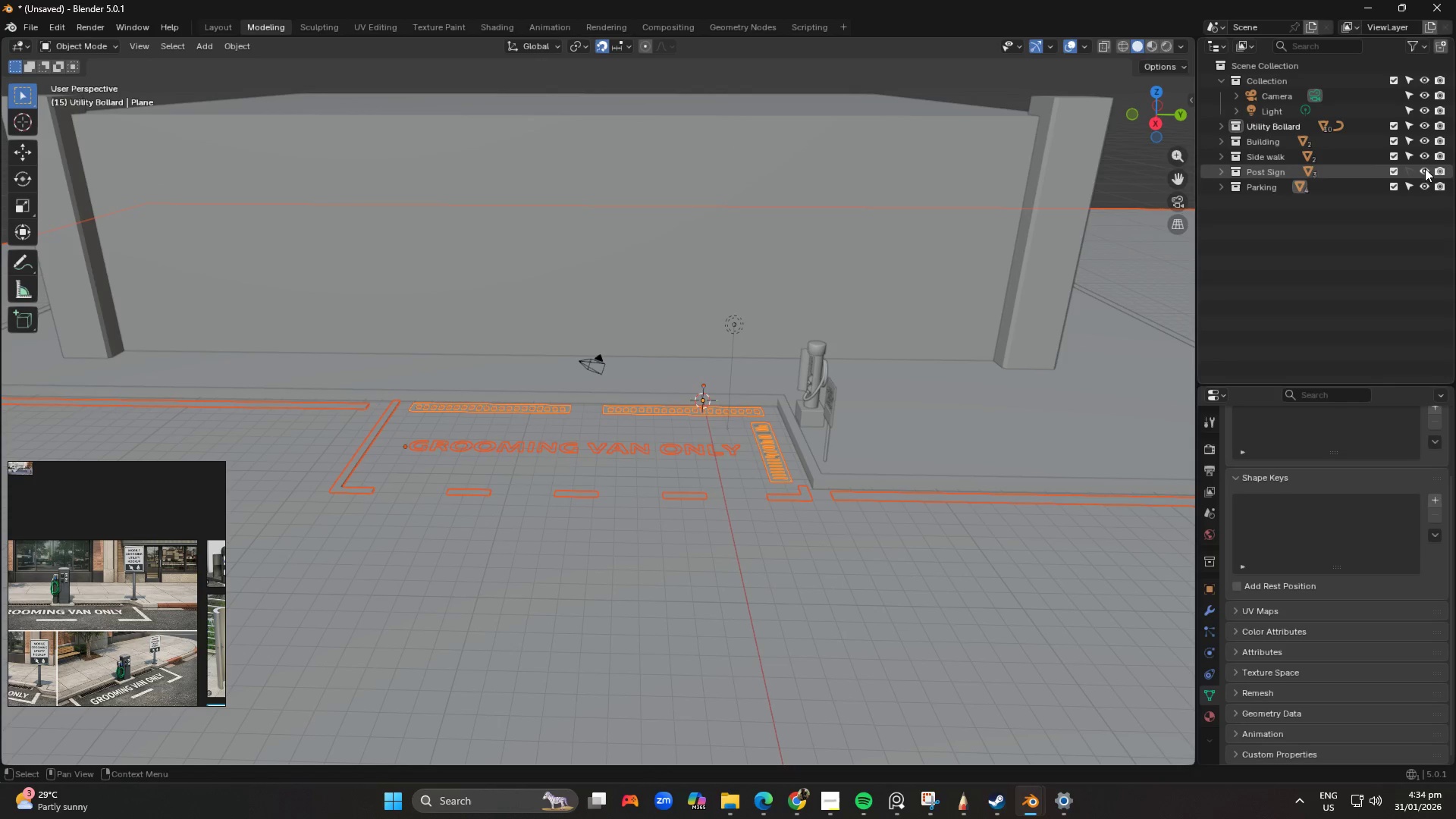 
left_click([1426, 168])
 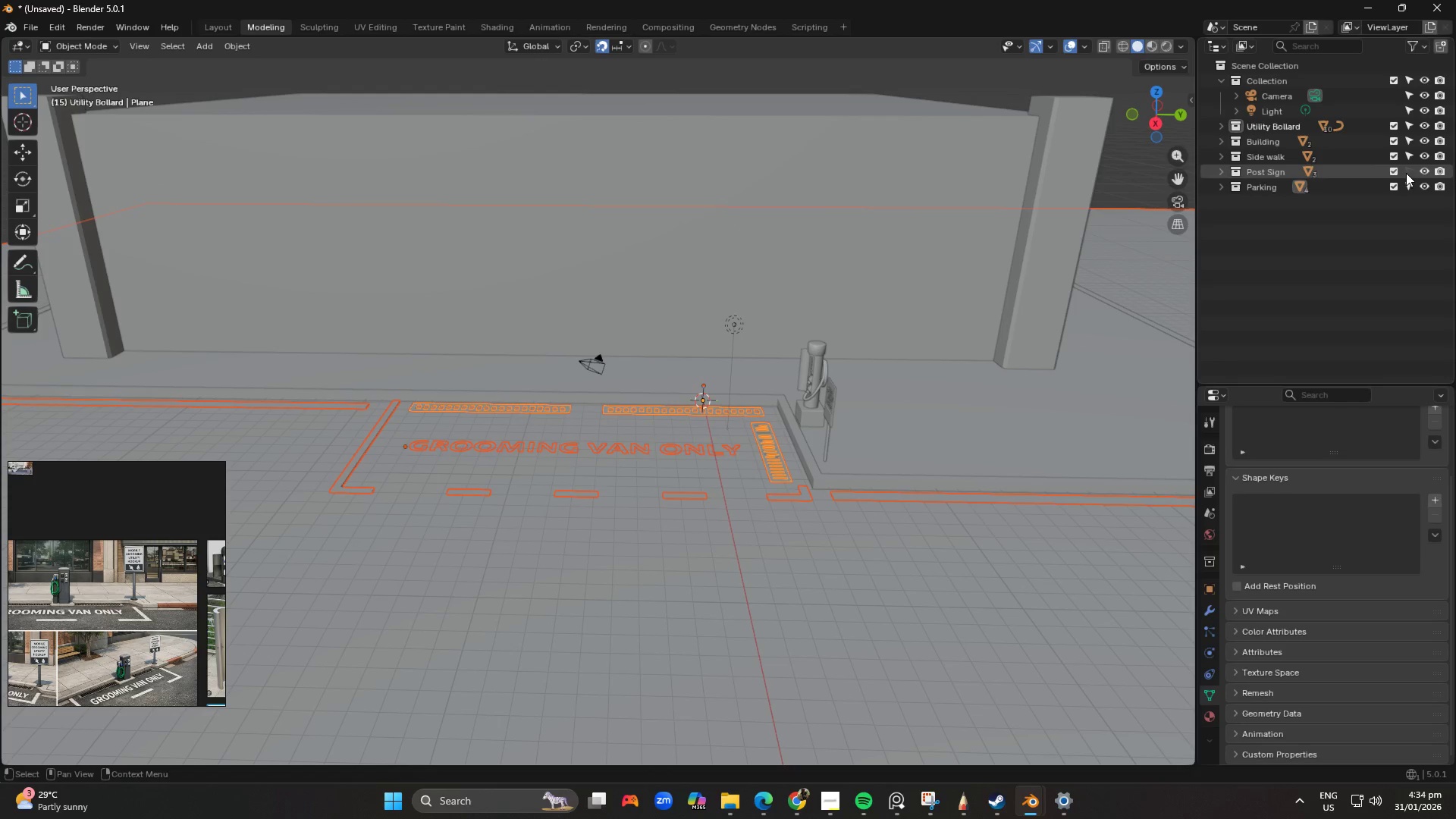 
left_click([1411, 168])
 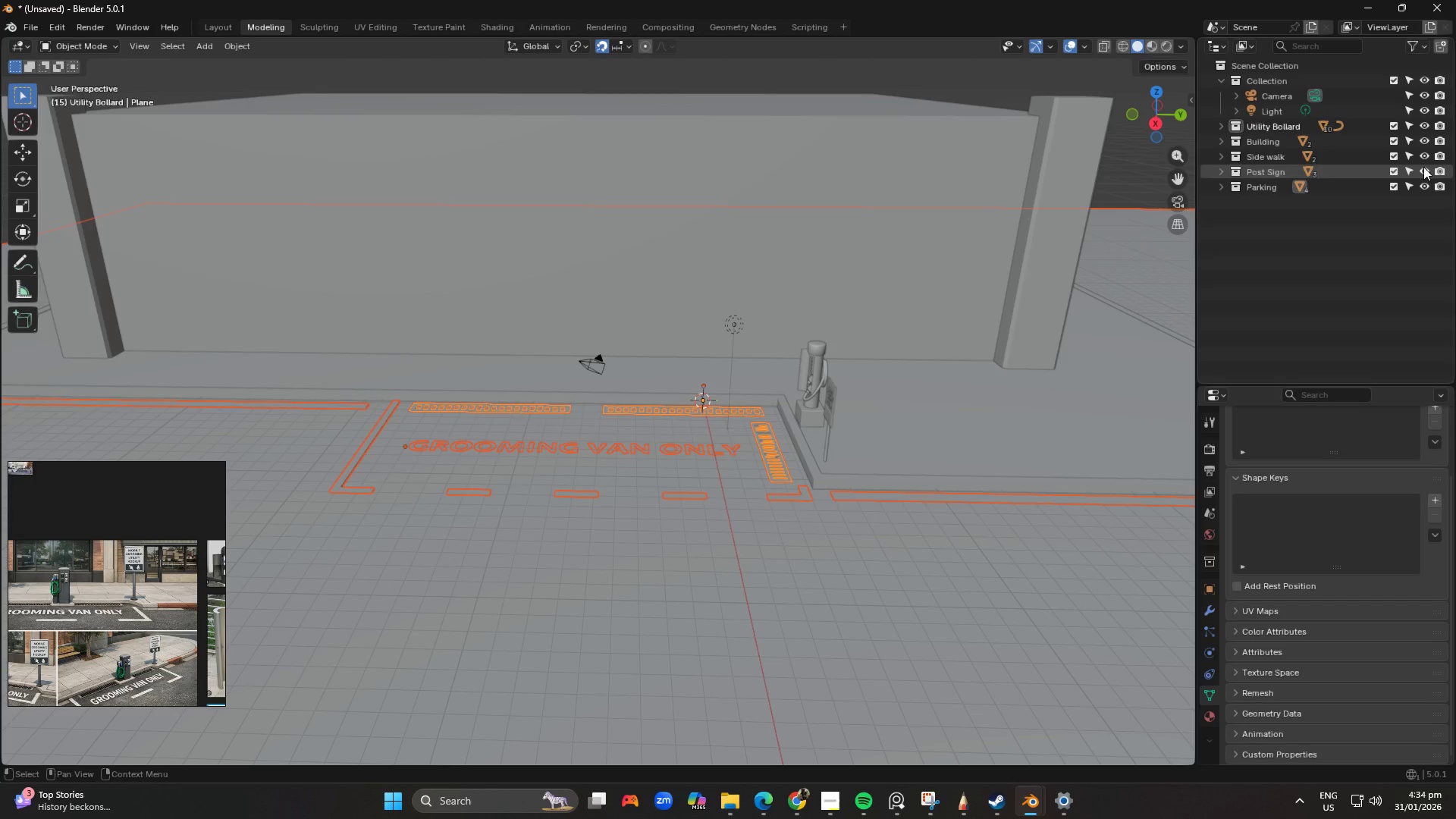 
left_click([1423, 167])
 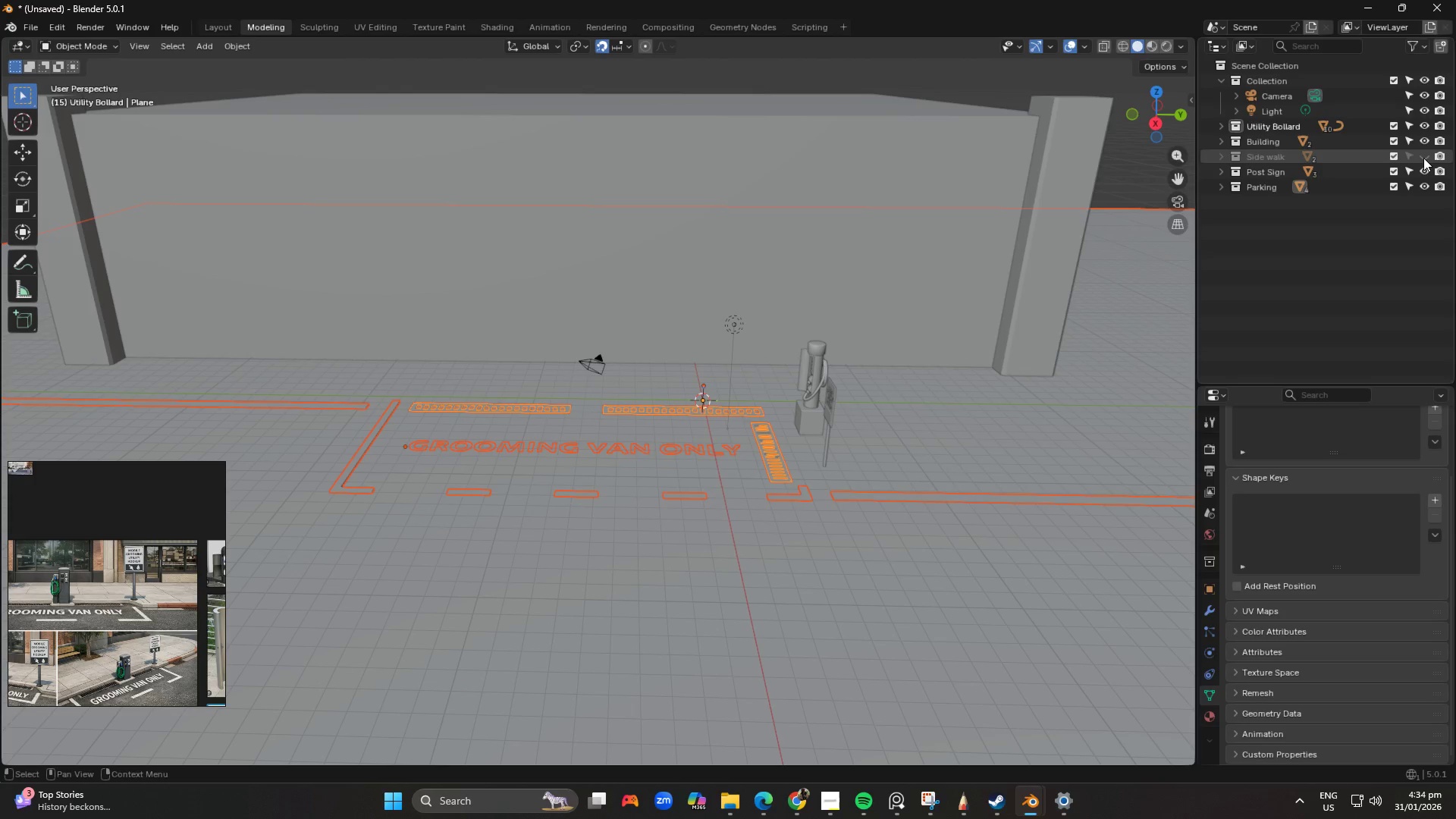 
double_click([1423, 158])
 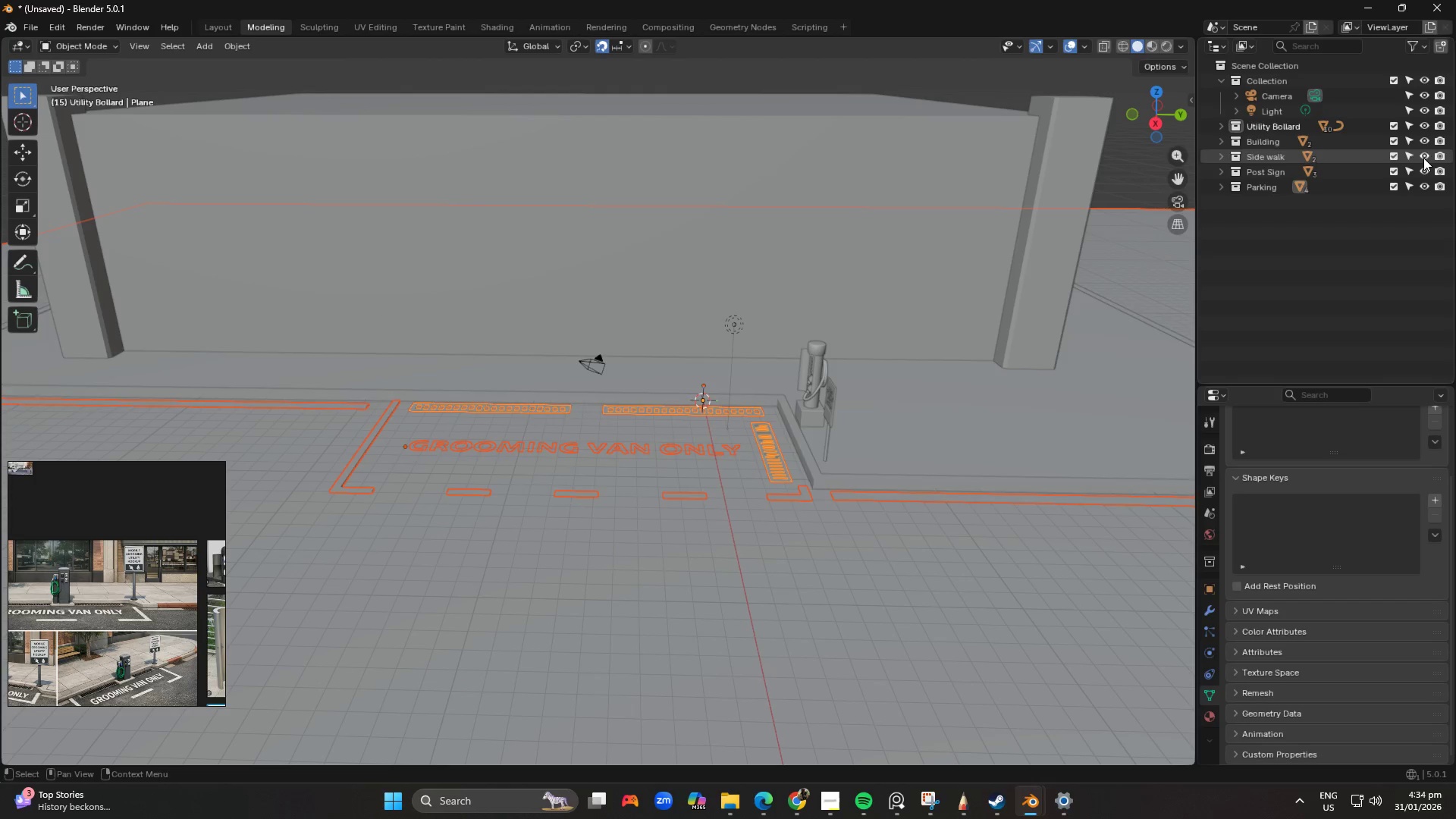 
triple_click([1423, 158])
 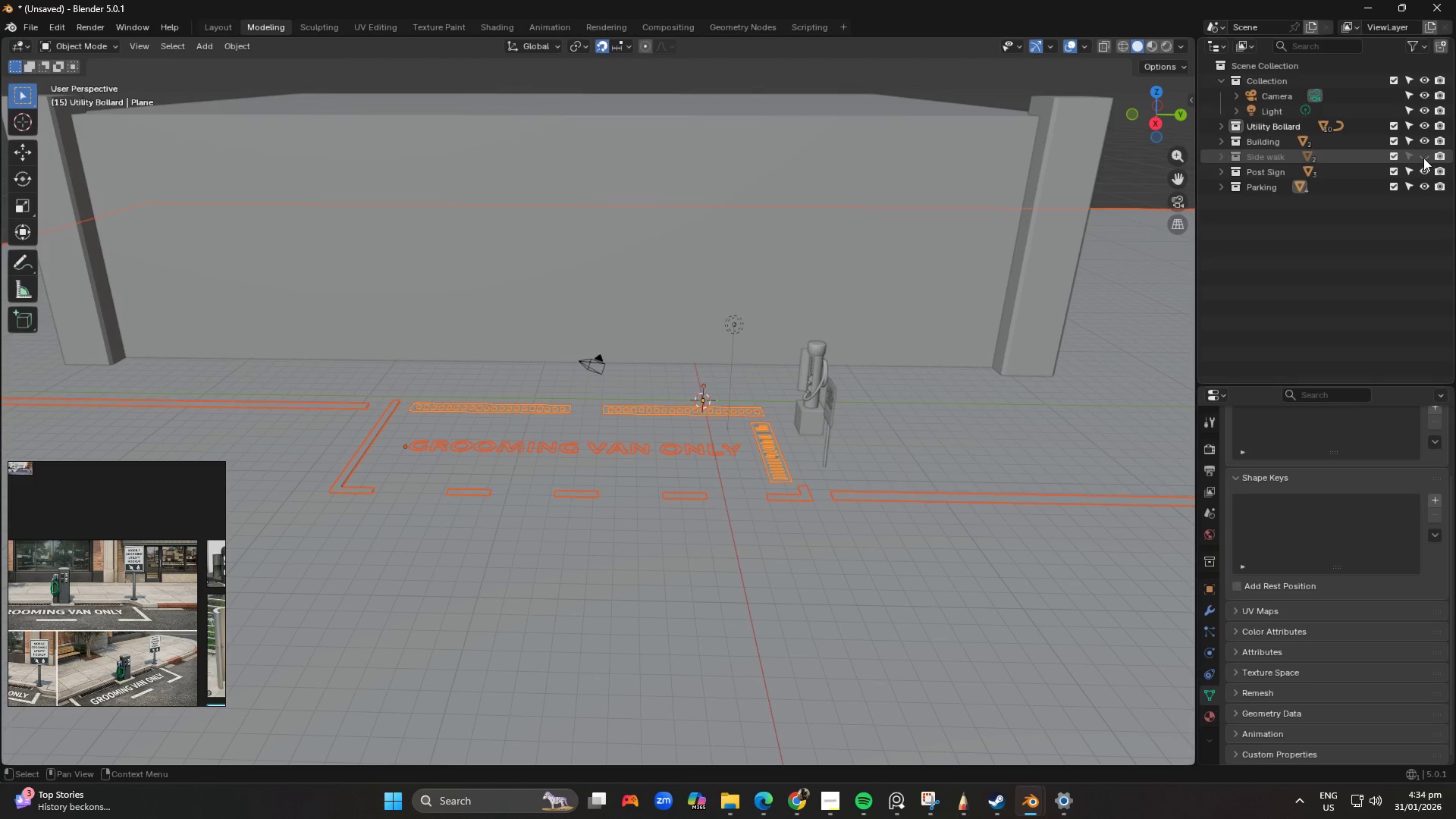 
triple_click([1423, 158])
 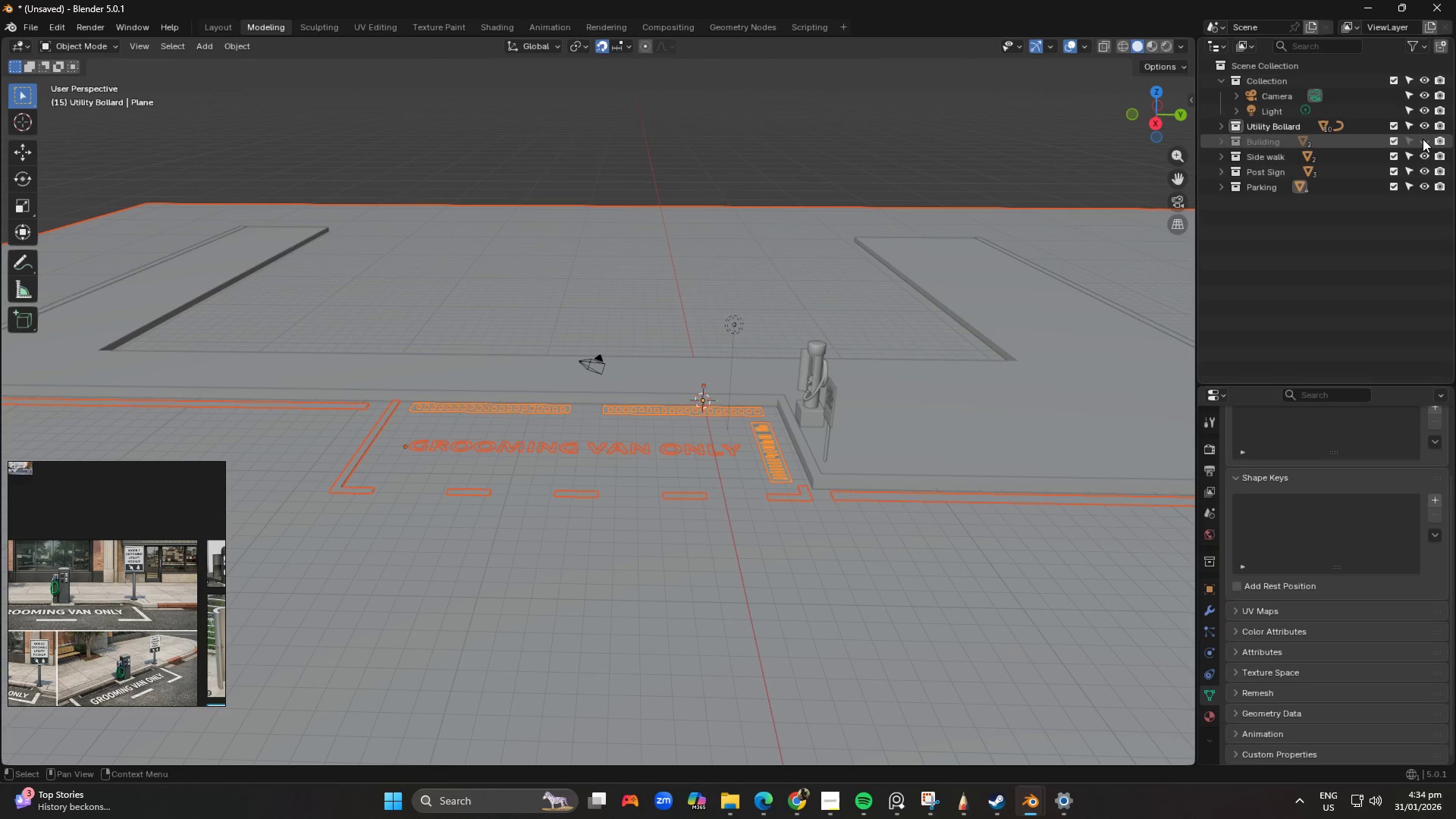 
double_click([1423, 139])
 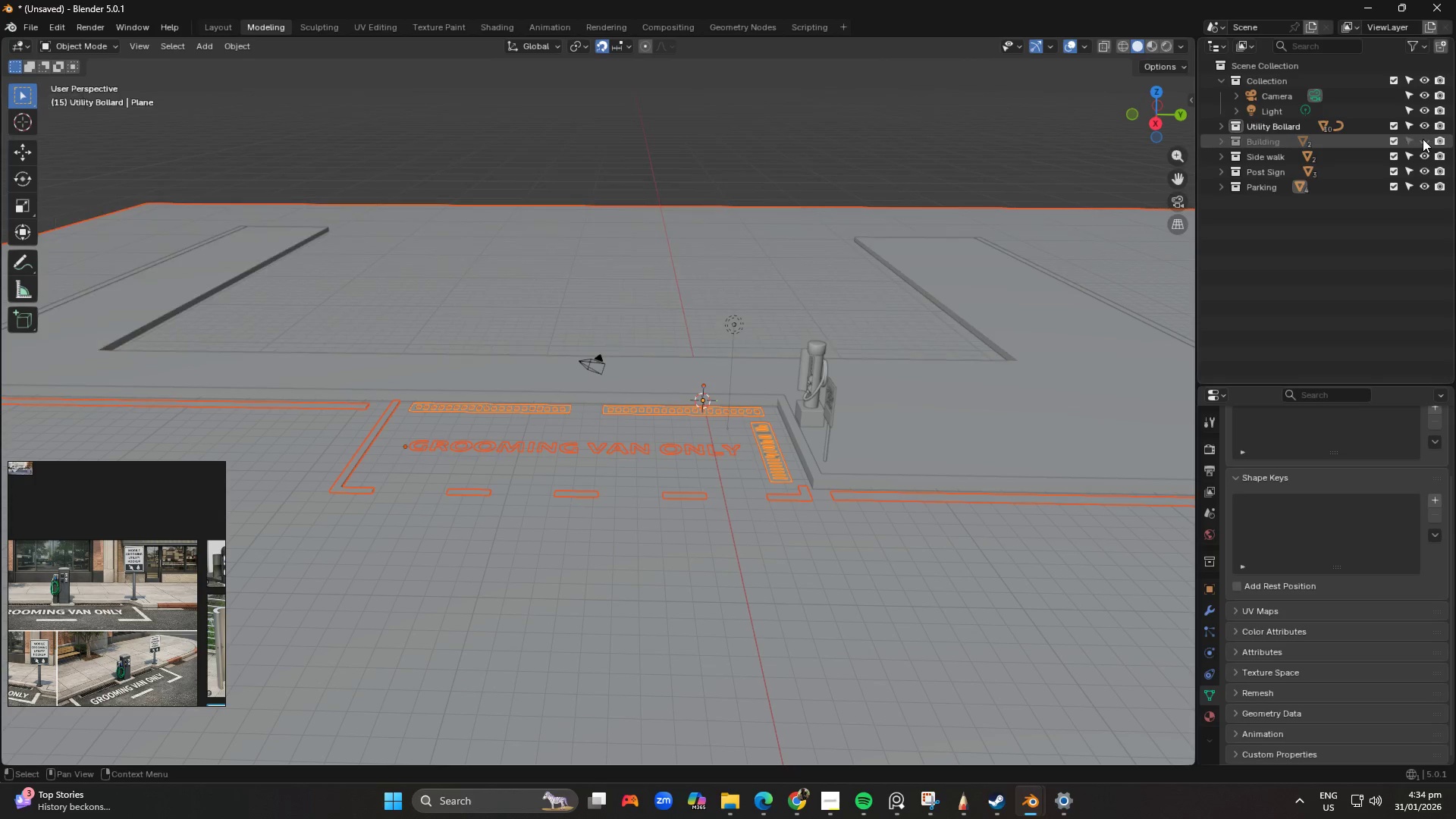 
triple_click([1423, 139])
 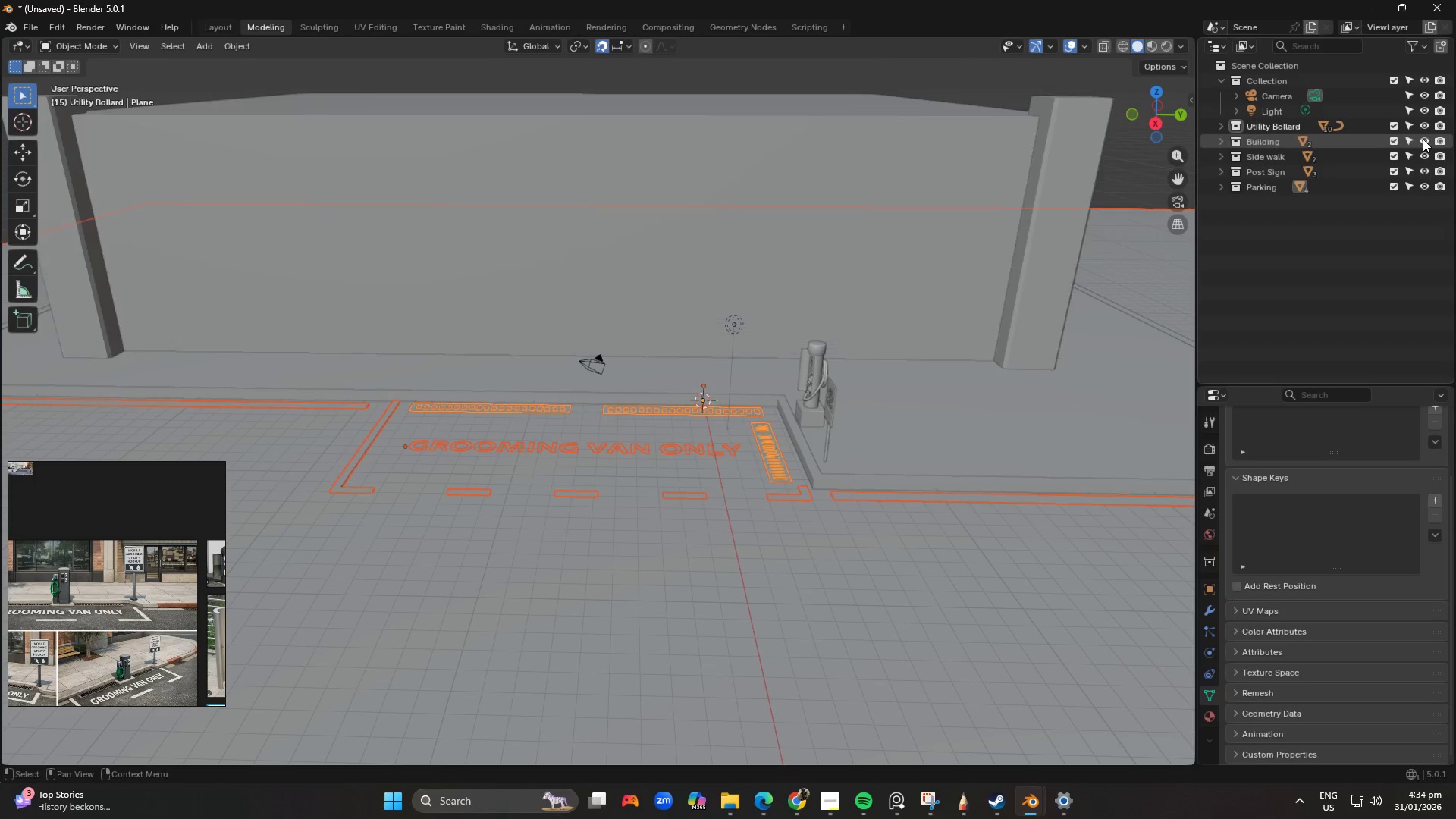 
triple_click([1423, 139])
 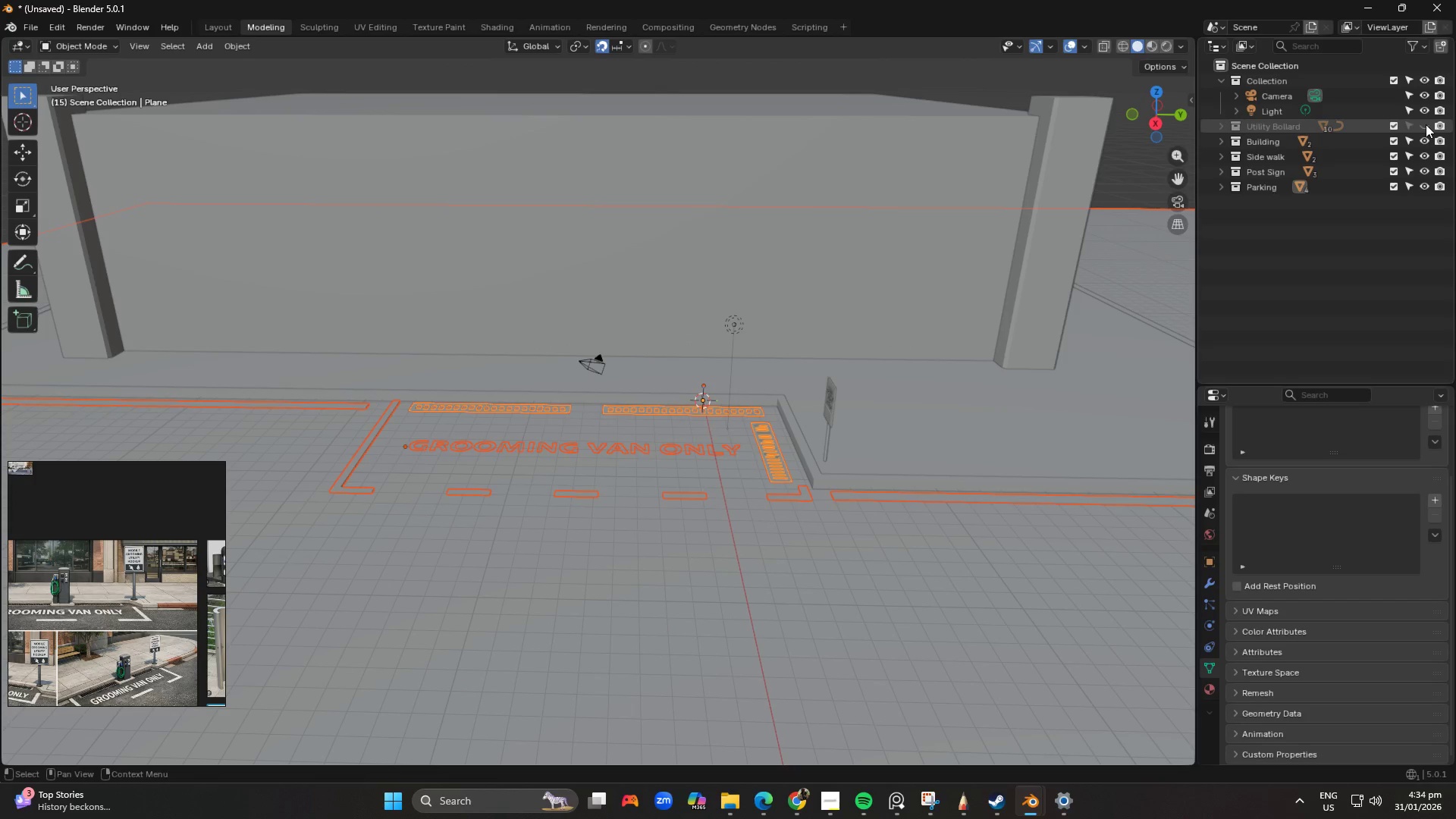 
double_click([1426, 124])
 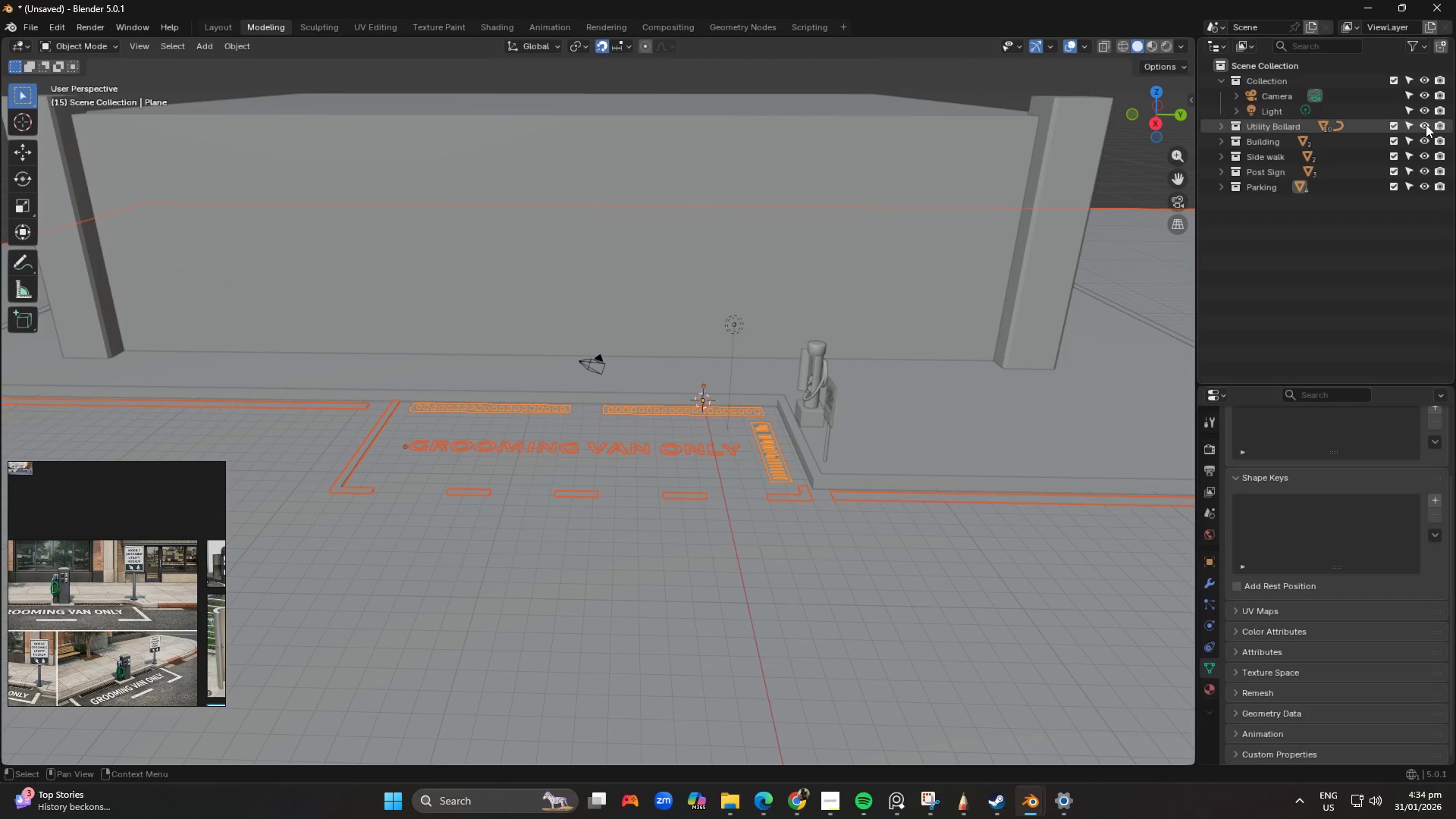 
triple_click([1426, 124])
 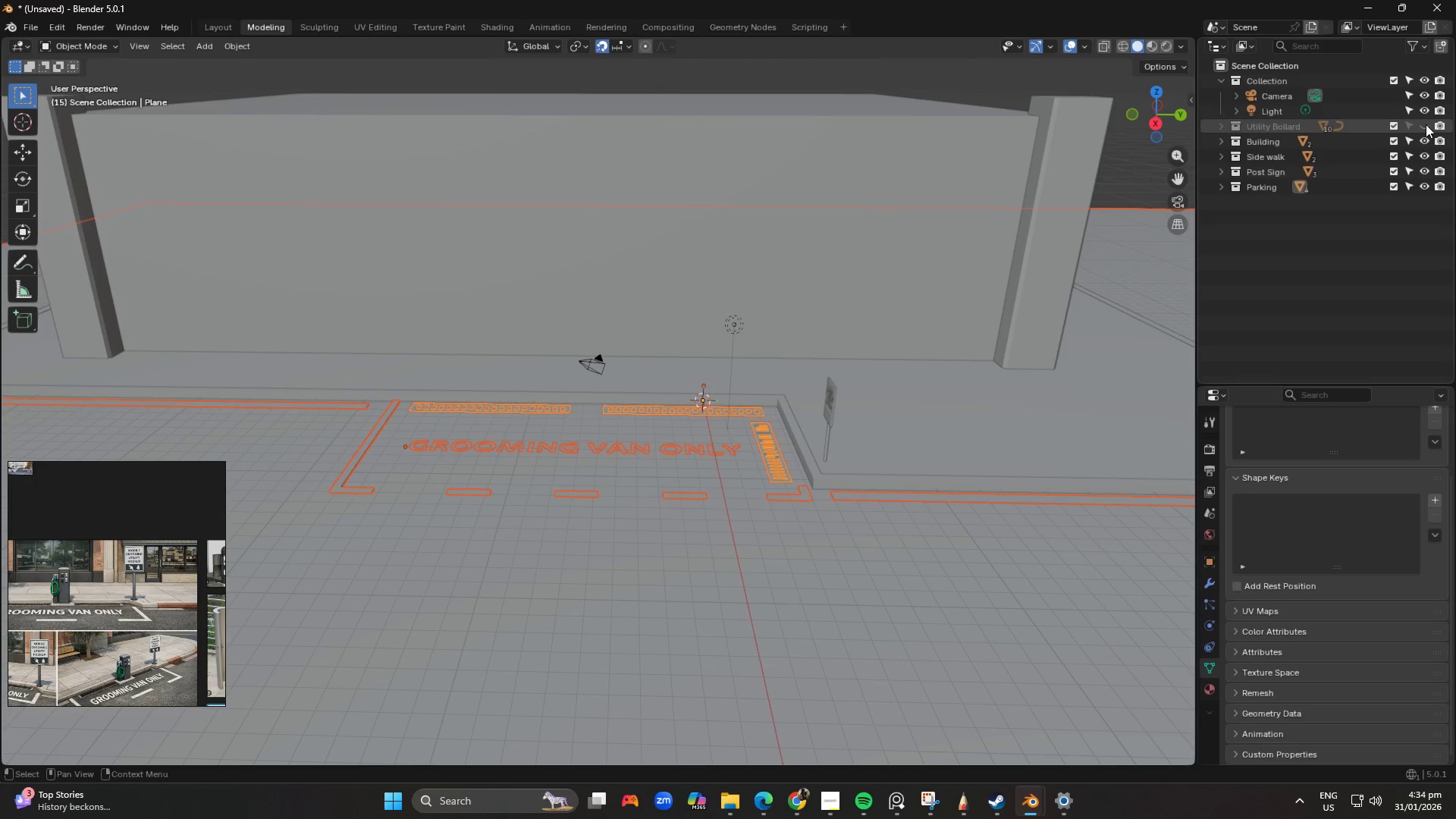 
triple_click([1426, 124])
 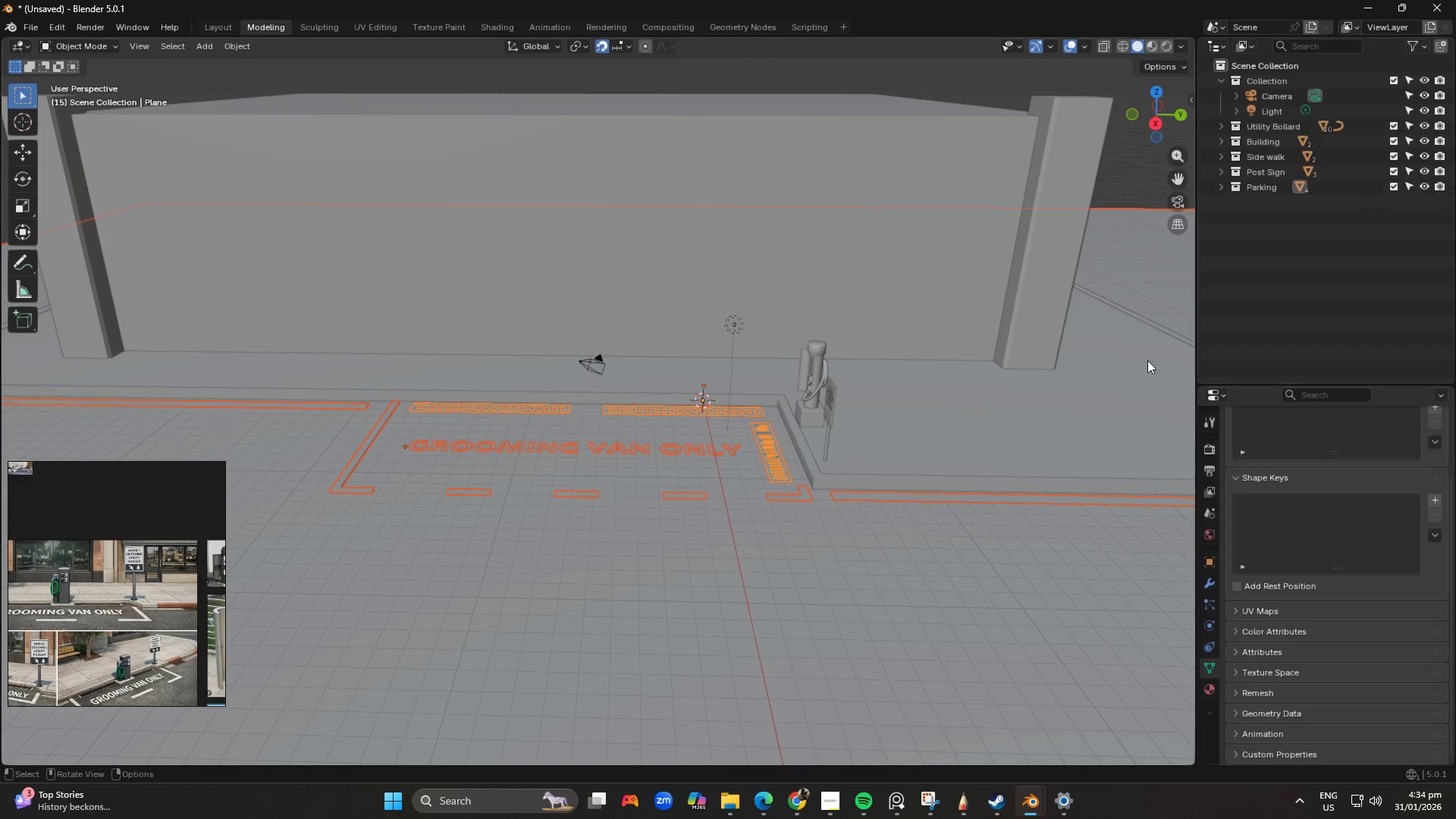 
scroll: coordinate [952, 450], scroll_direction: down, amount: 6.0
 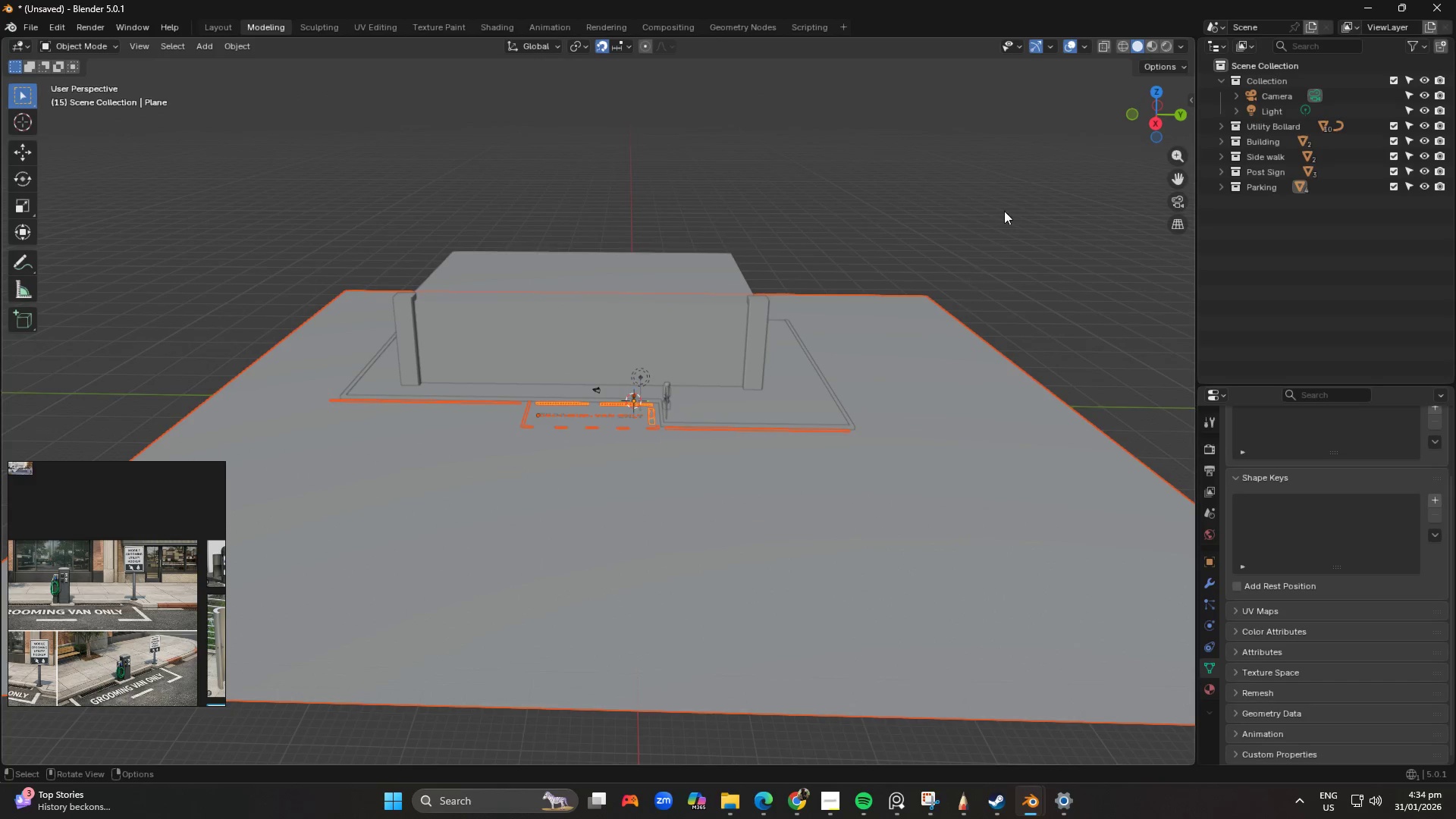 
left_click([1012, 174])
 